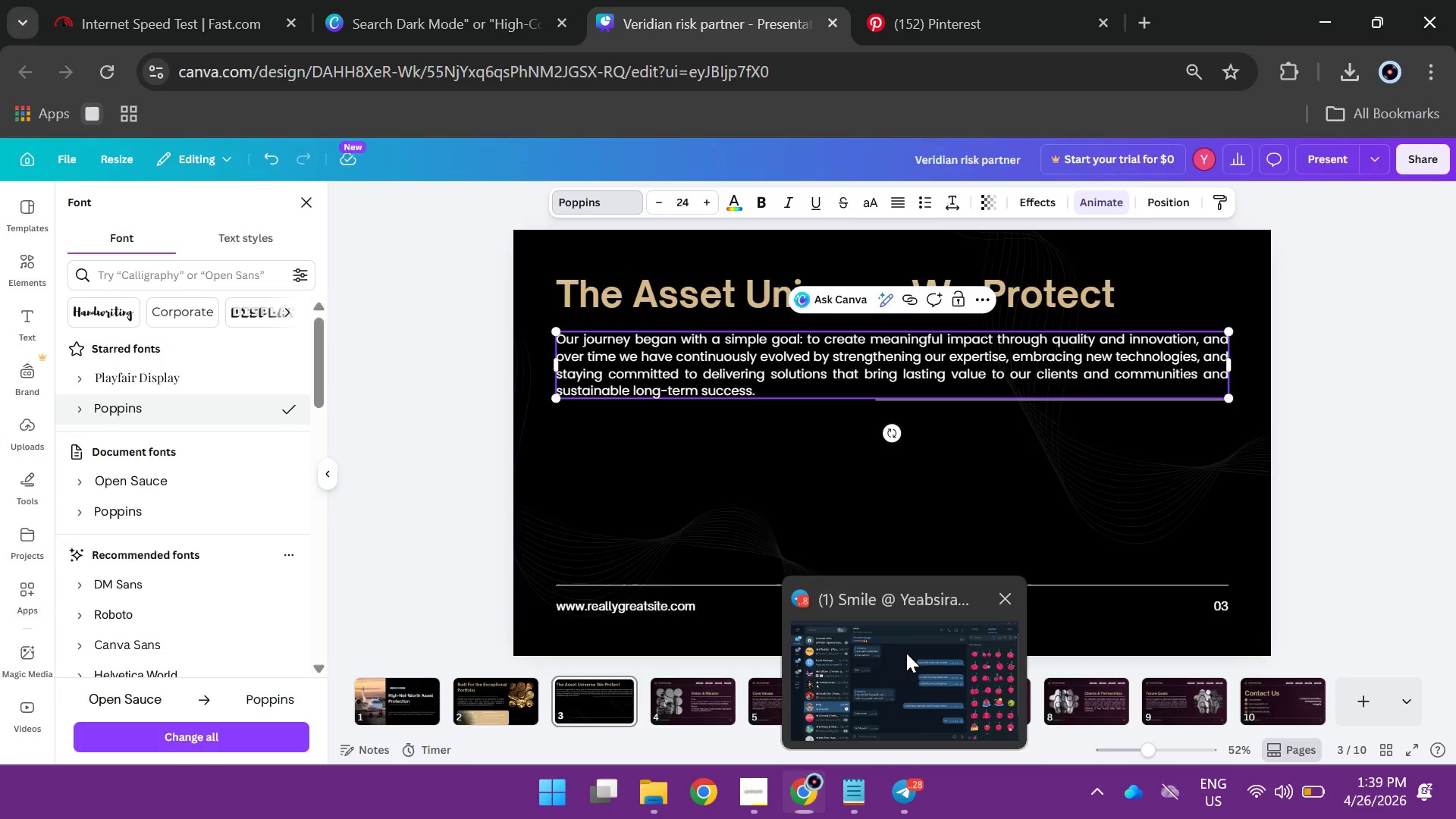 
left_click([906, 653])
 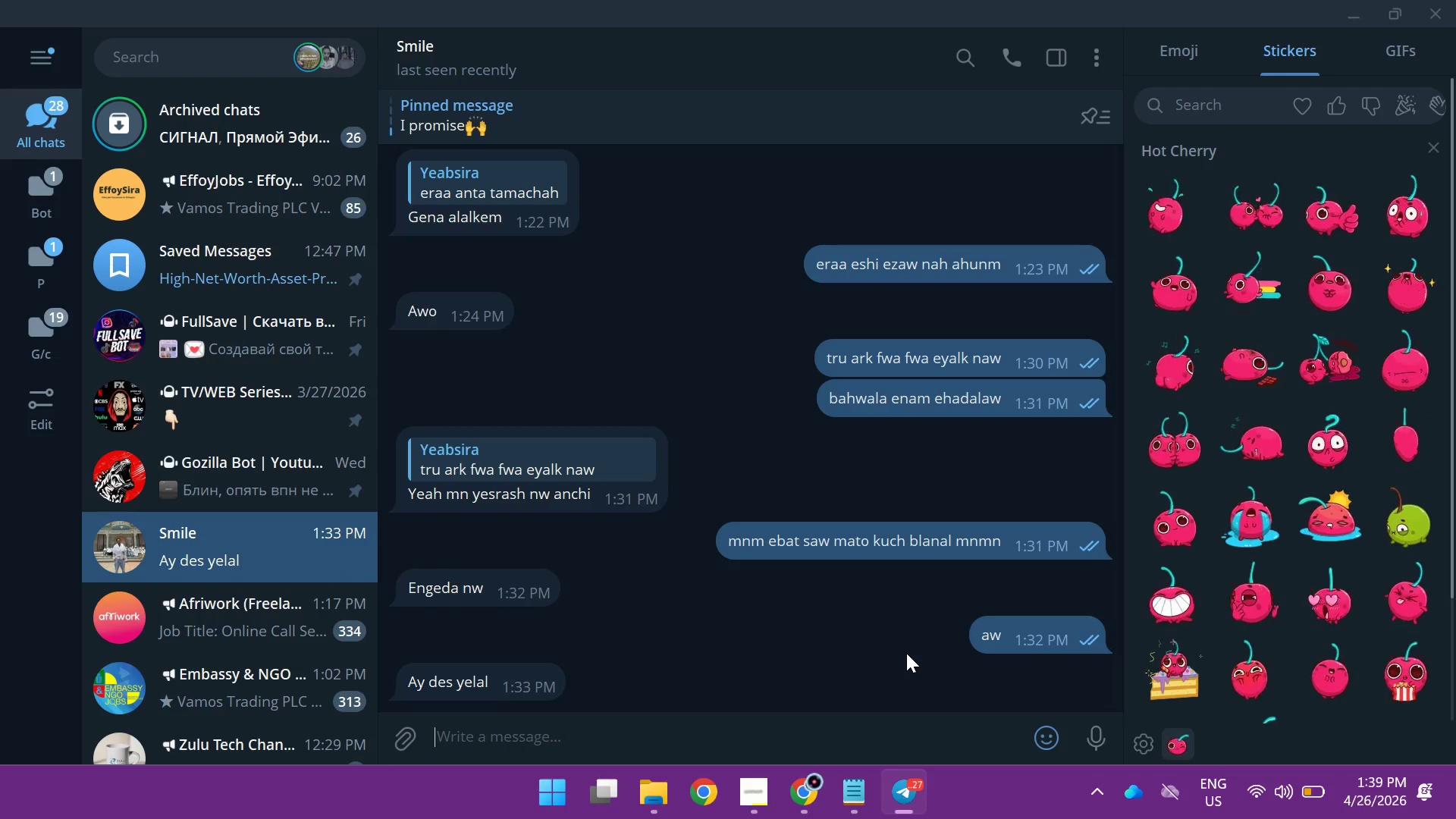 
type(ena mewadachaw sawoch)
 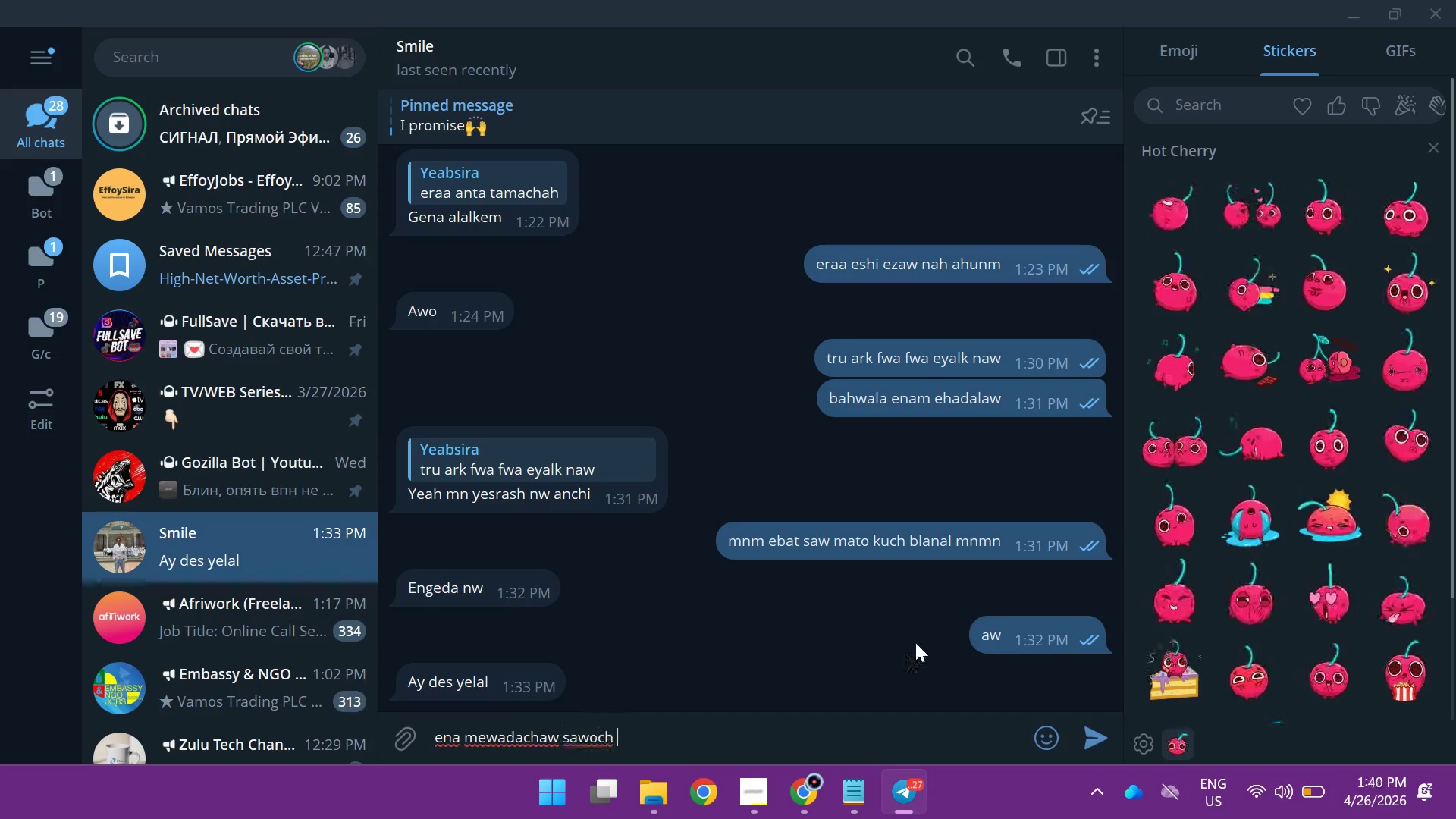 
type( sebta yalut enasu nachaw yata)
key(Backspace)
key(Backspace)
type(ma)
 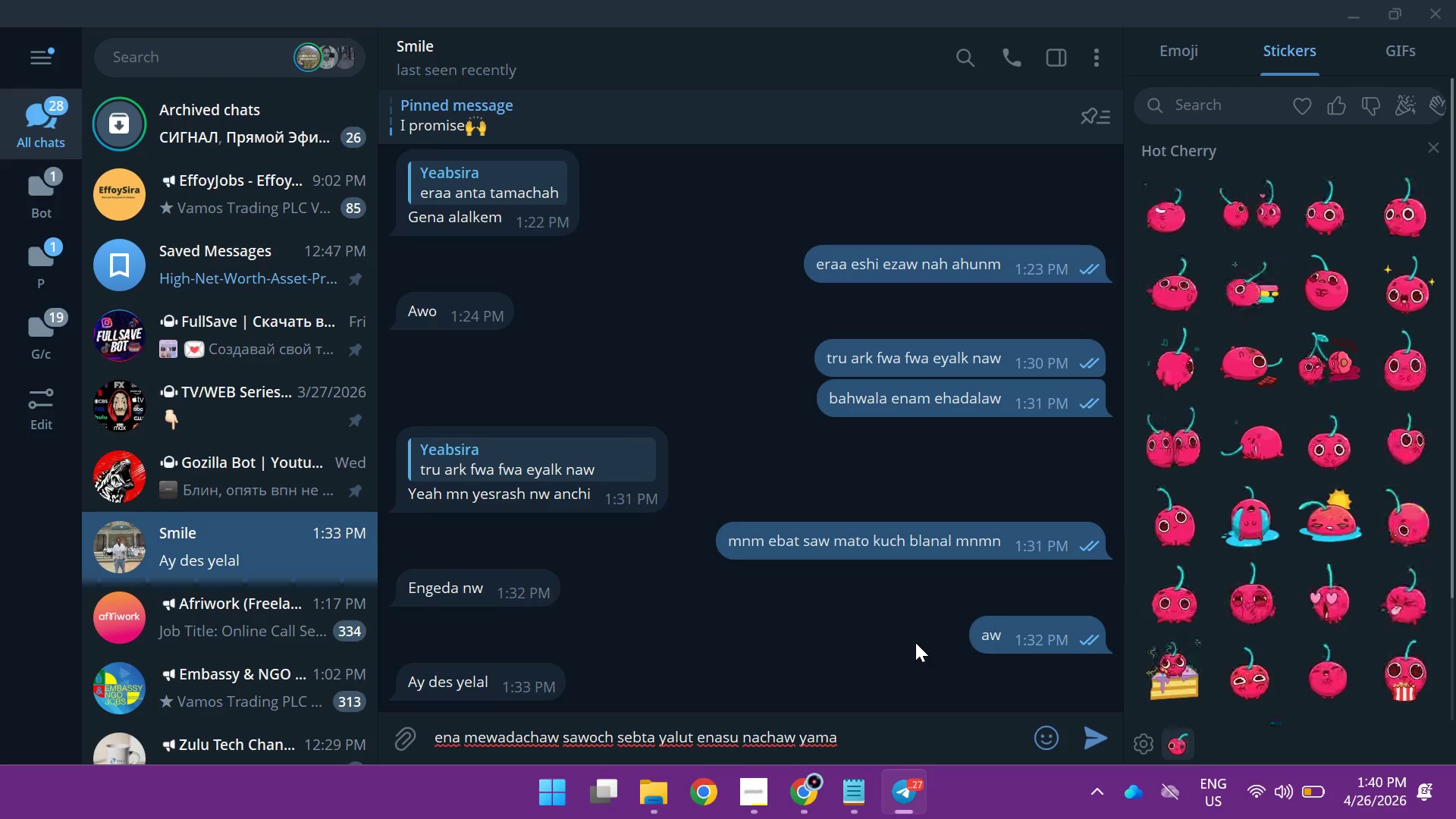 
type(tut)
 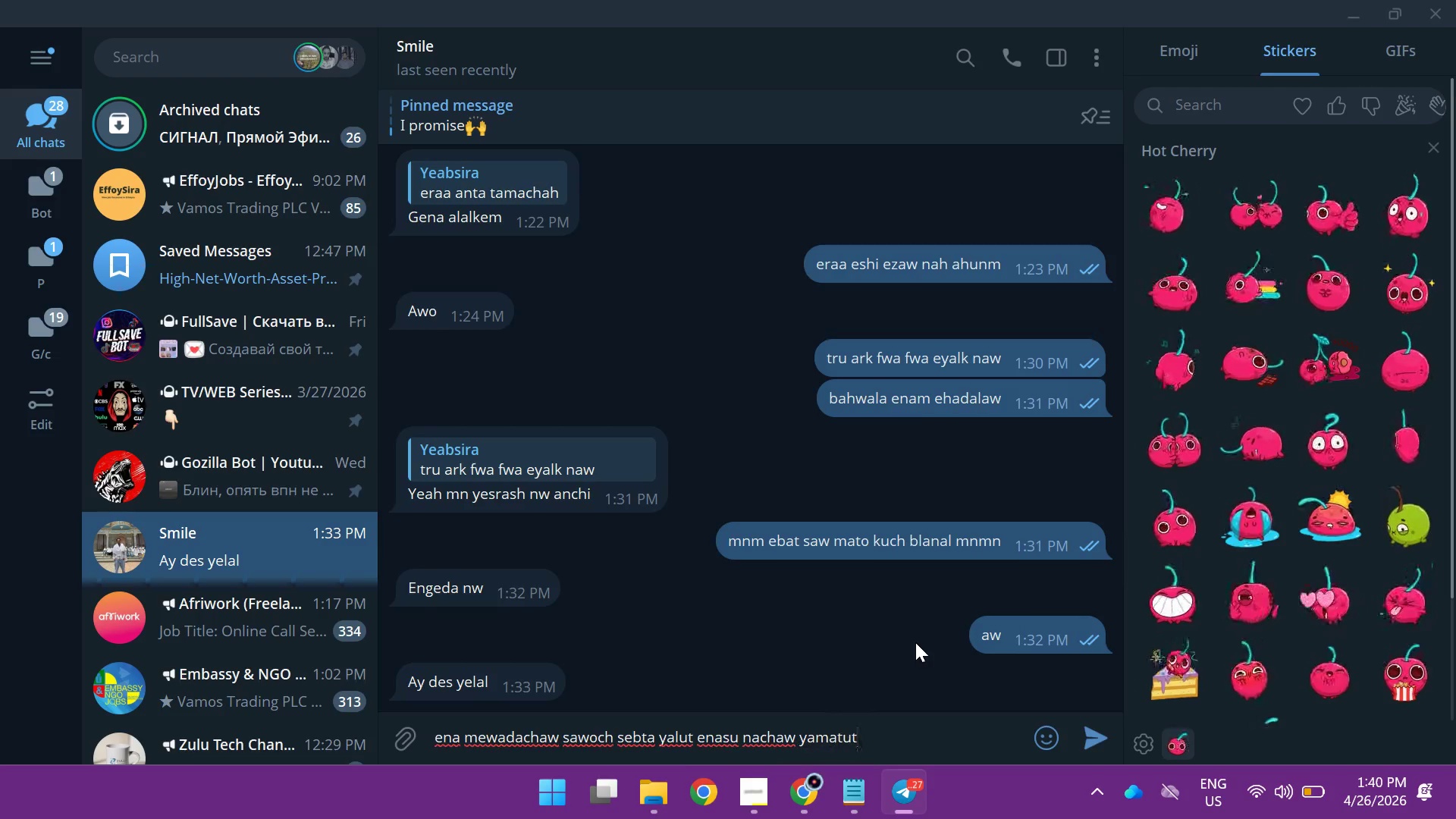 
key(Enter)
 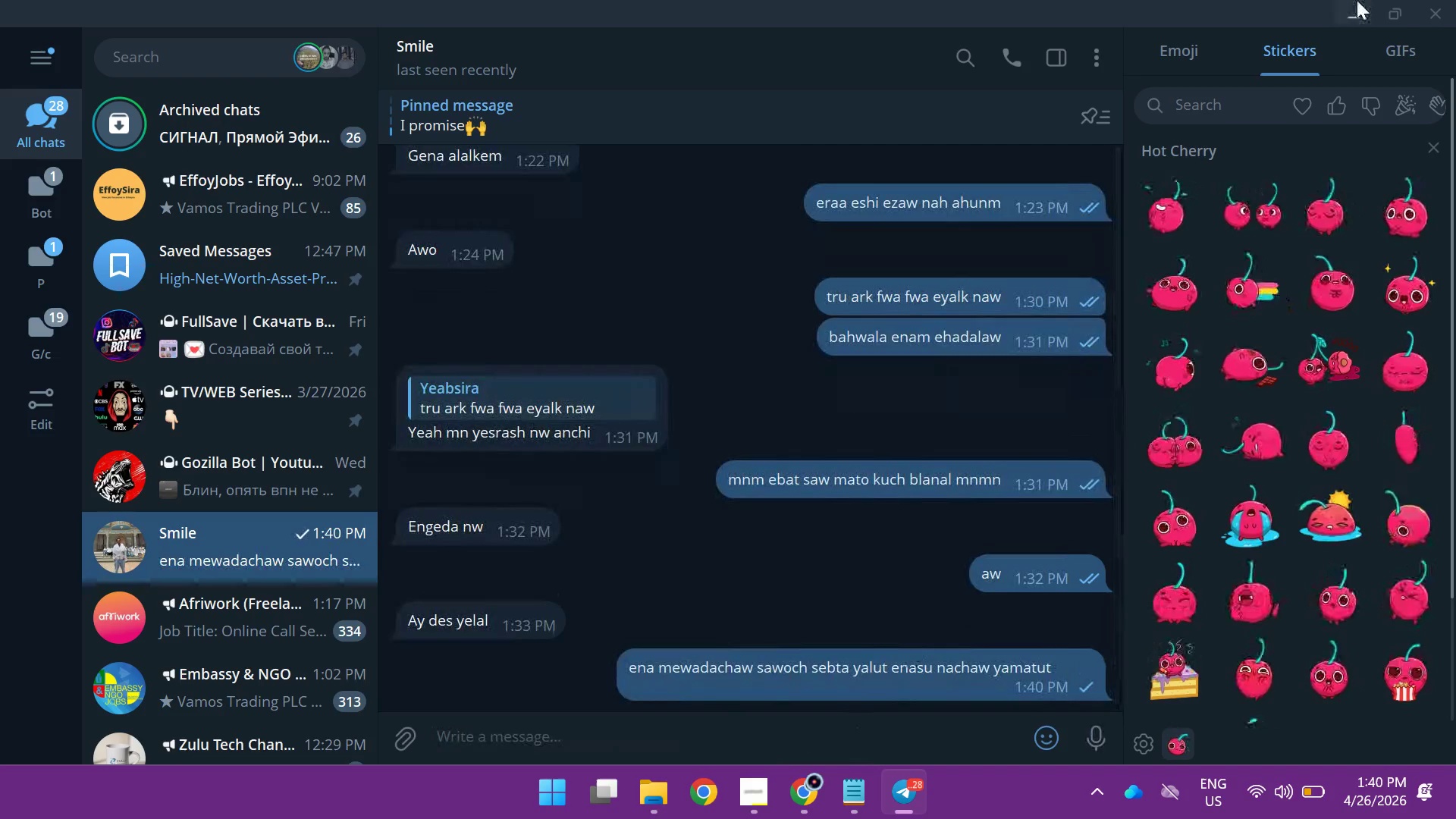 
left_click([1357, 0])
 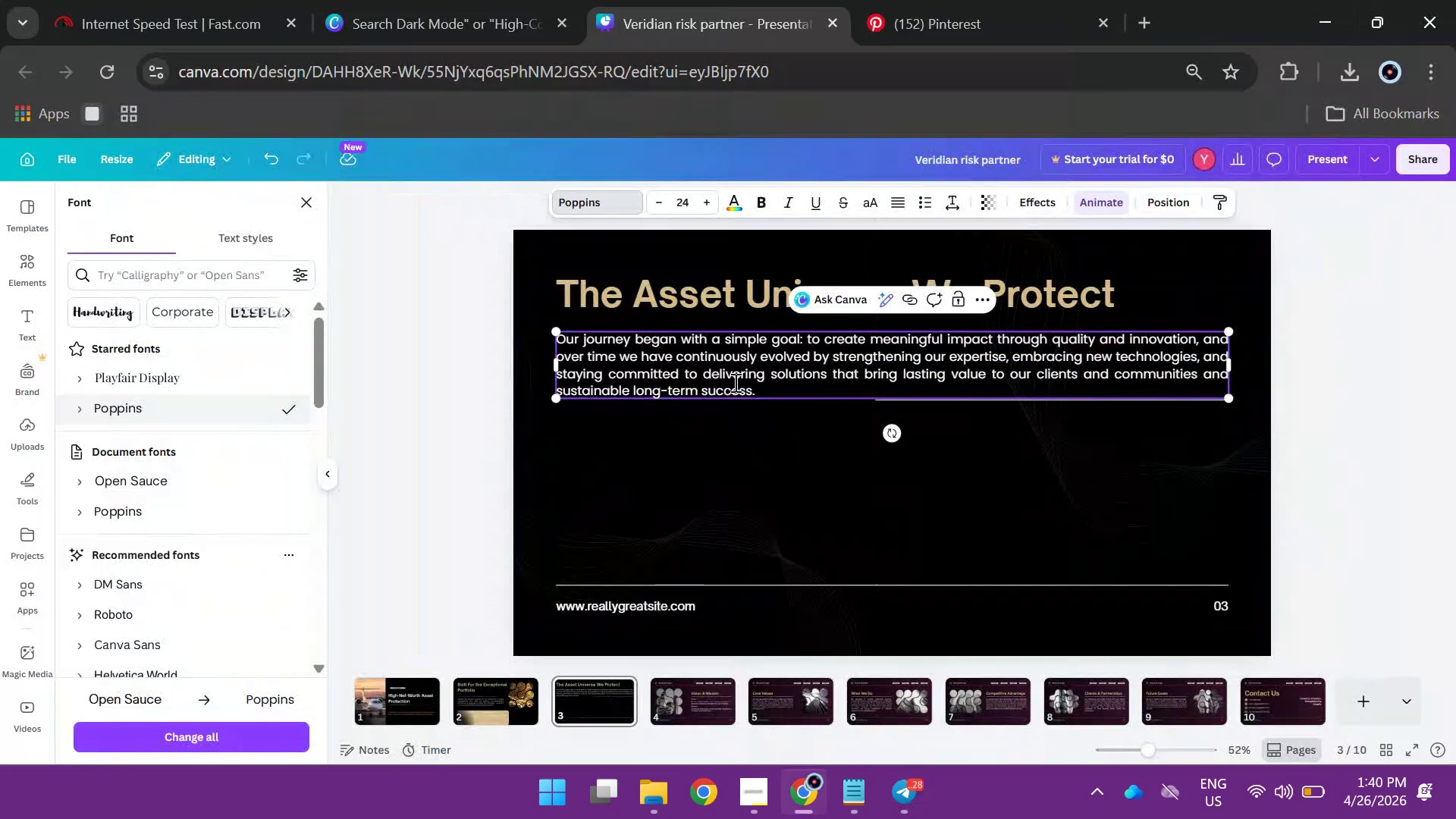 
double_click([733, 381])
 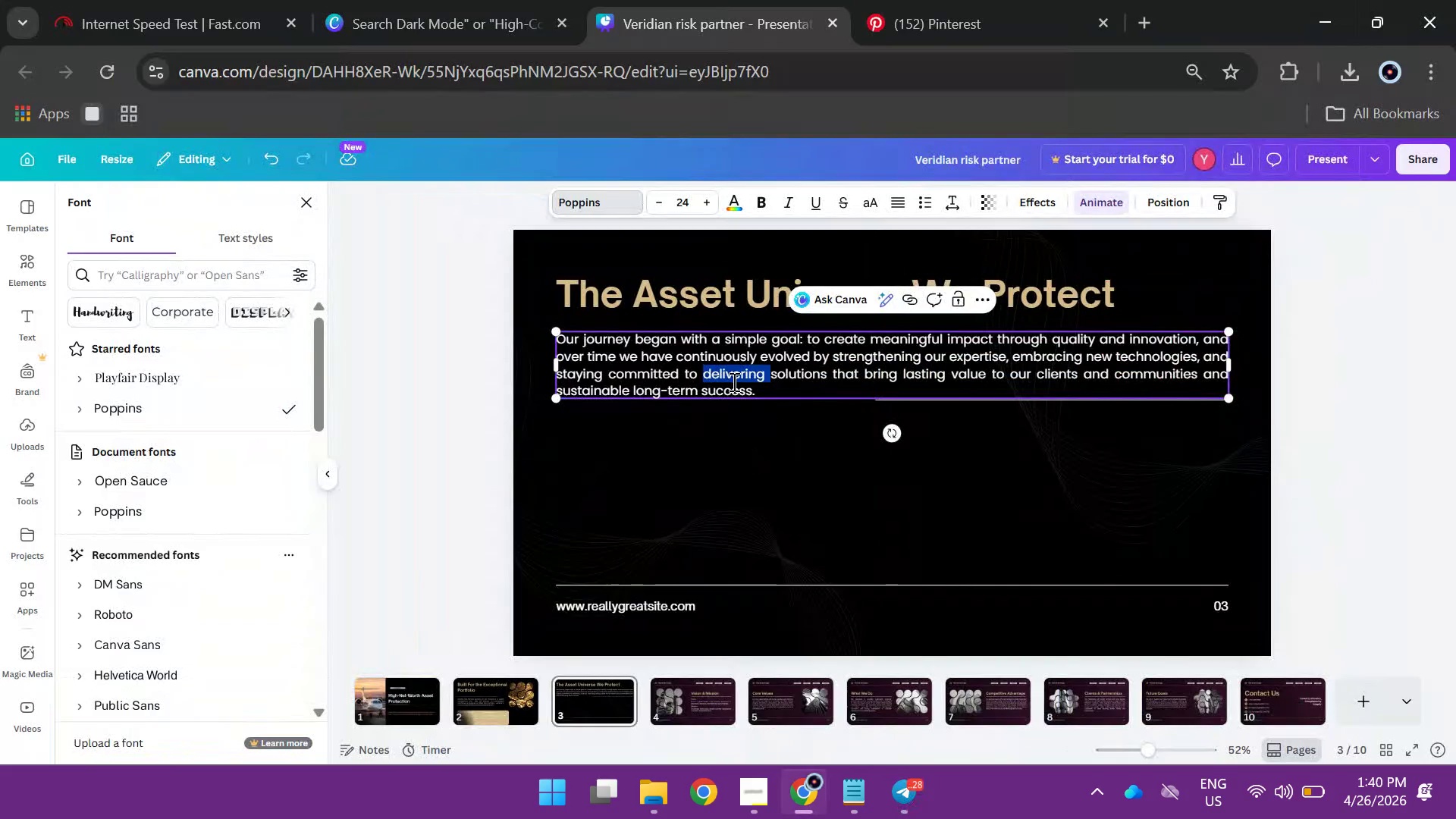 
key(Shift+ShiftLeft)
 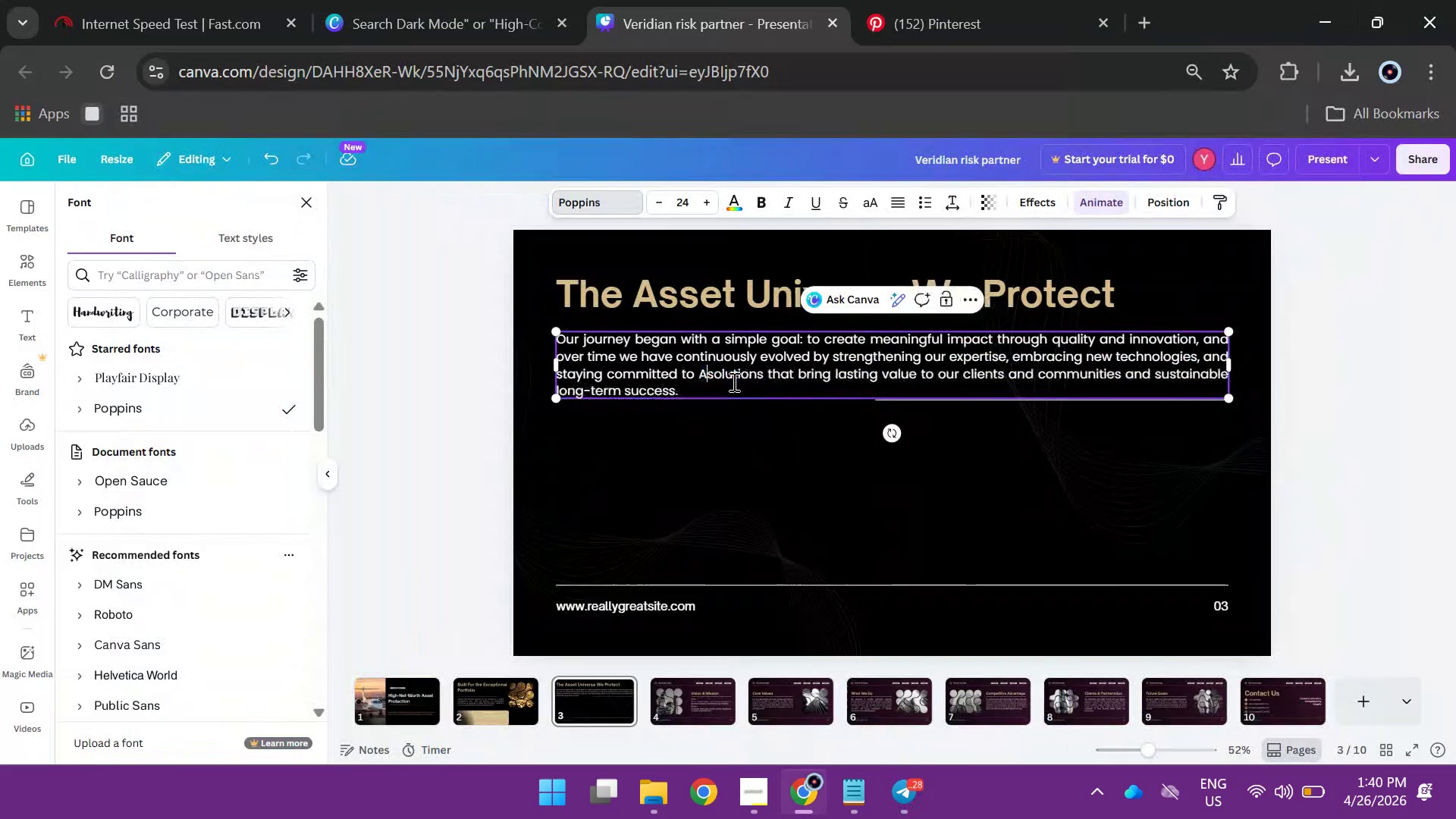 
key(Shift+A)
 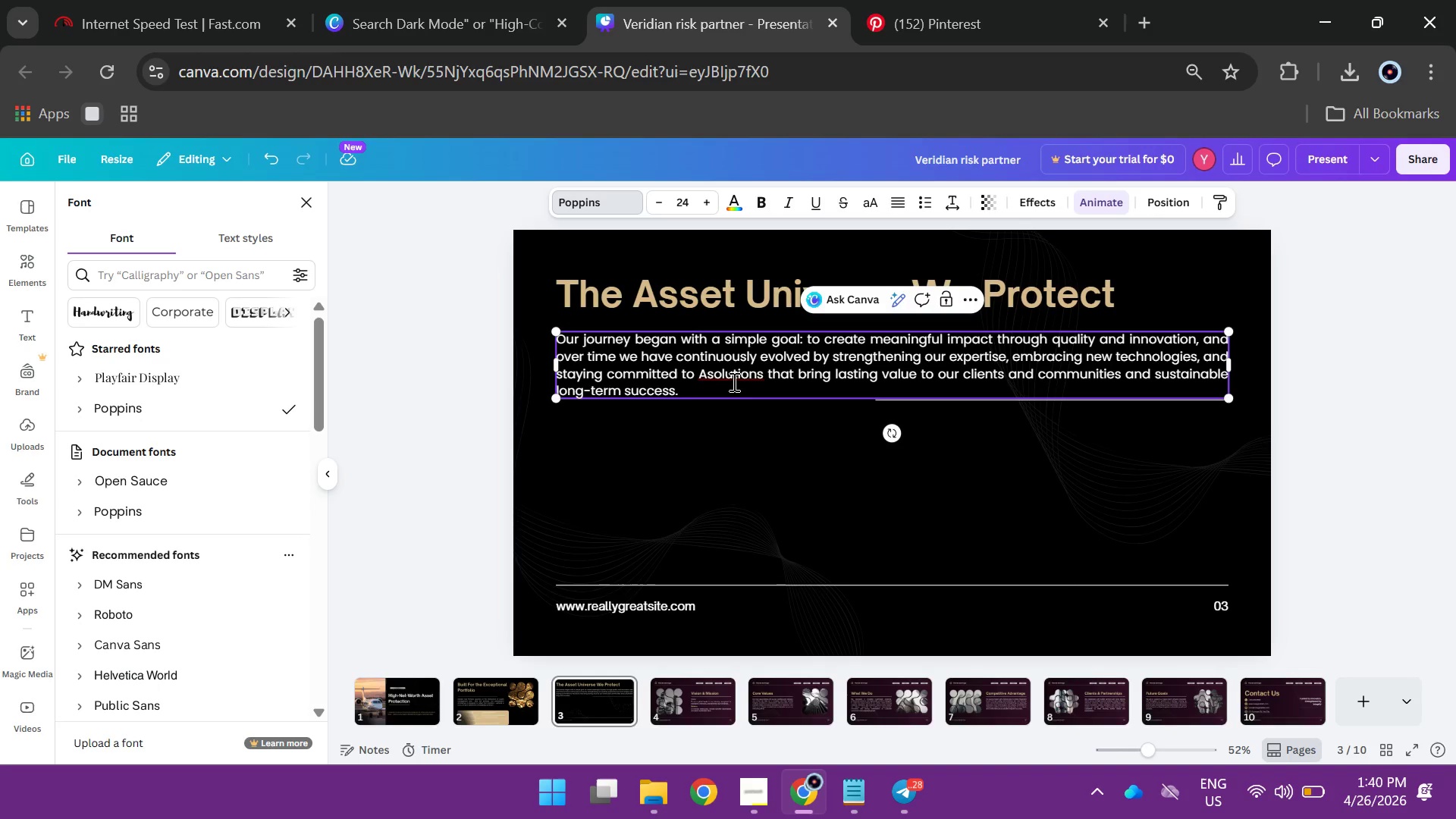 
key(Control+ControlLeft)
 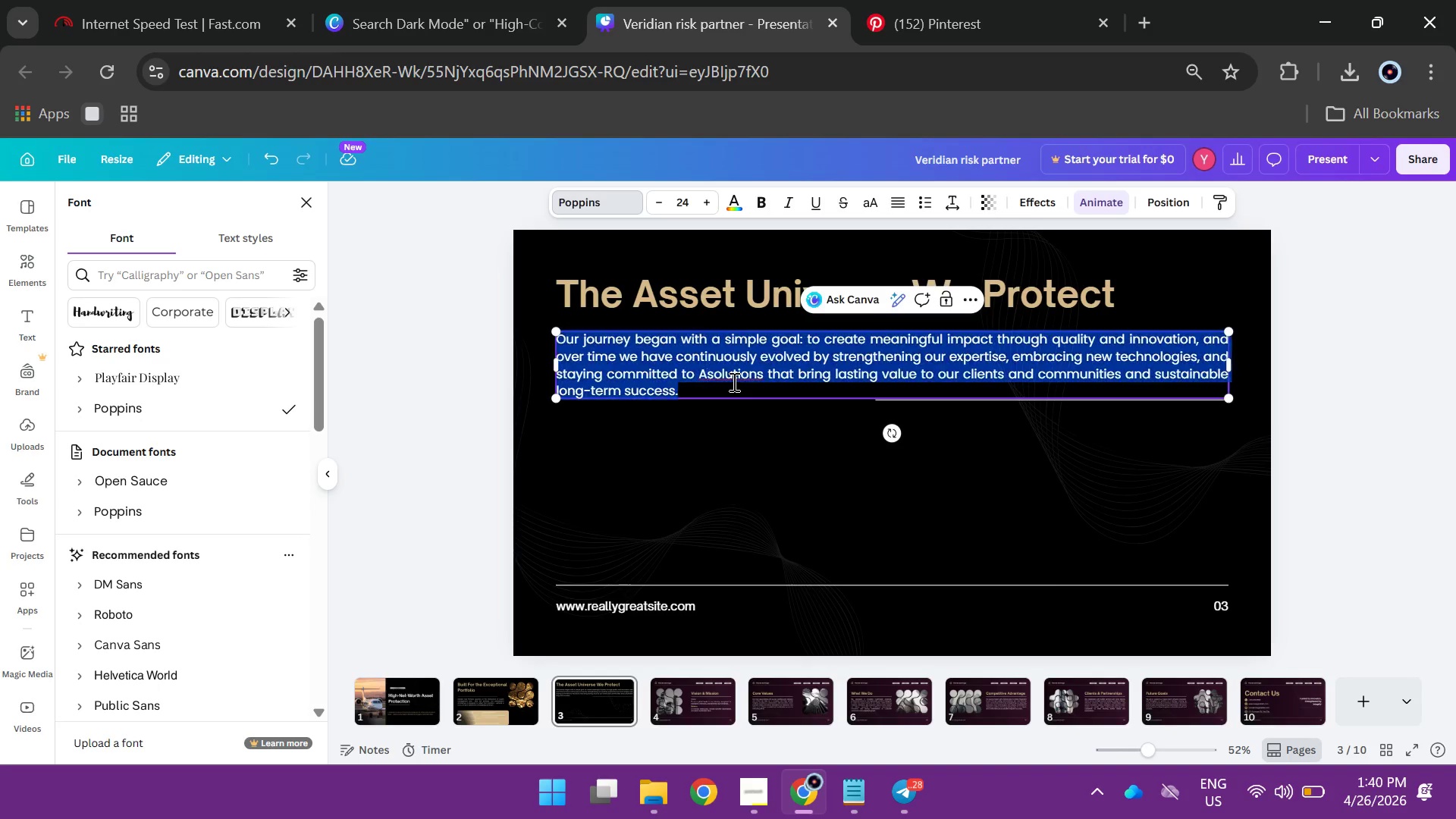 
key(Control+A)
 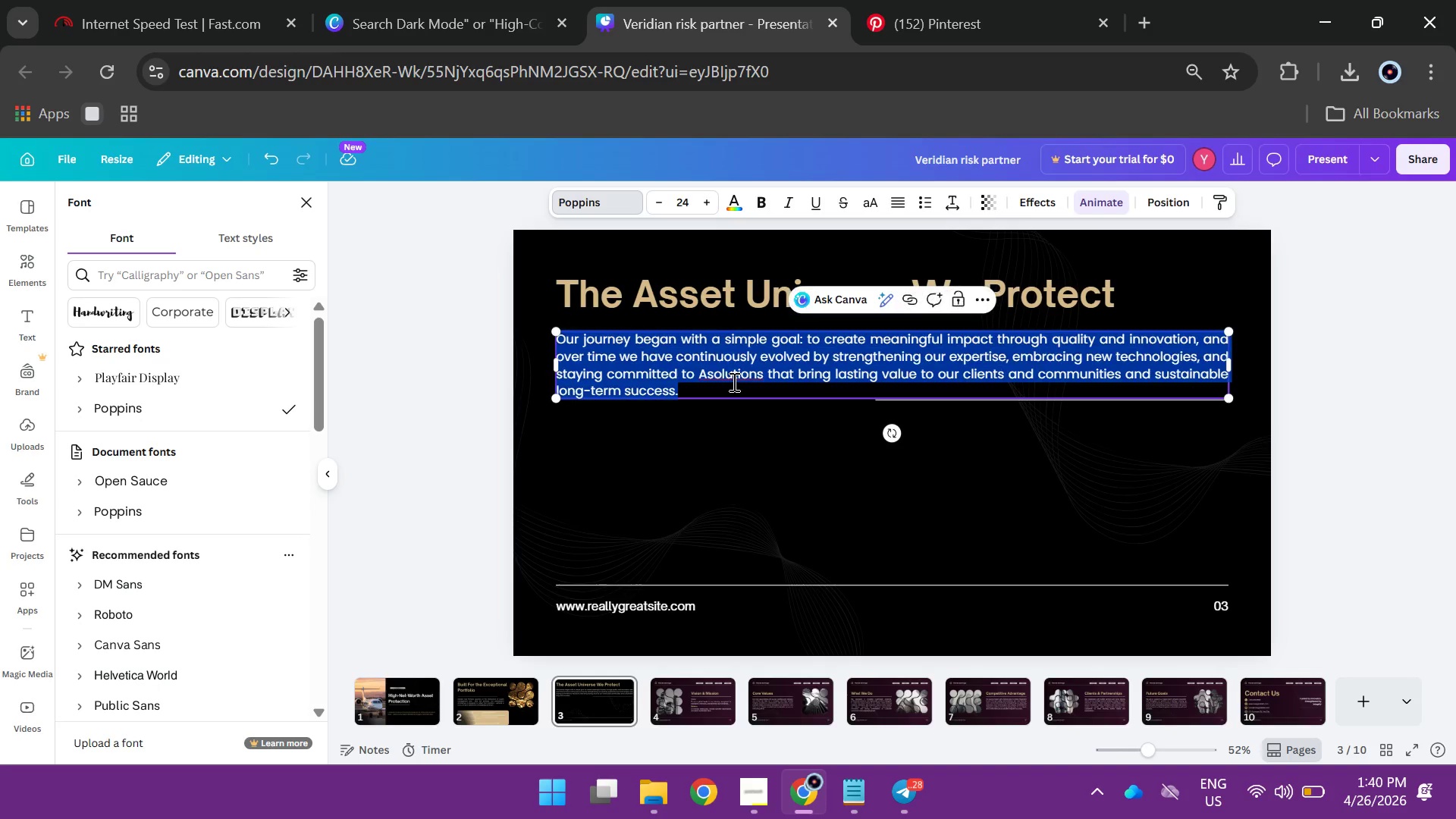 
type(From private aviation to coastal estates, our)
 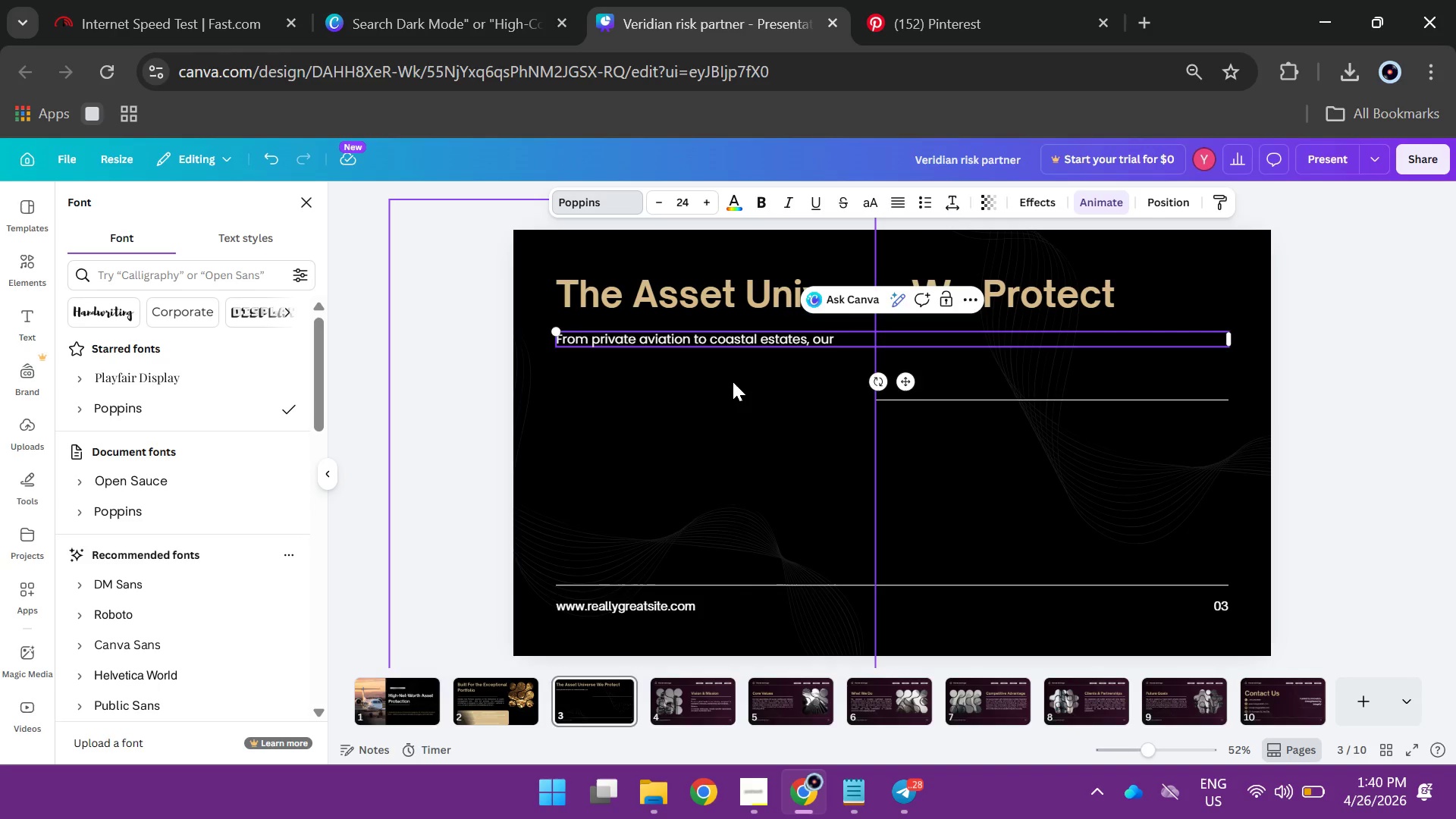 
type(co)
key(Backspace)
 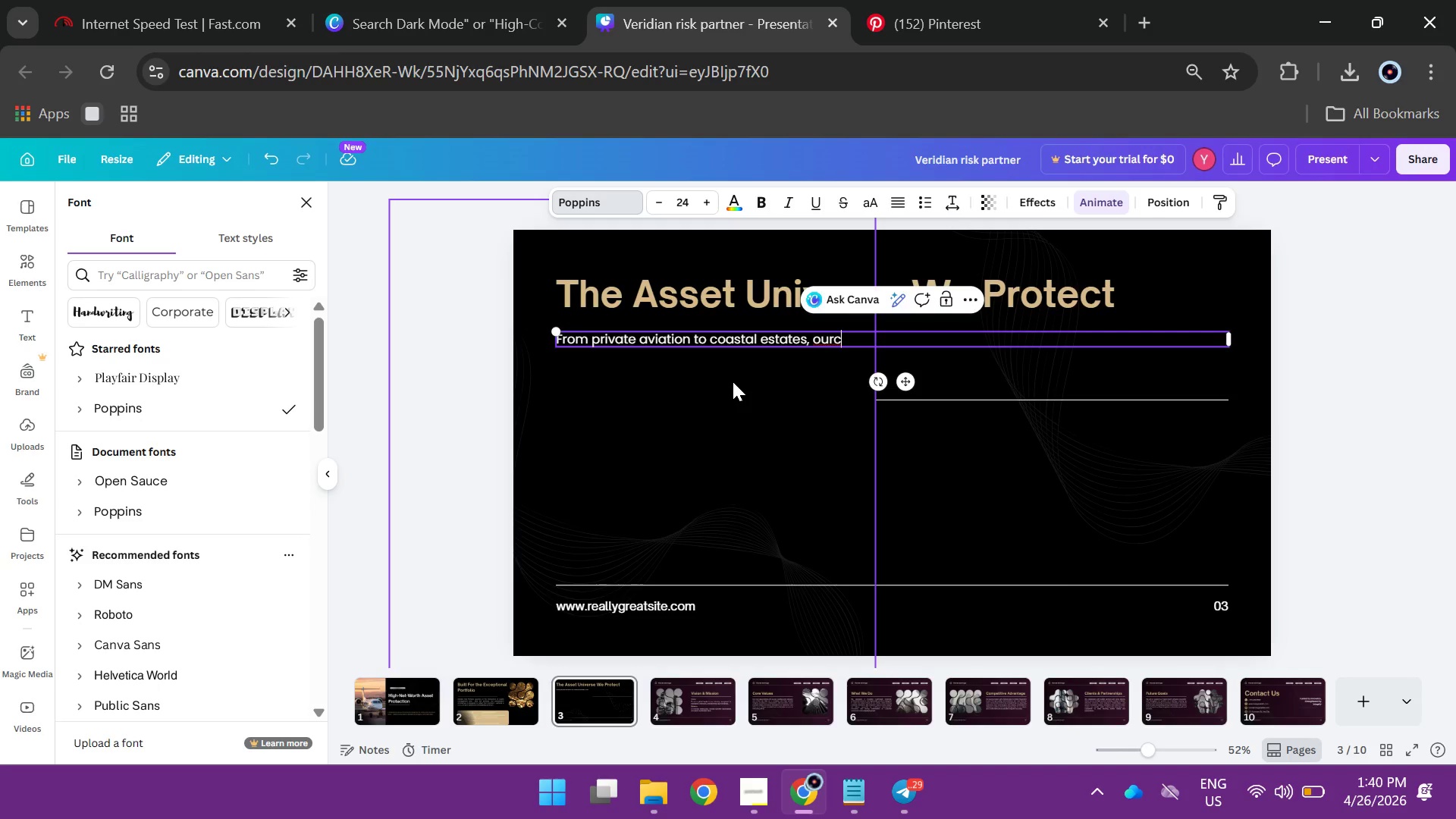 
wait(6.05)
 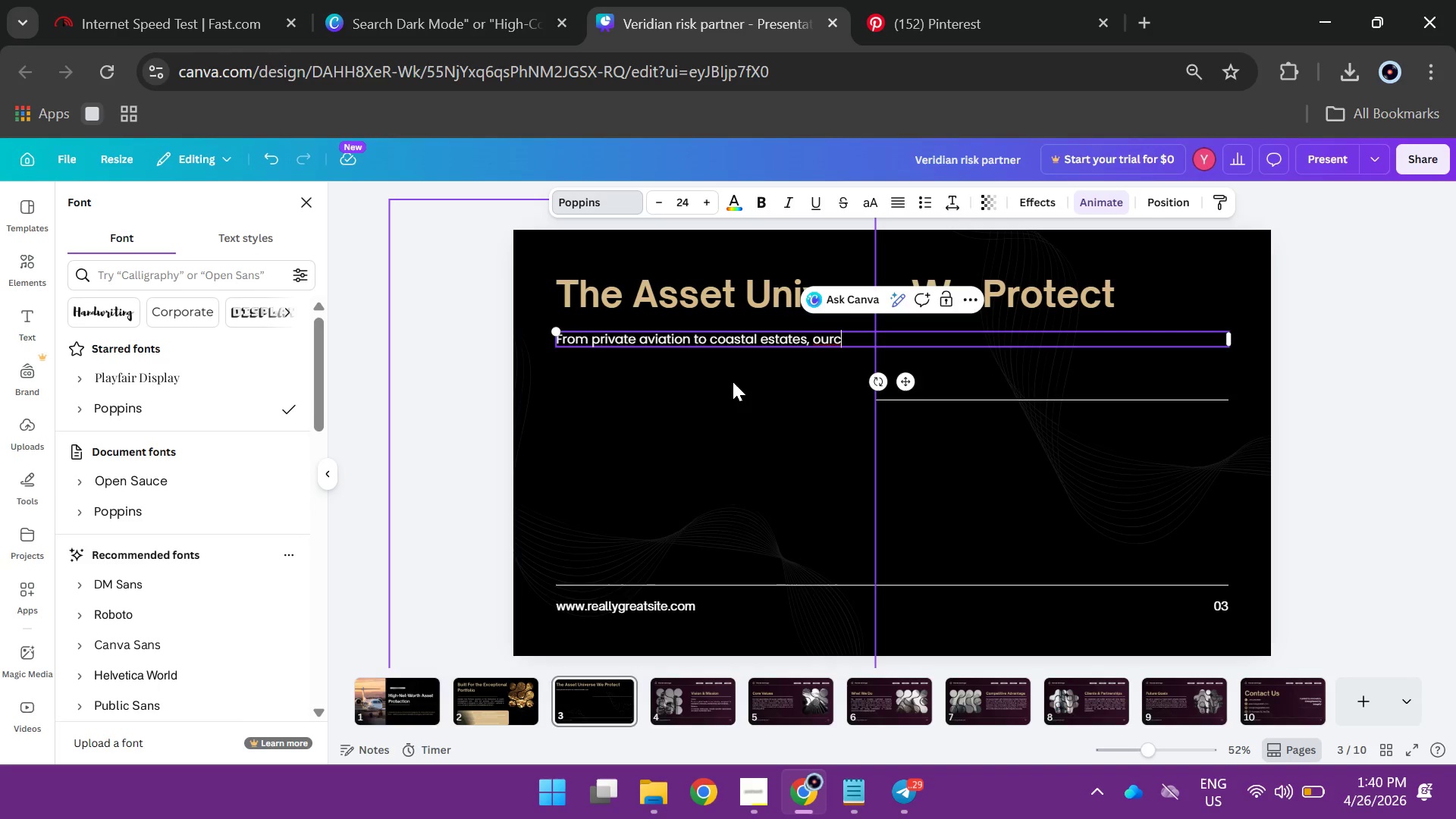 
key(Backspace)
type( co)
 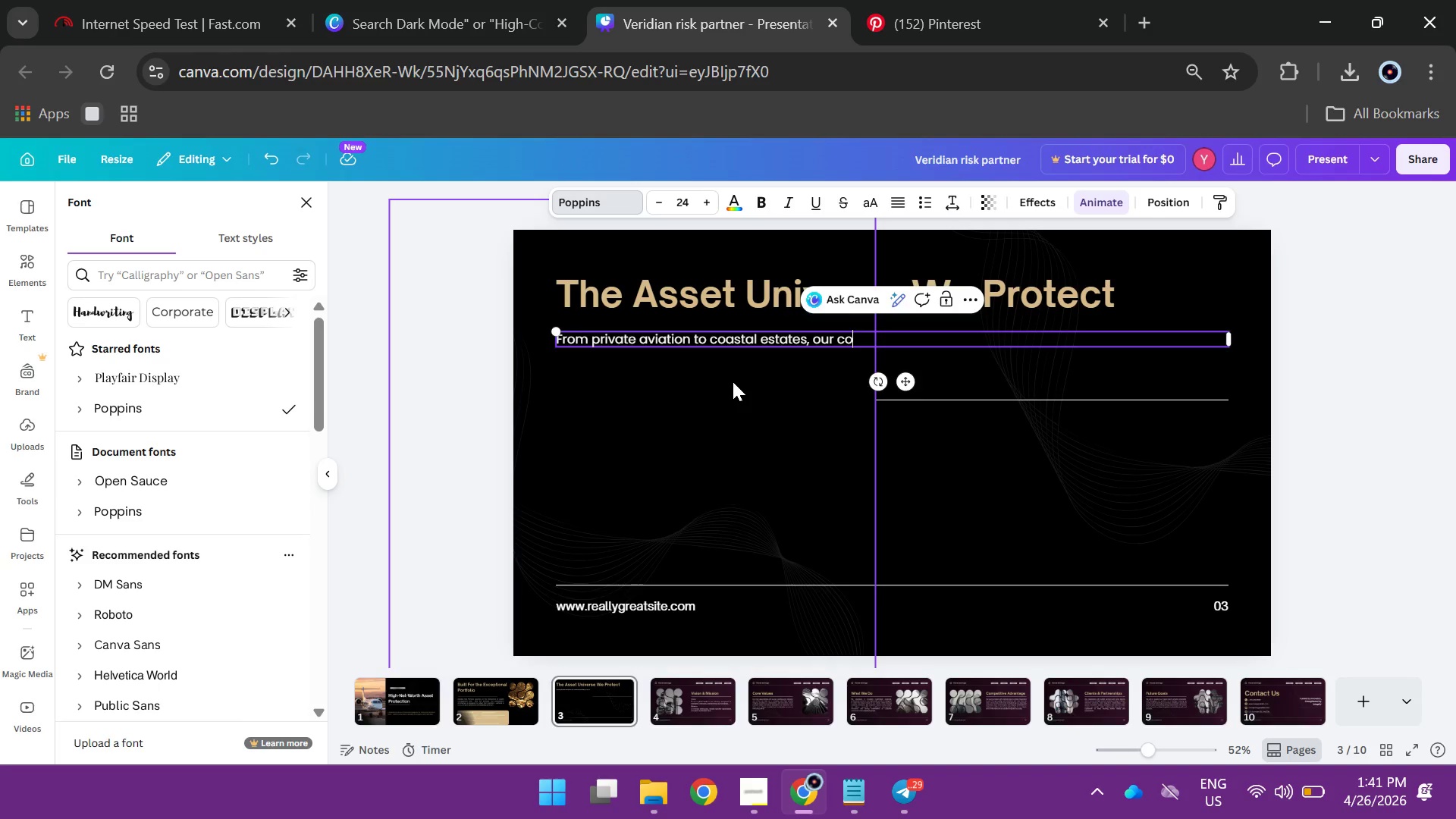 
type(vrage is an expansive as the po)
 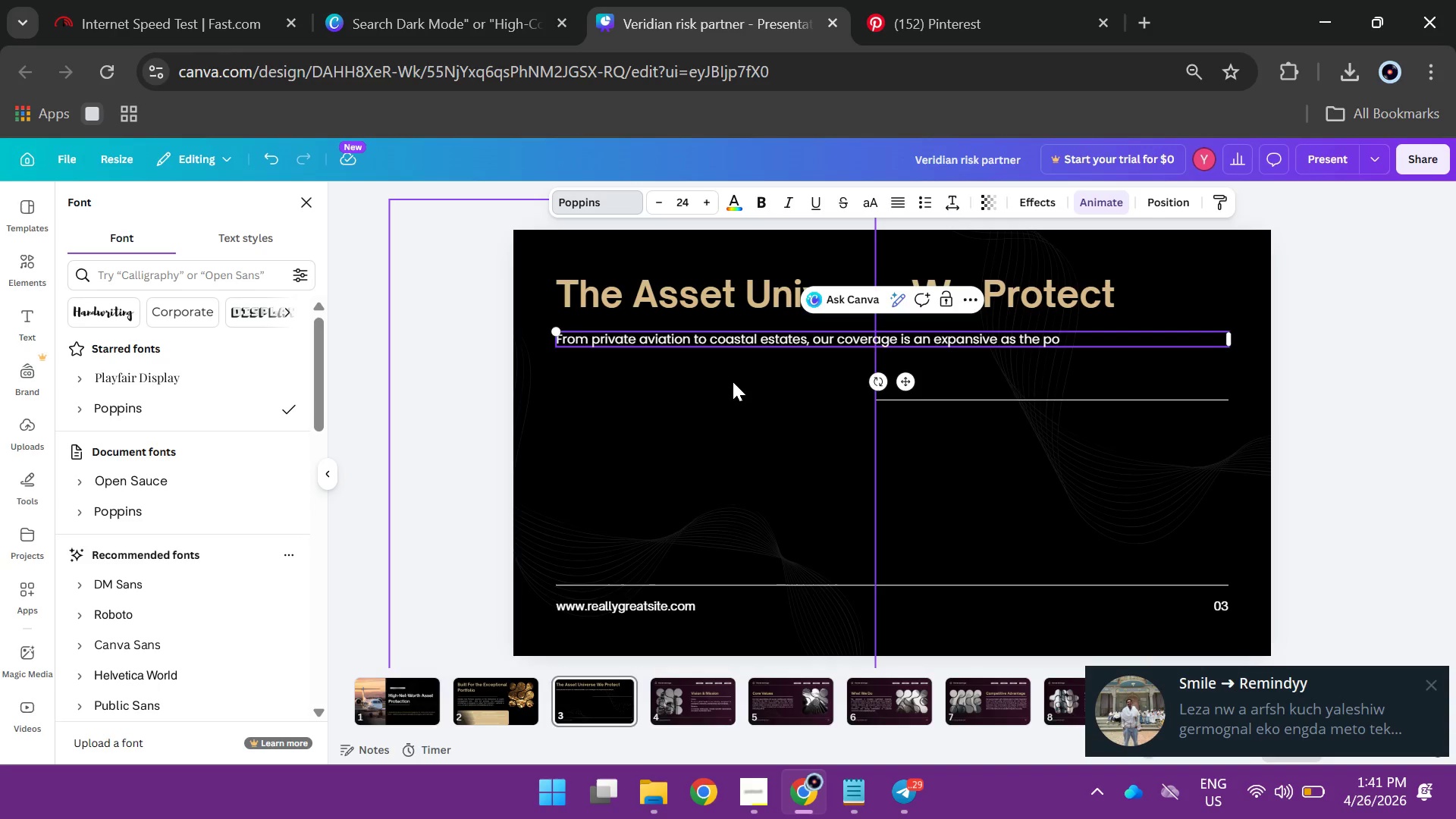 
left_click([1322, 727])
 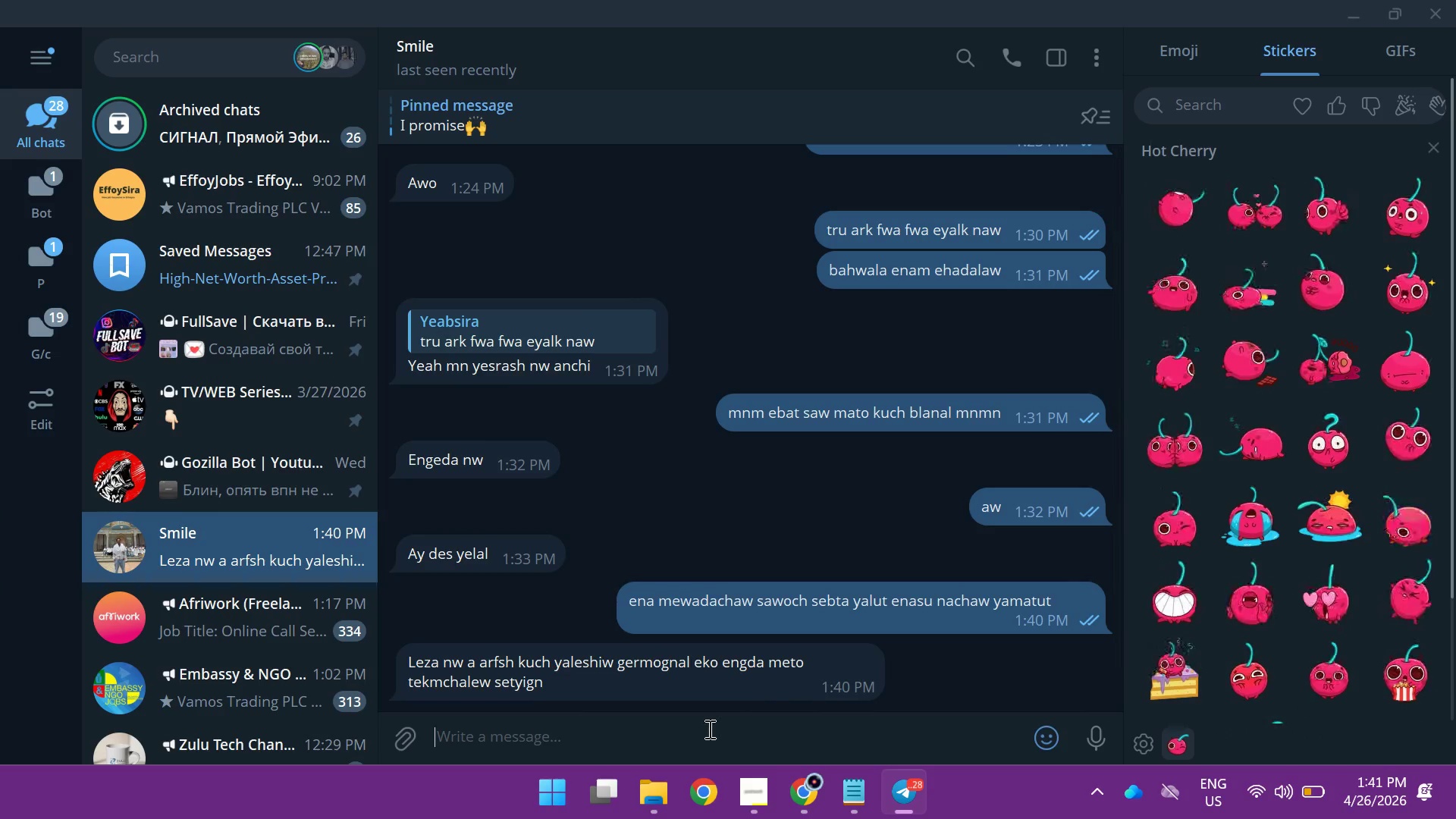 
type(eee)
 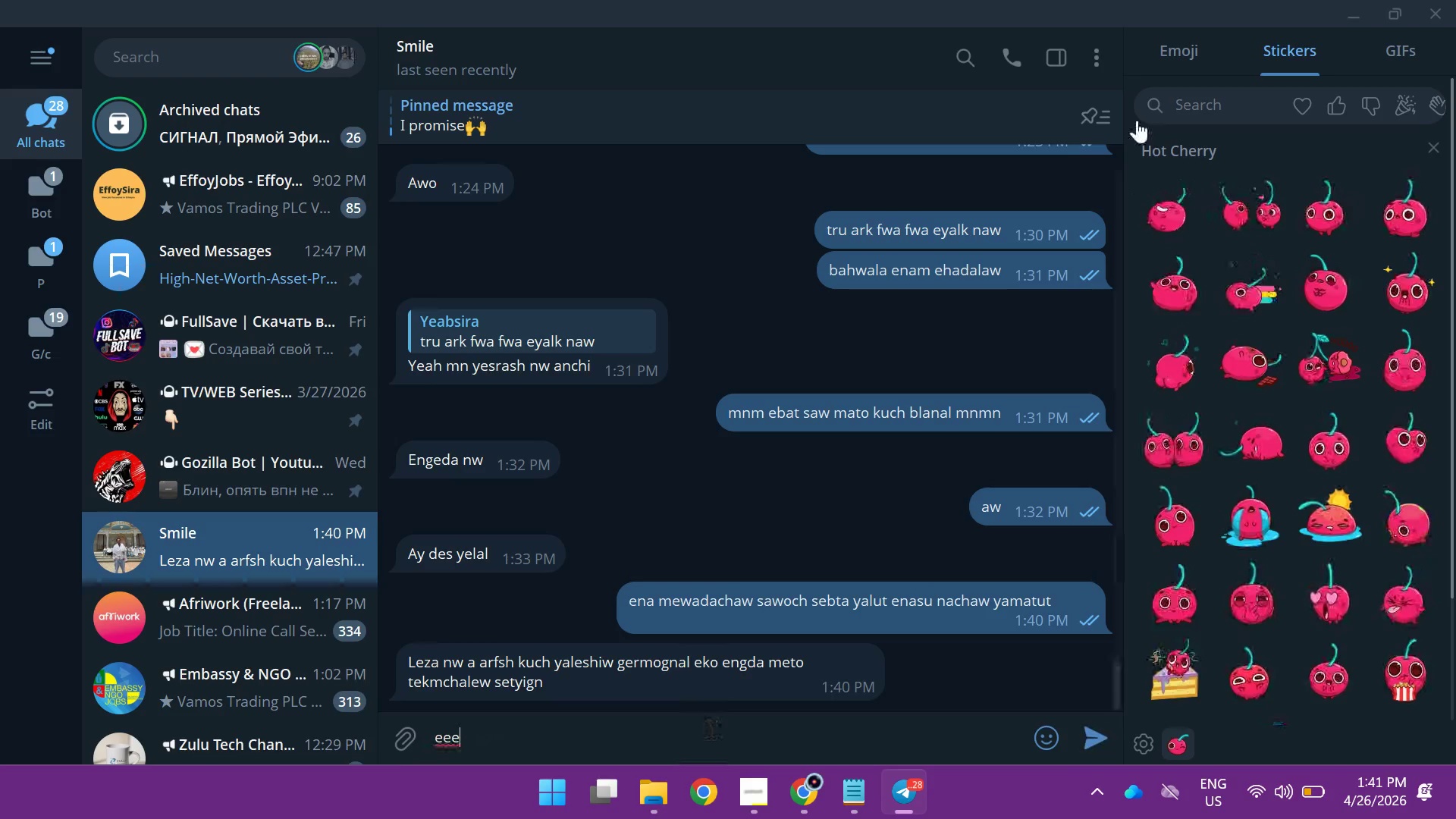 
left_click([1183, 57])
 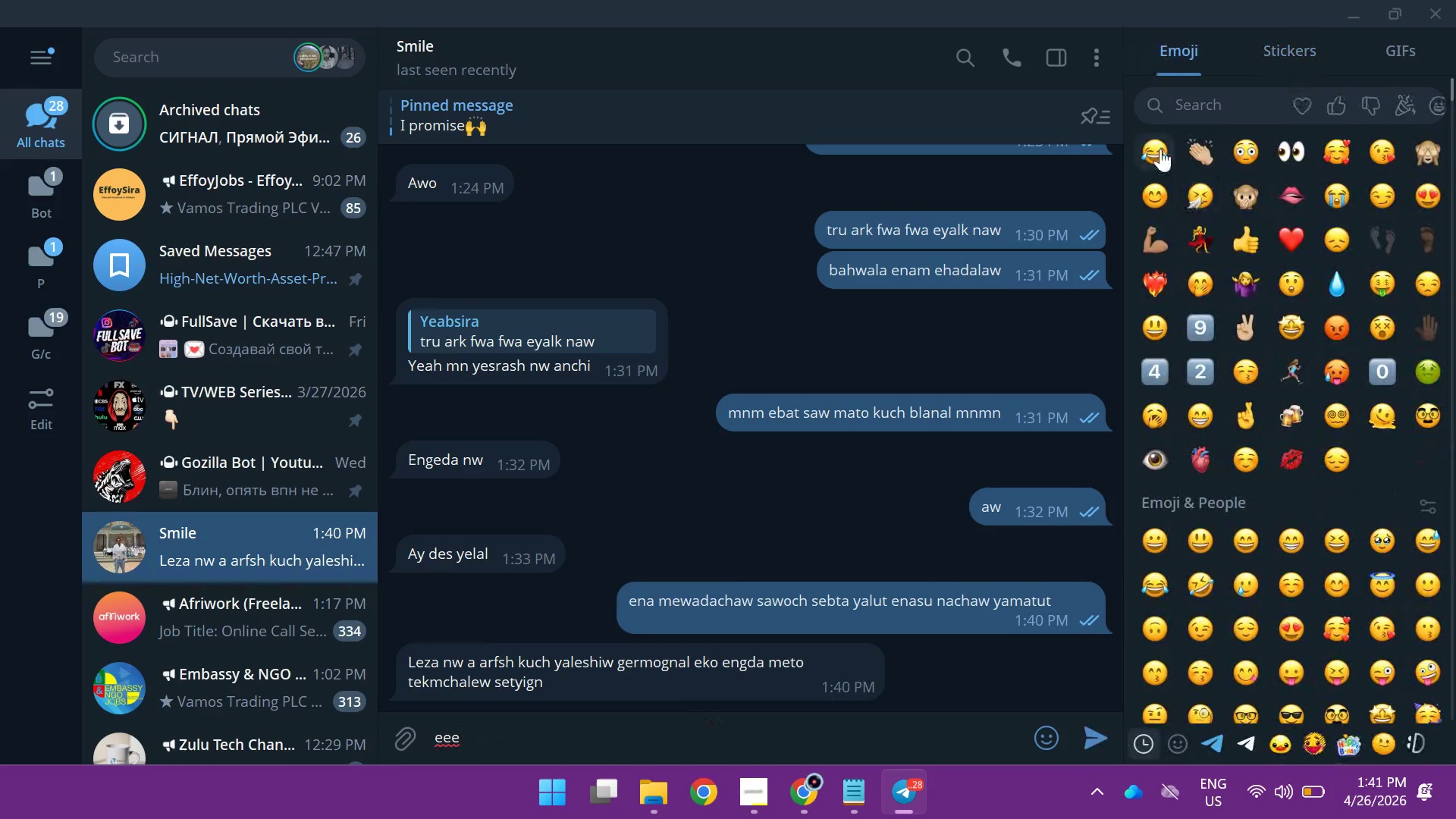 
left_click([1153, 143])
 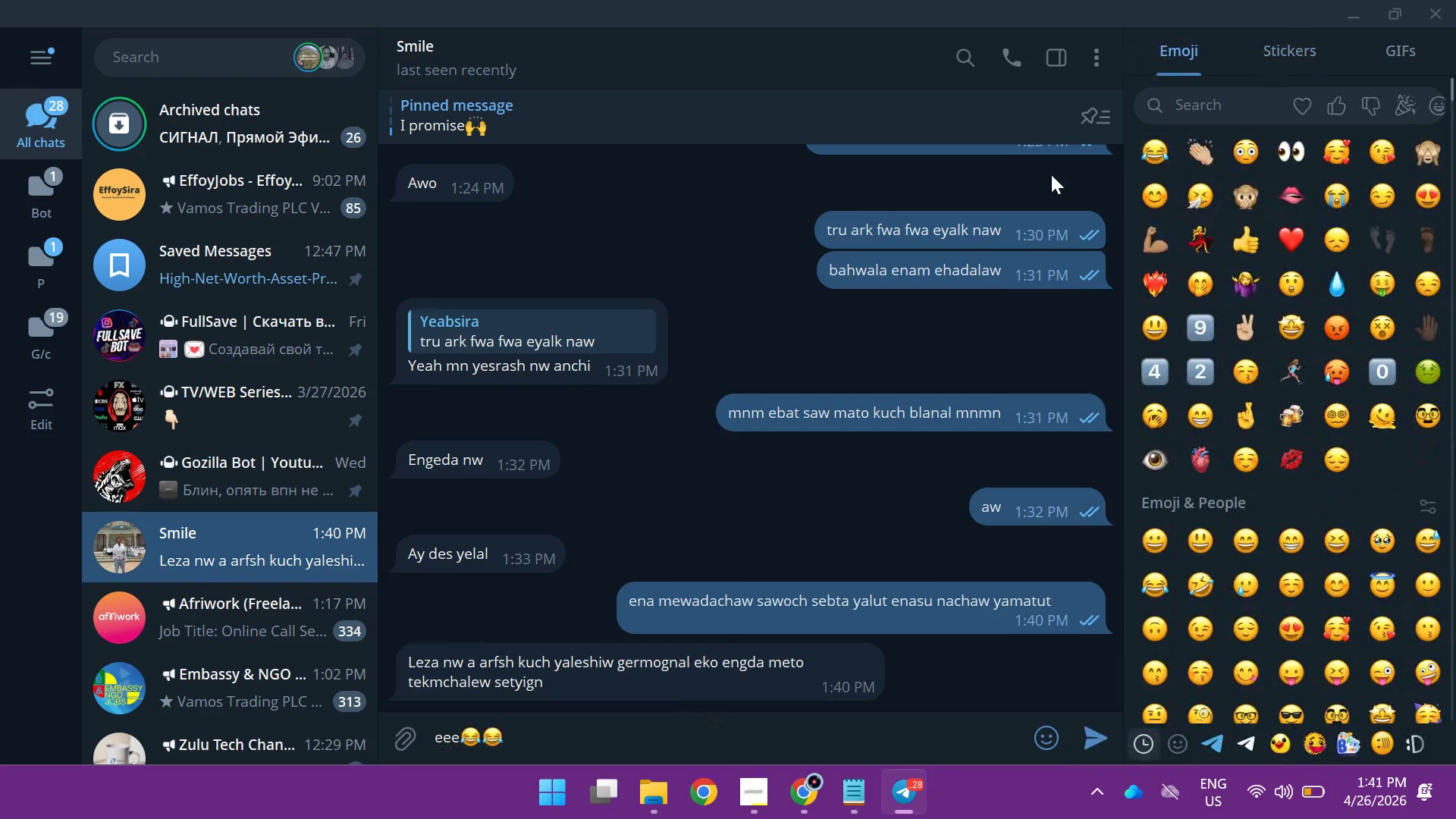 
type( enasu slahonu naw)
 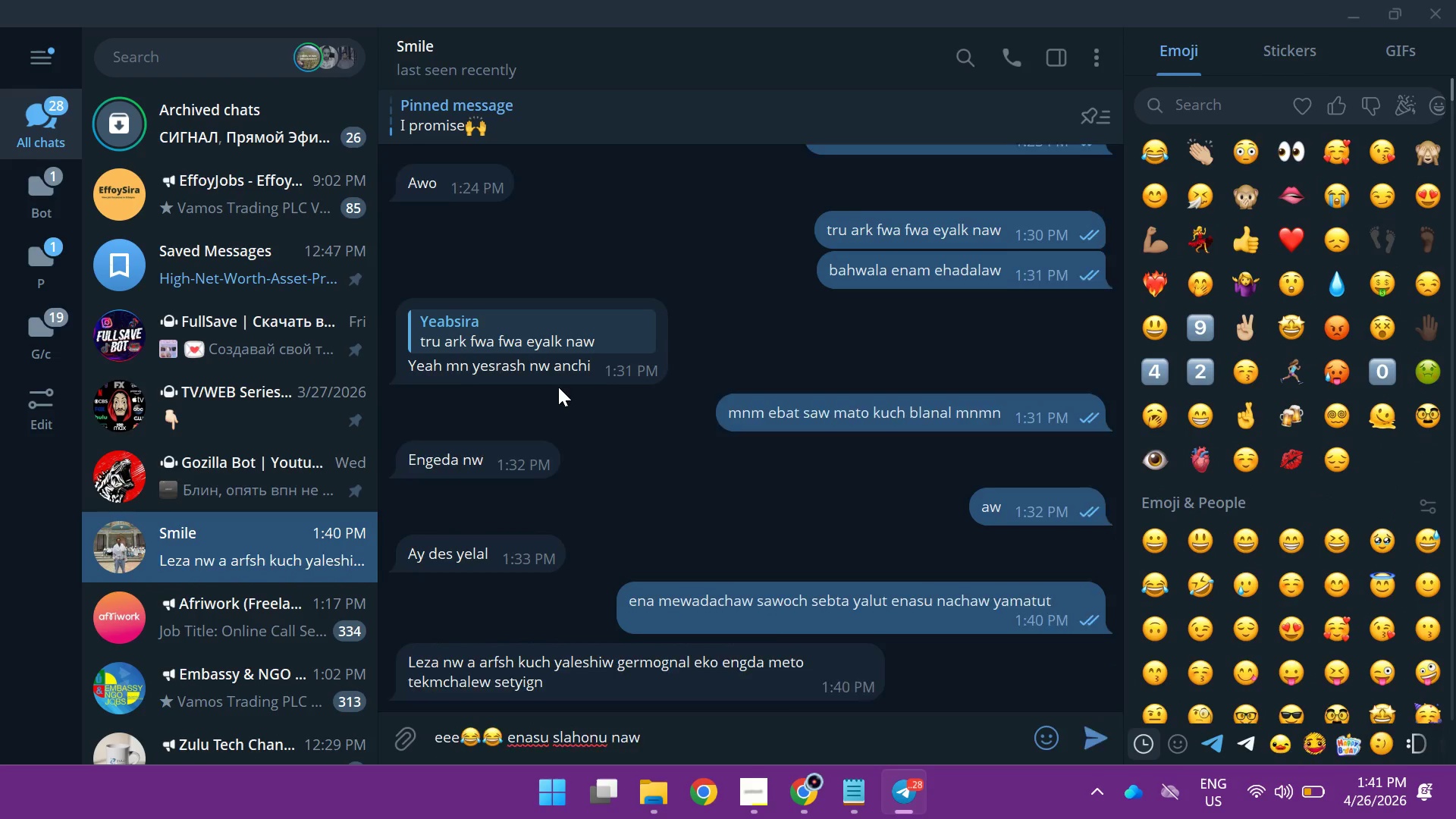 
key(Enter)
 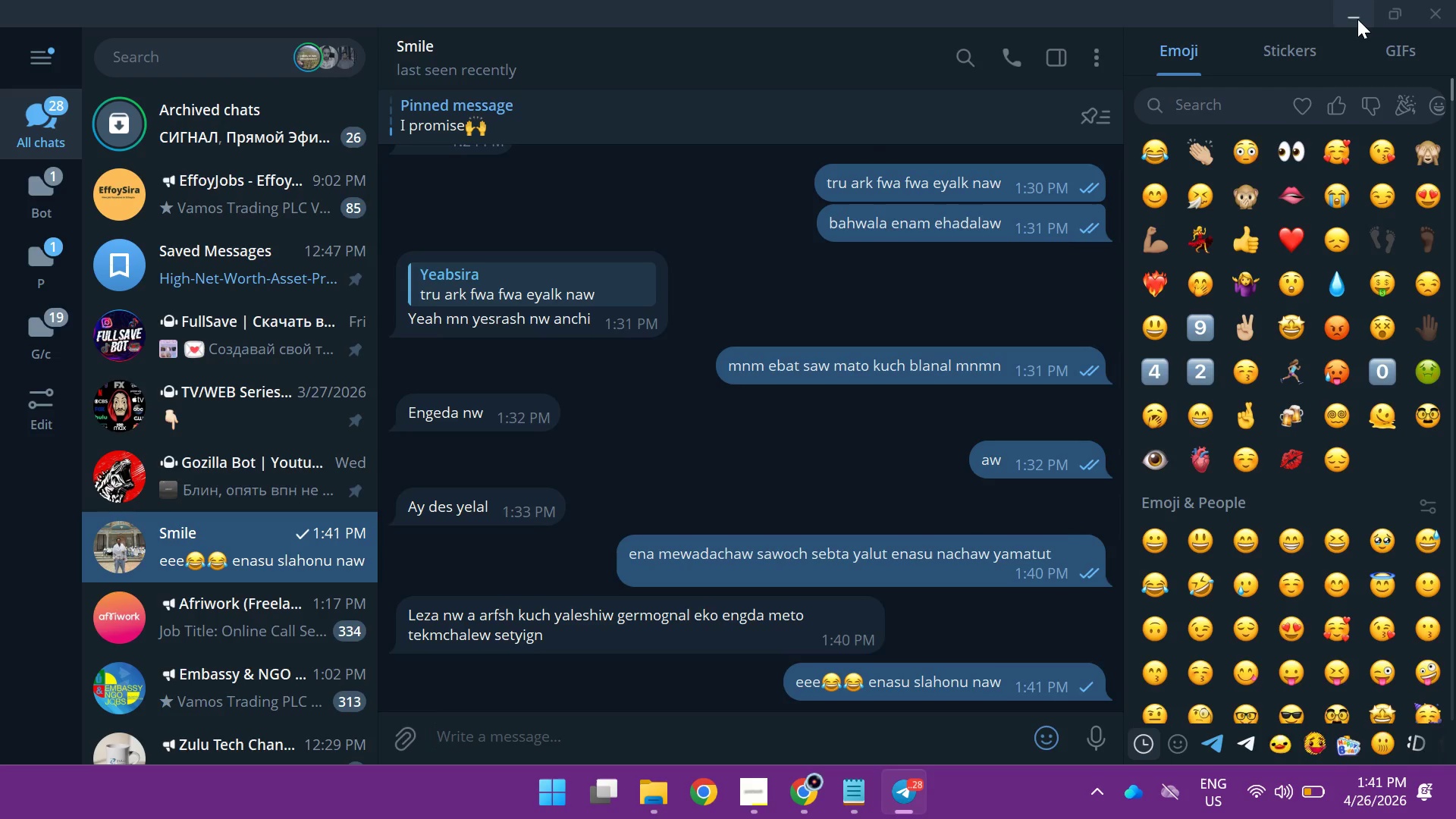 
left_click([1359, 18])
 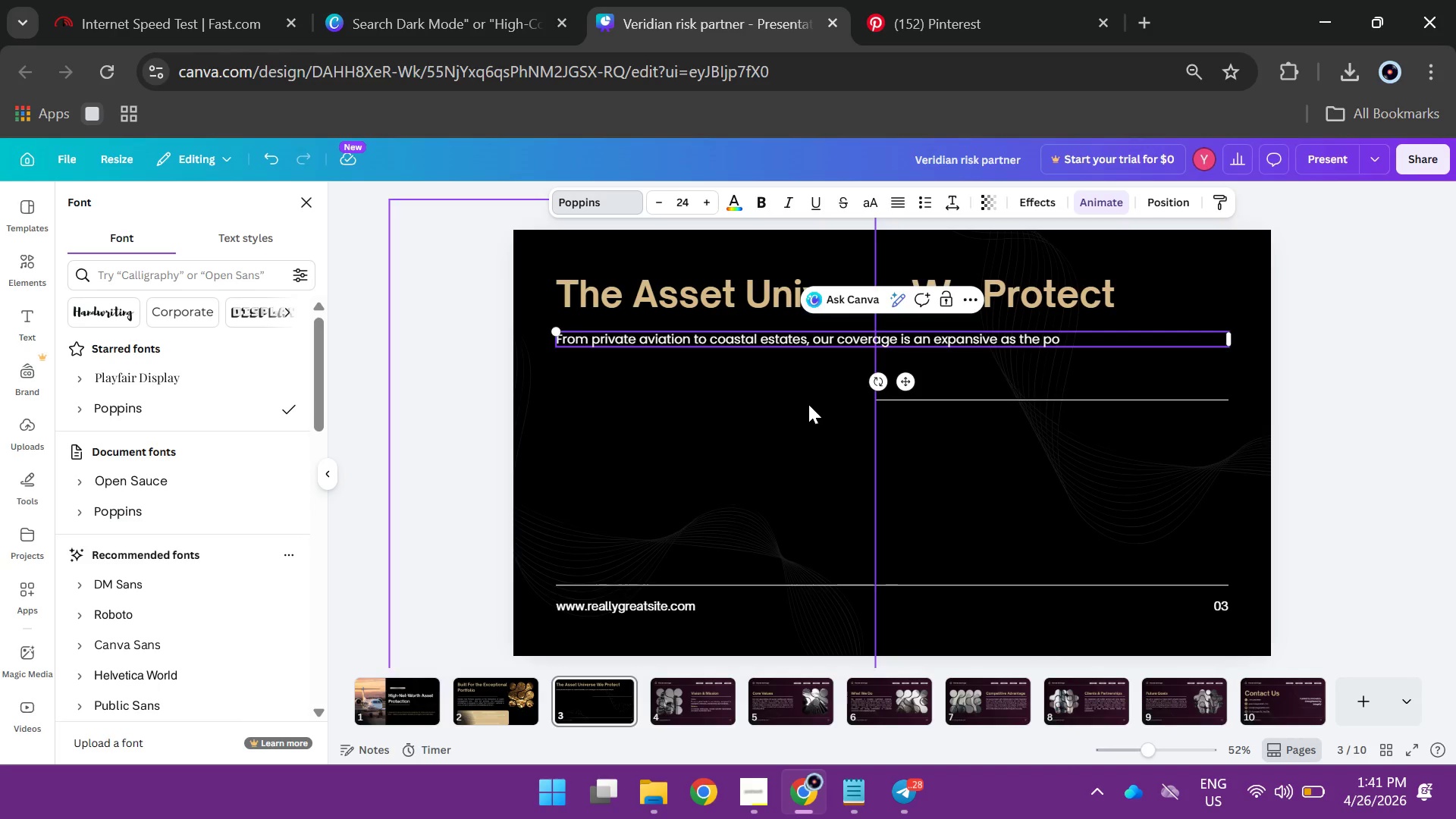 
left_click([1068, 340])
 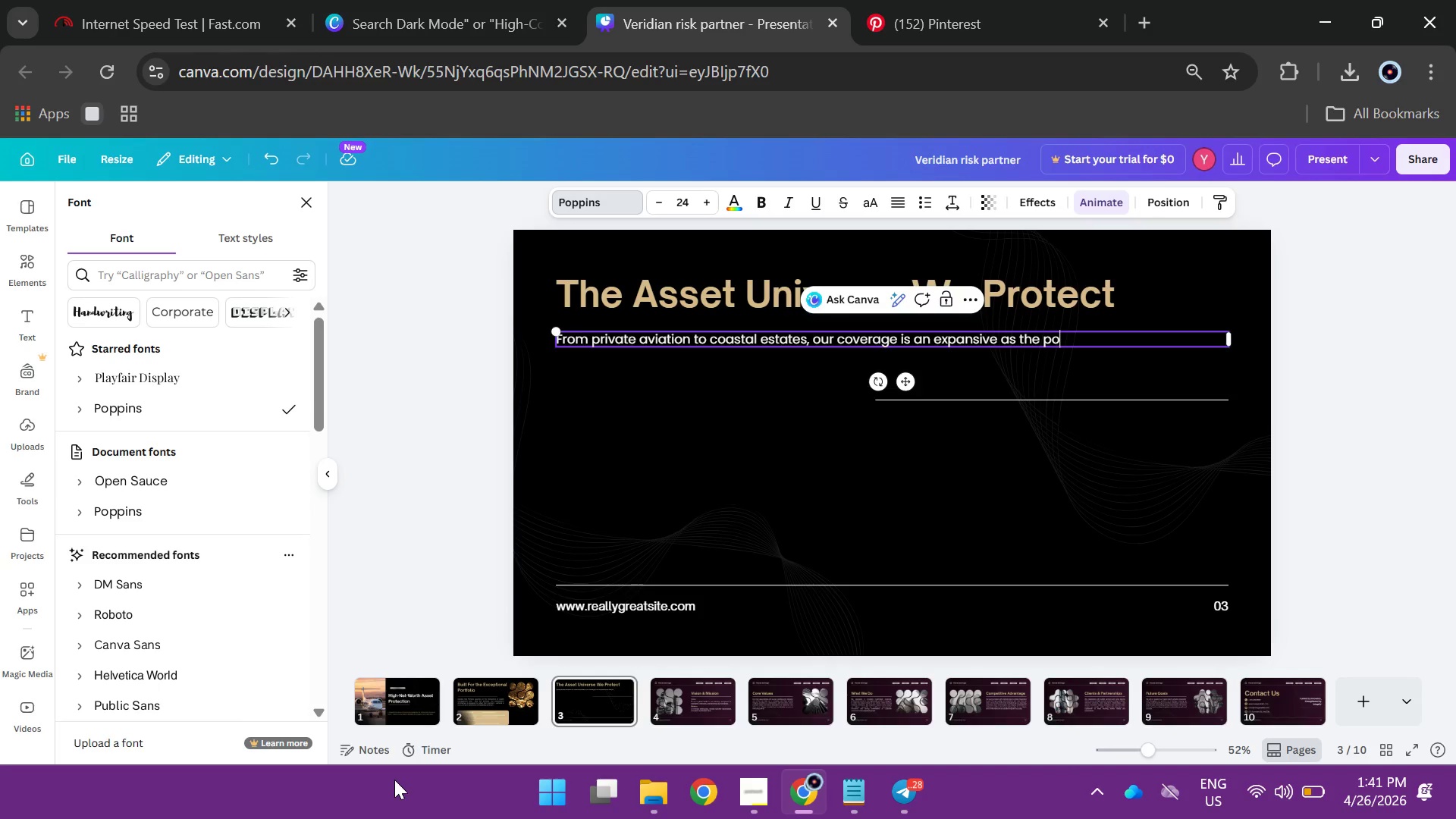 
type(rtfolios. )
key(Backspace)
key(Backspace)
type(We serve)
 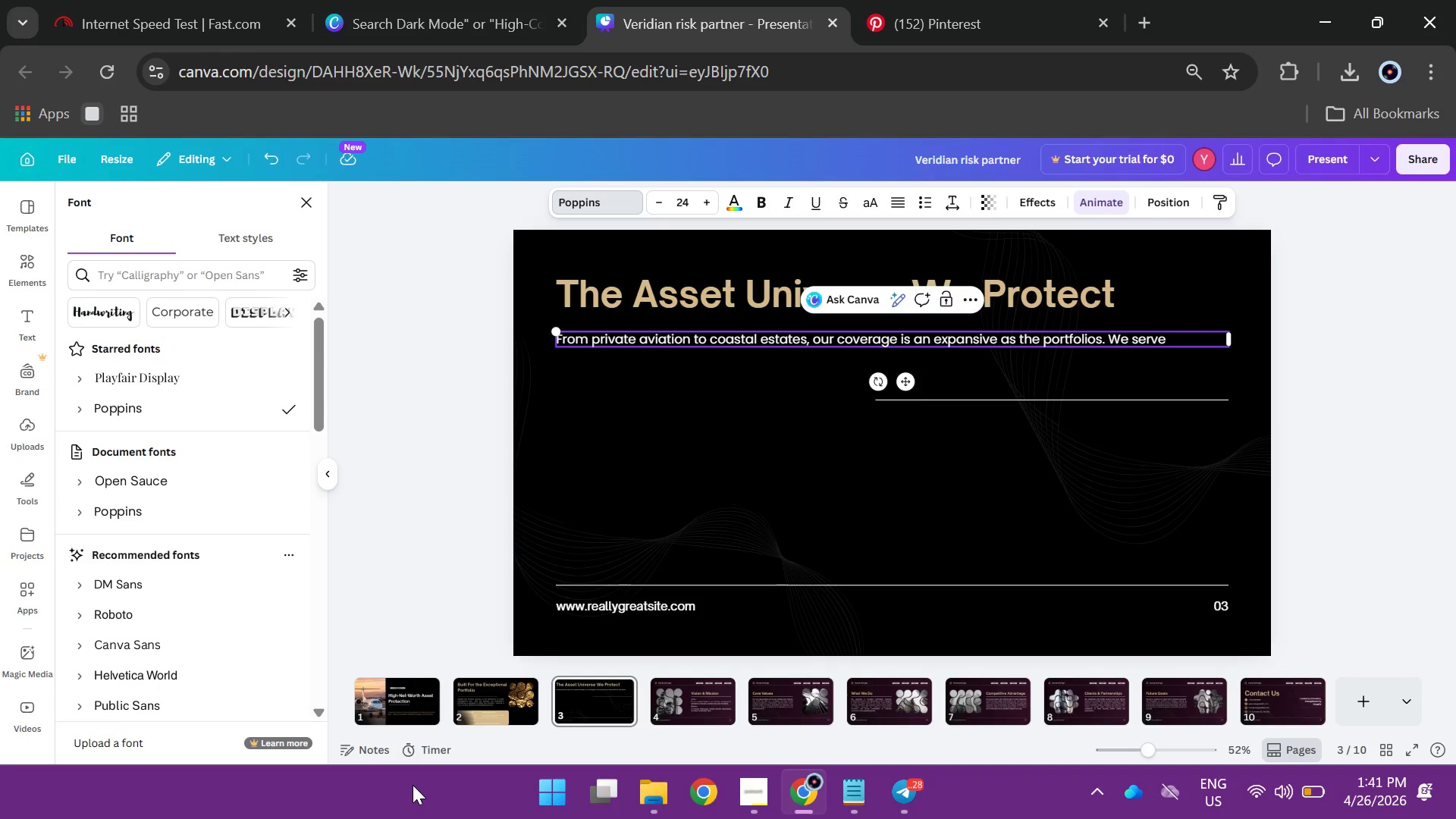 
hold_key(key=A, duration=0.38)
 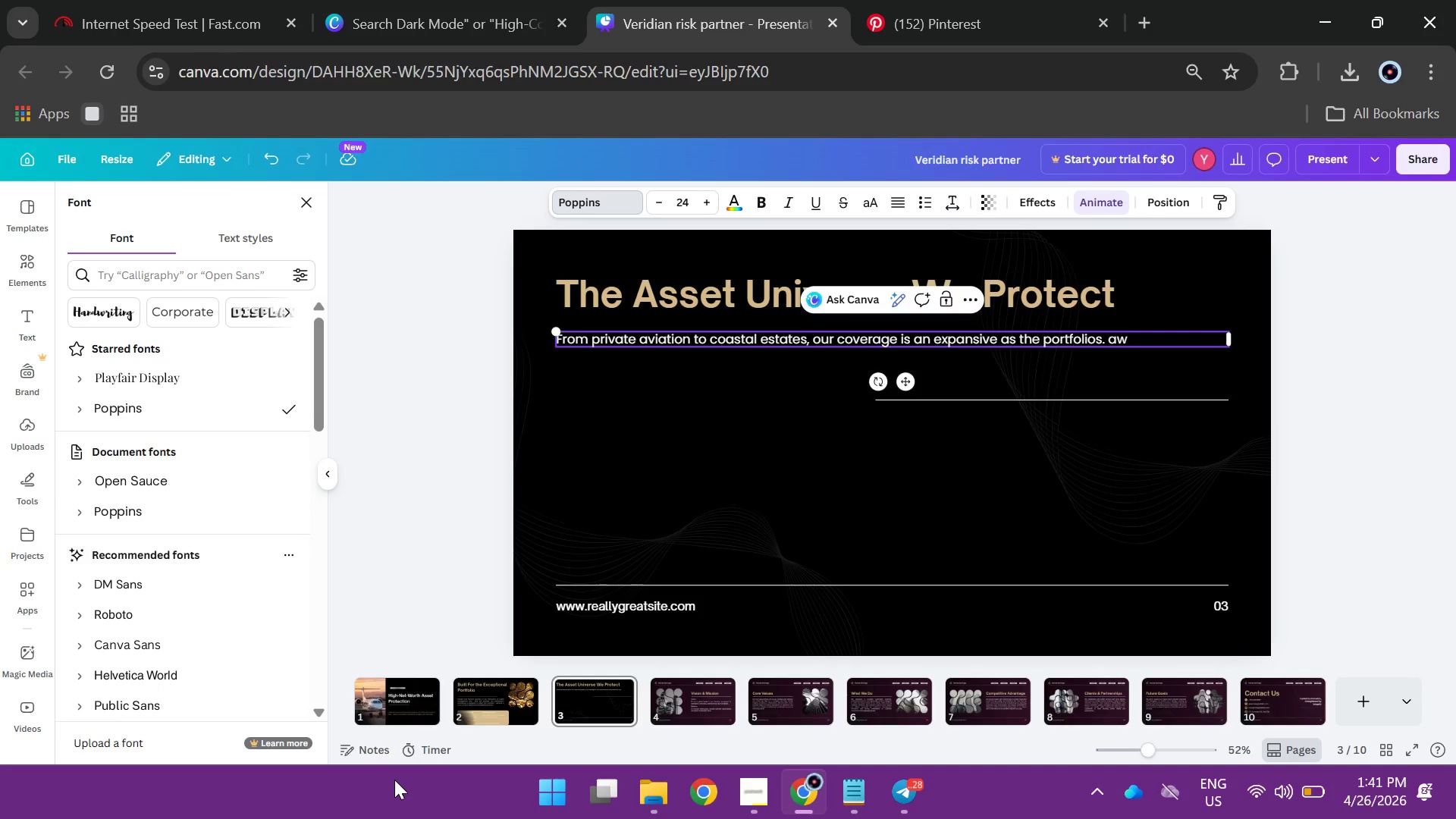 
wait(5.98)
 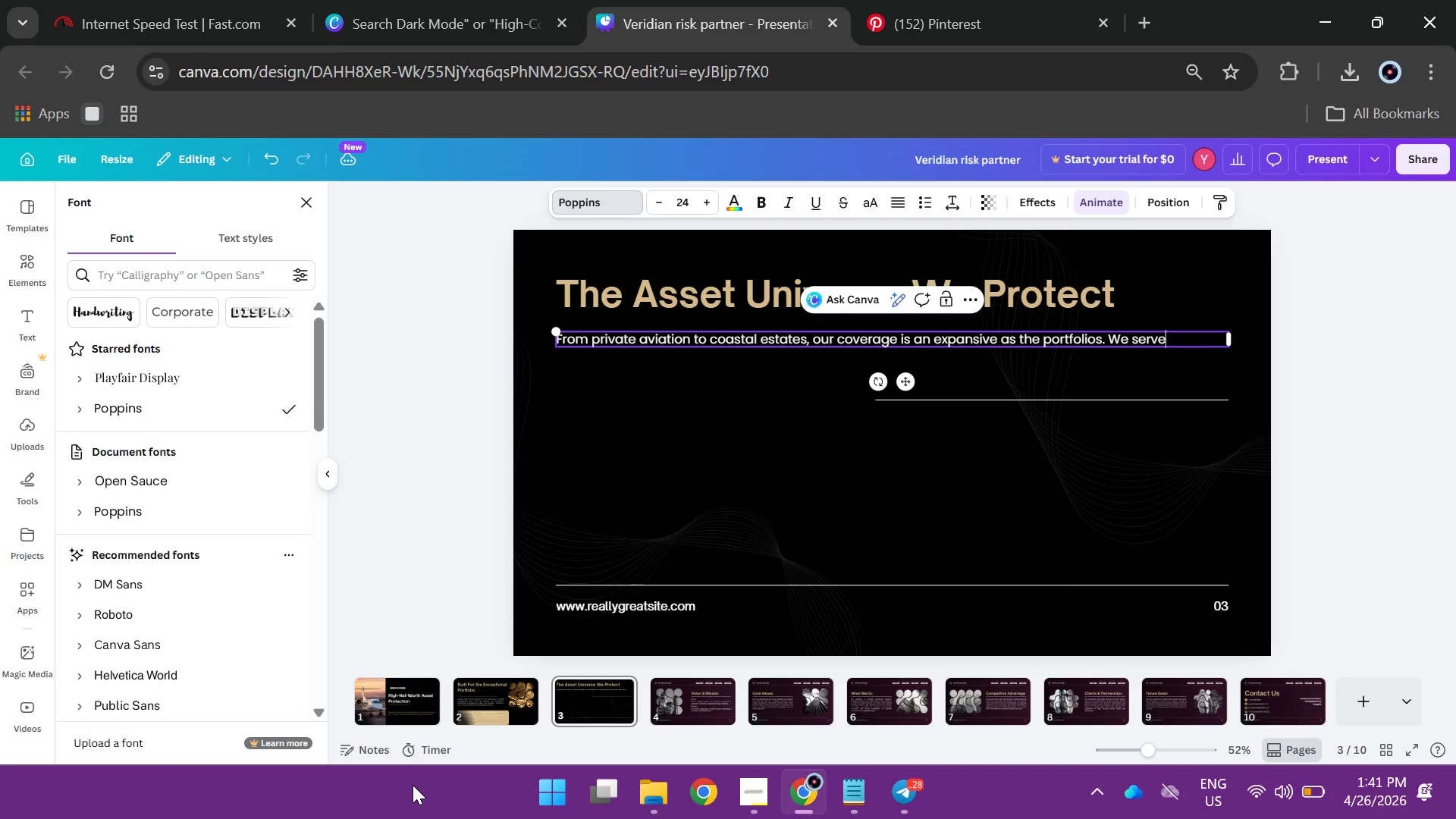 
left_click([1110, 344])
 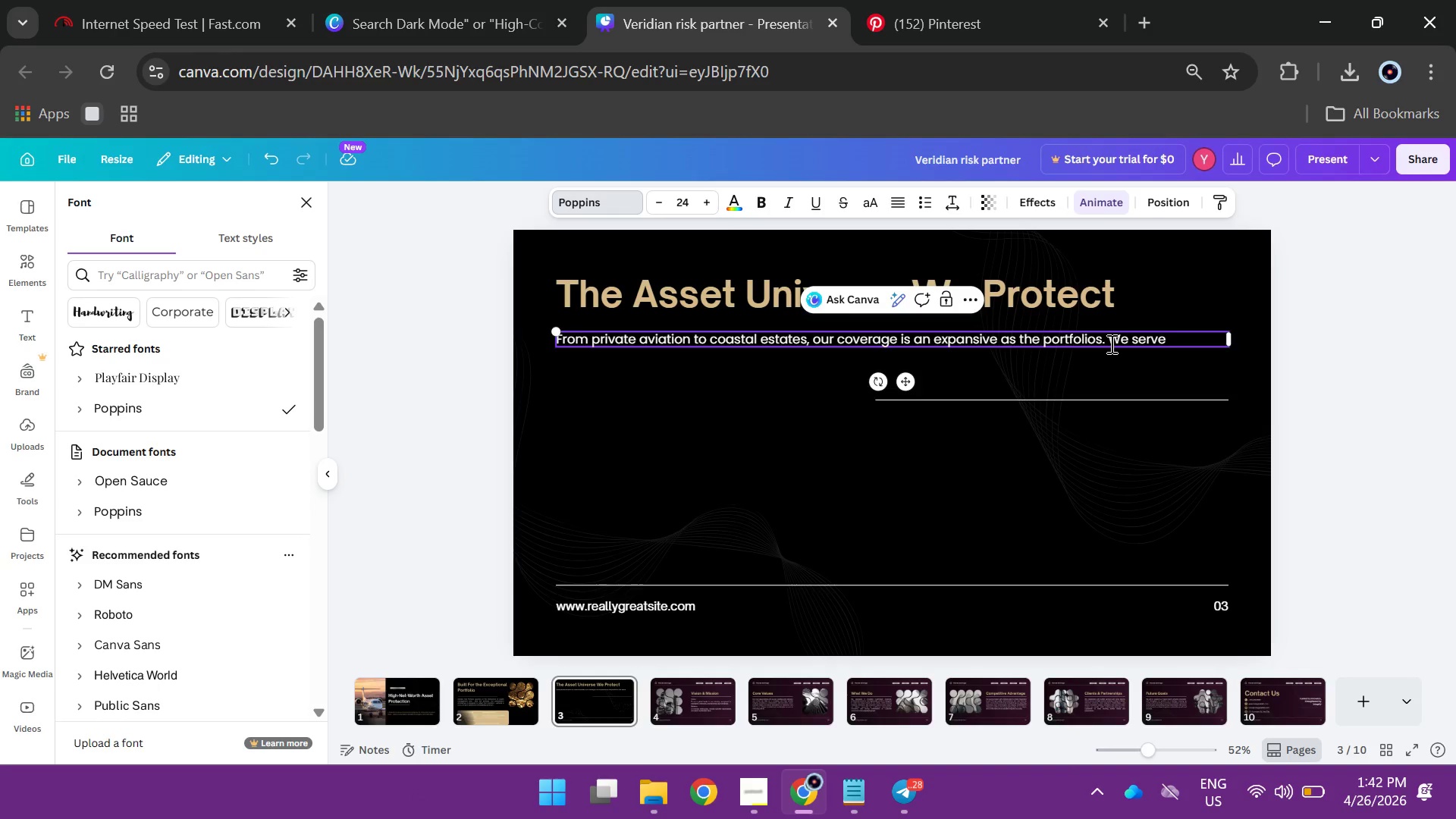 
key(Backspace)
 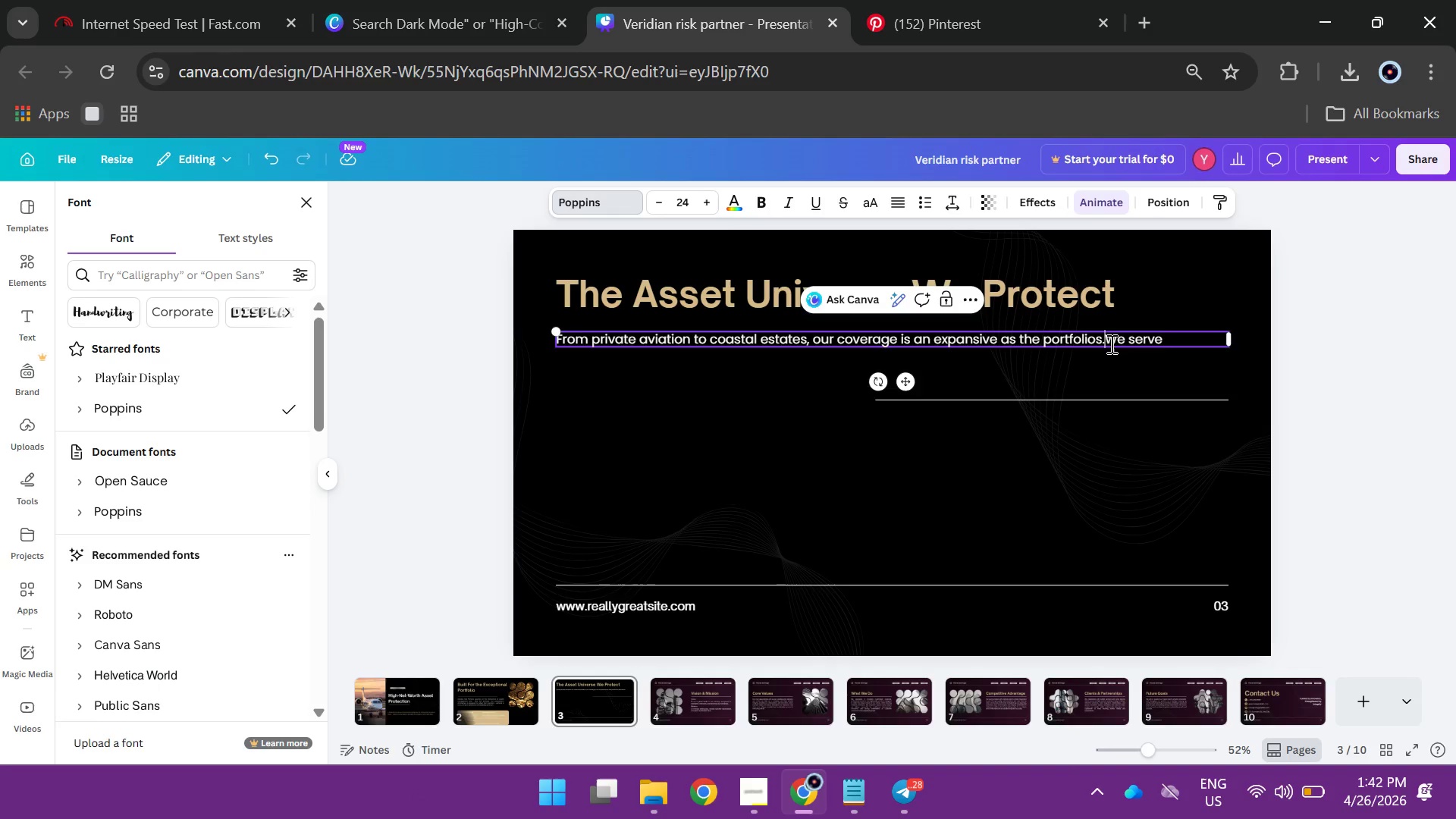 
key(Backspace)
 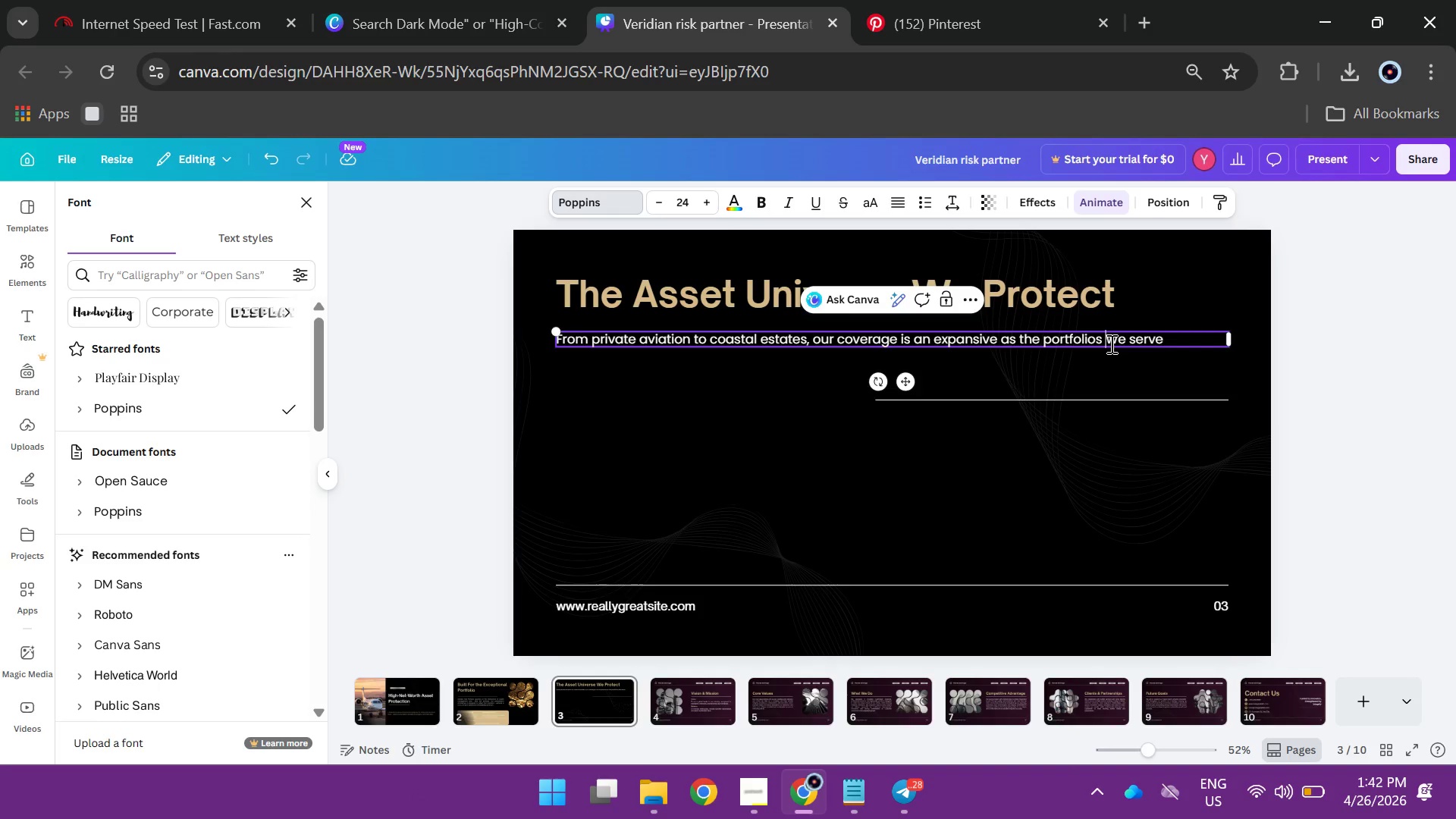 
key(Space)
 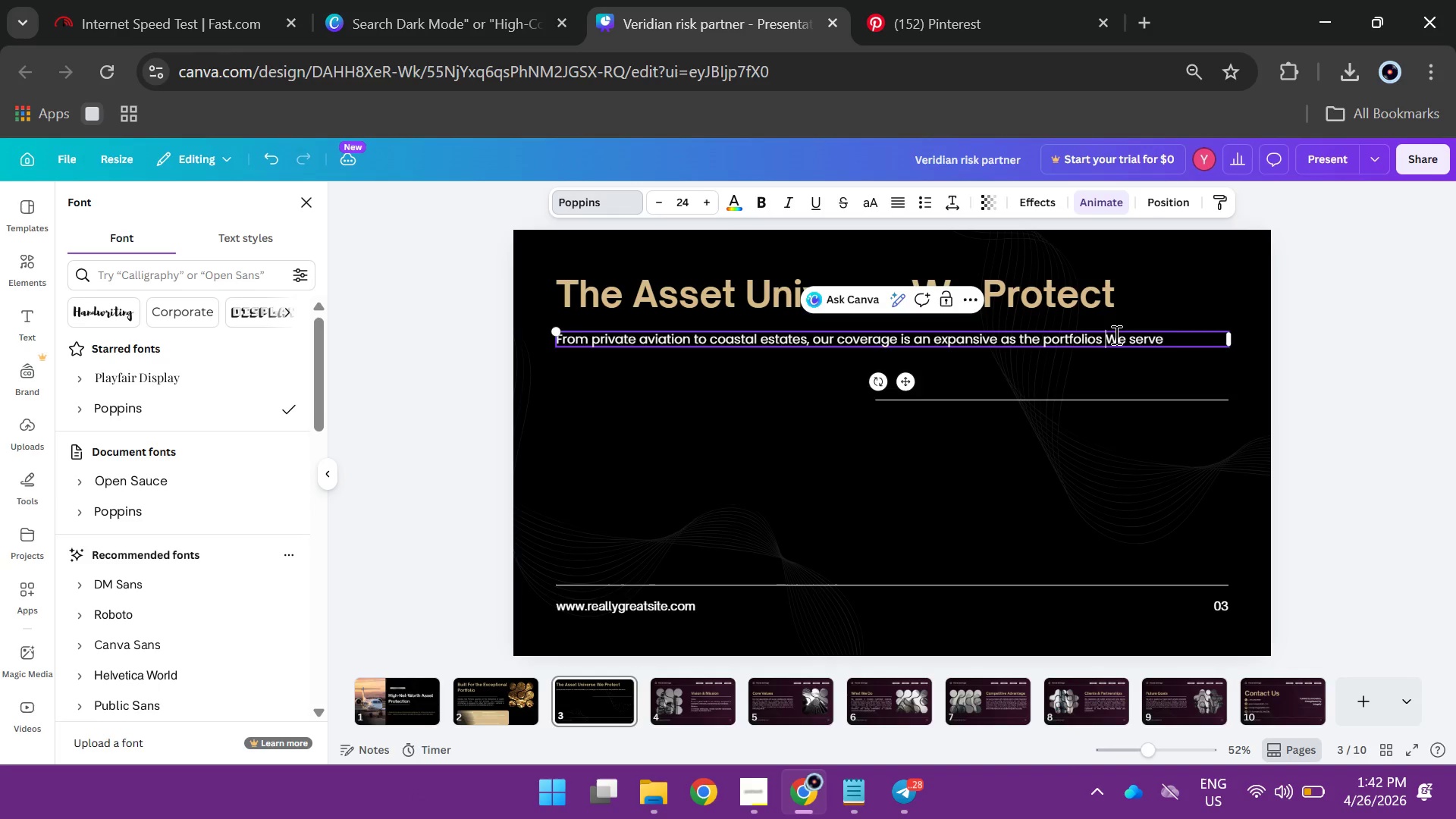 
left_click([1116, 334])
 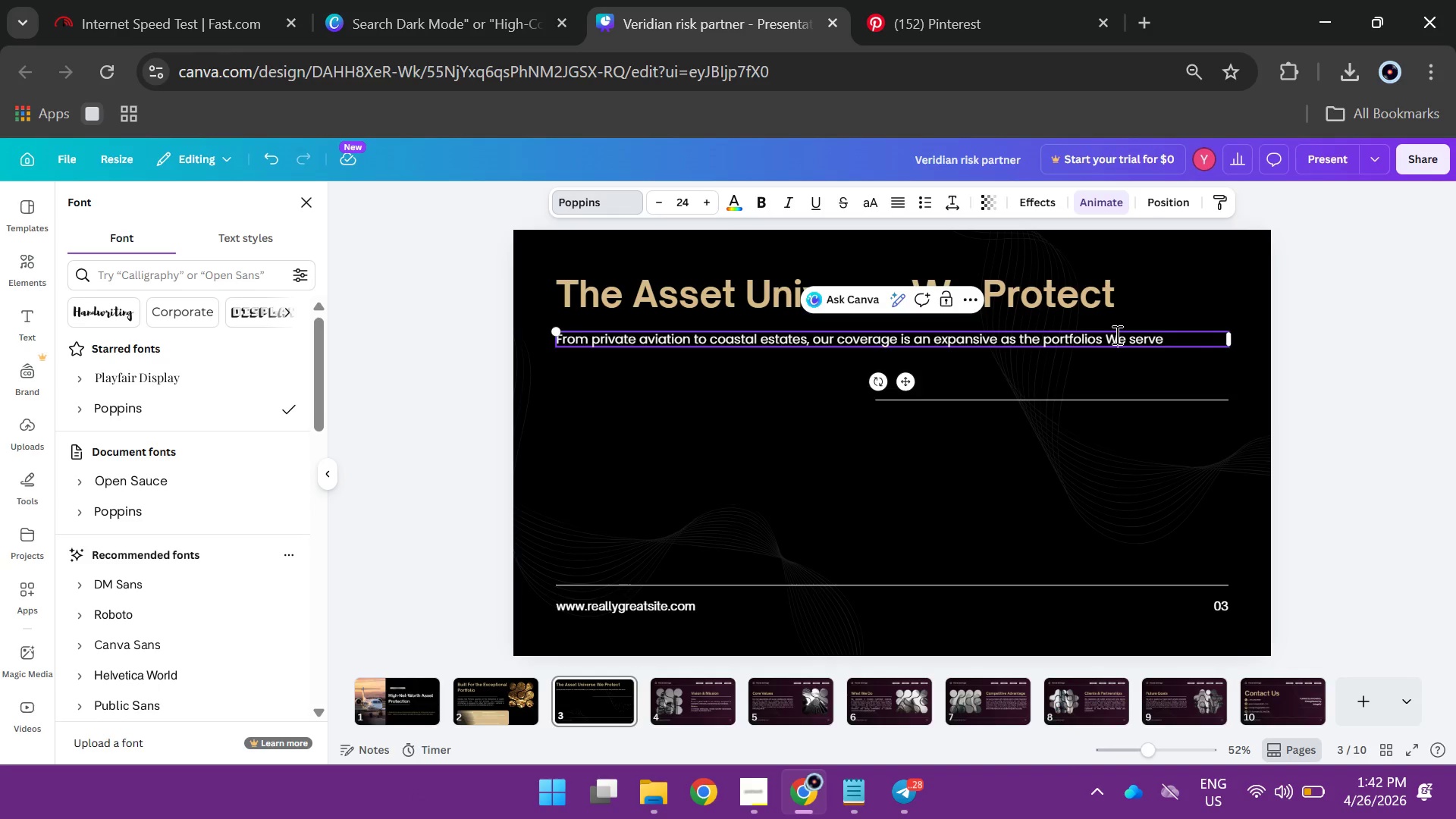 
key(Backspace)
 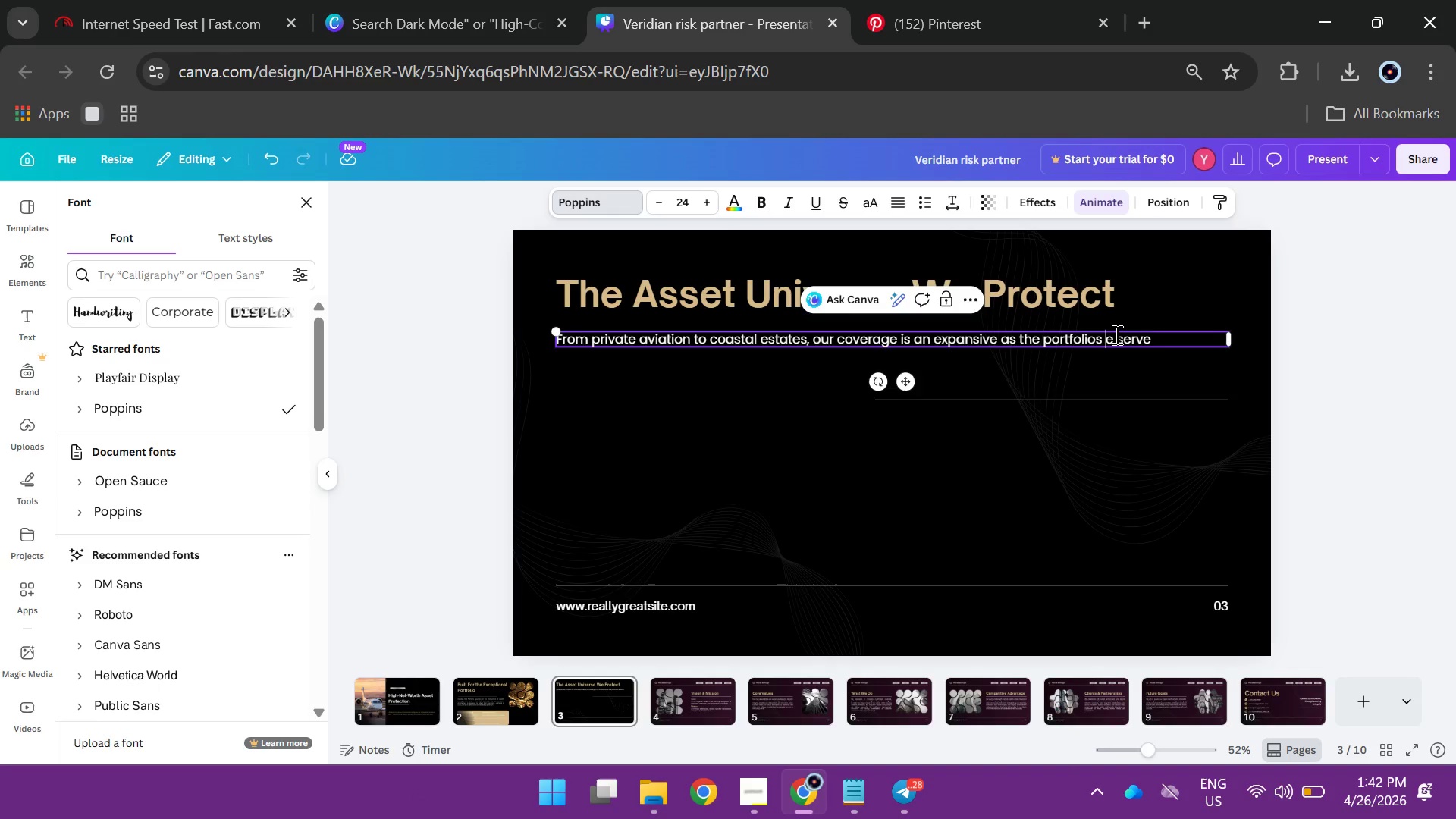 
key(W)
 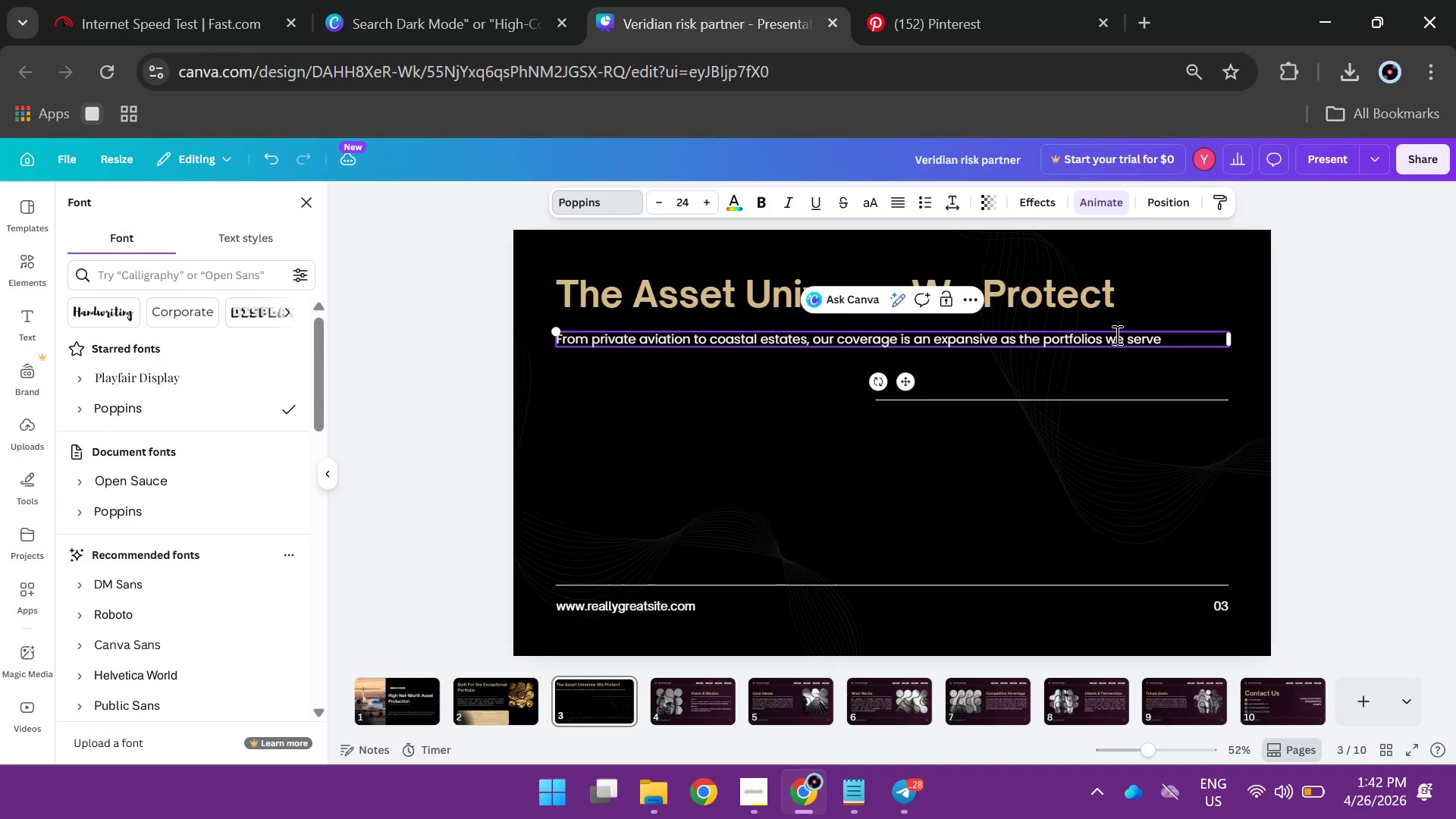 
key(ArrowRight)
 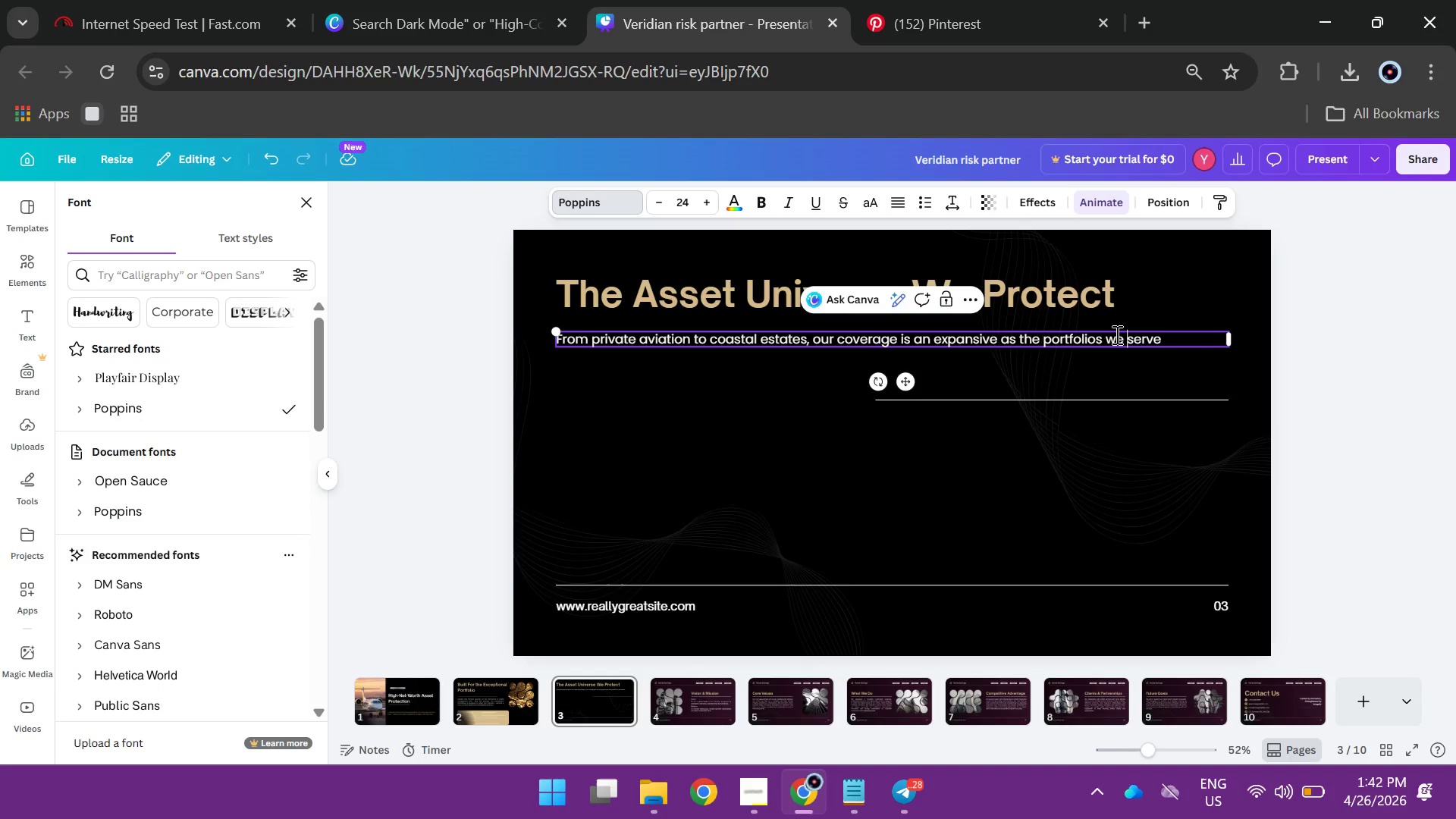 
key(ArrowRight)
 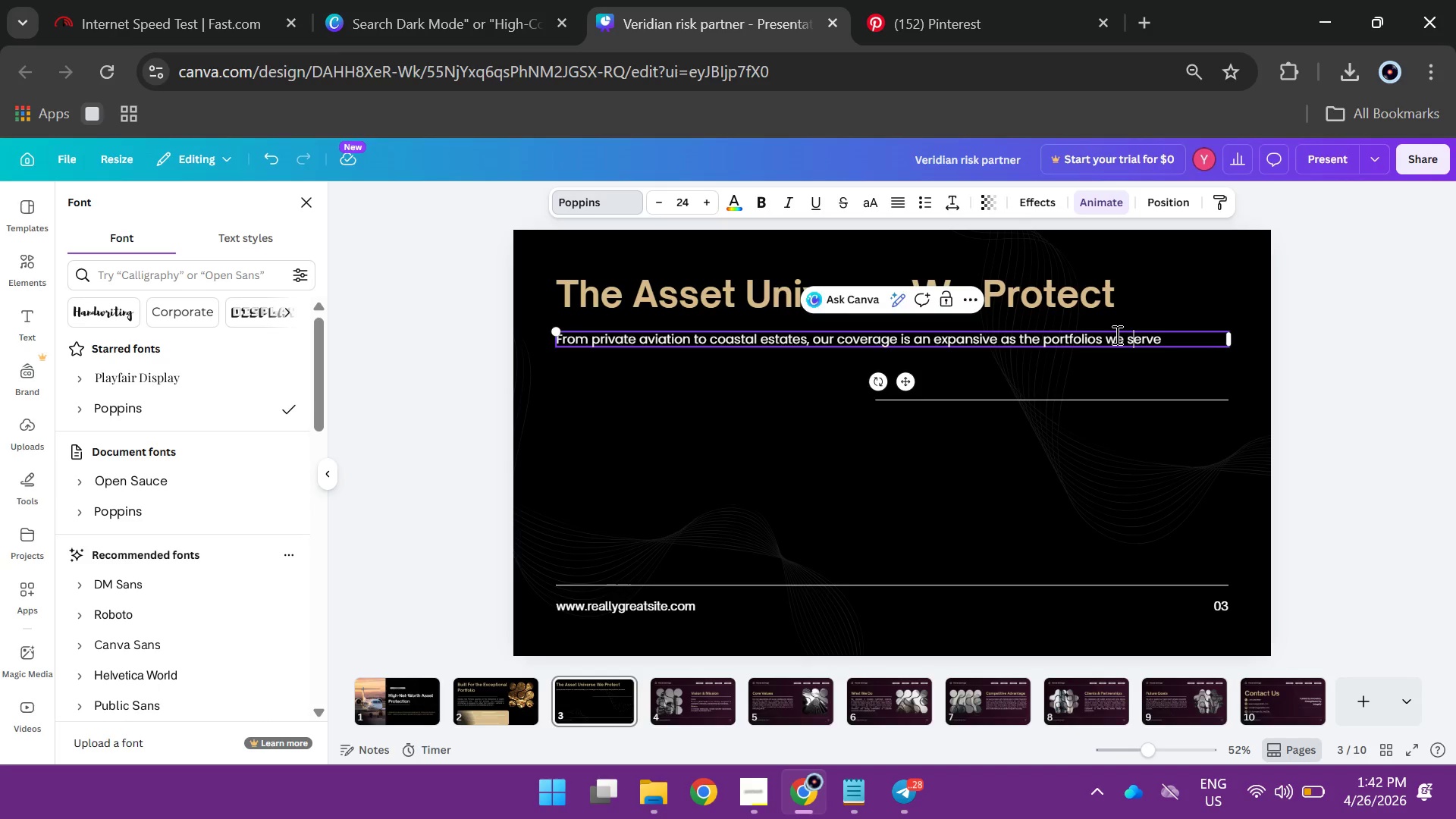 
key(ArrowRight)
 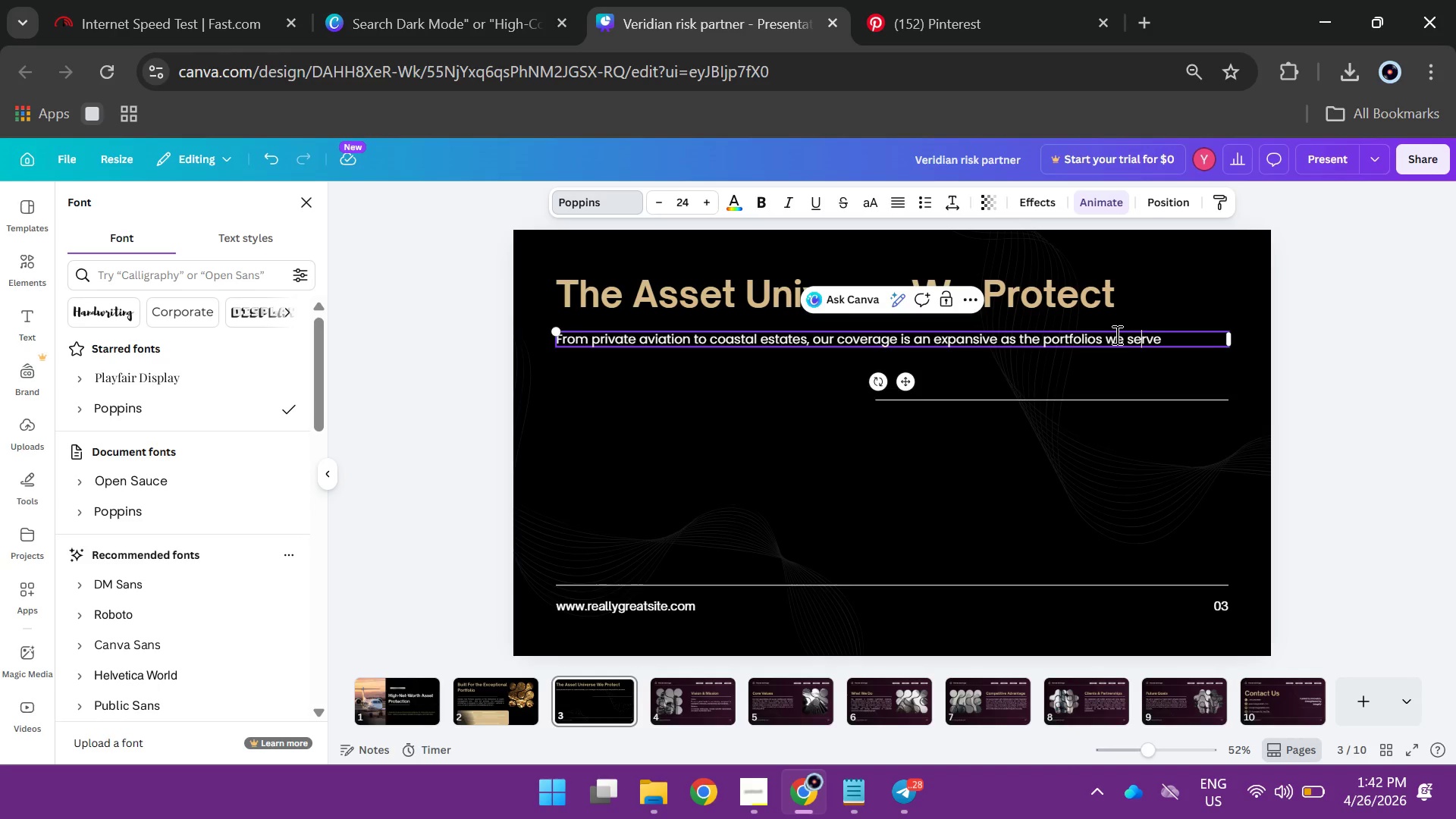 
key(ArrowRight)
 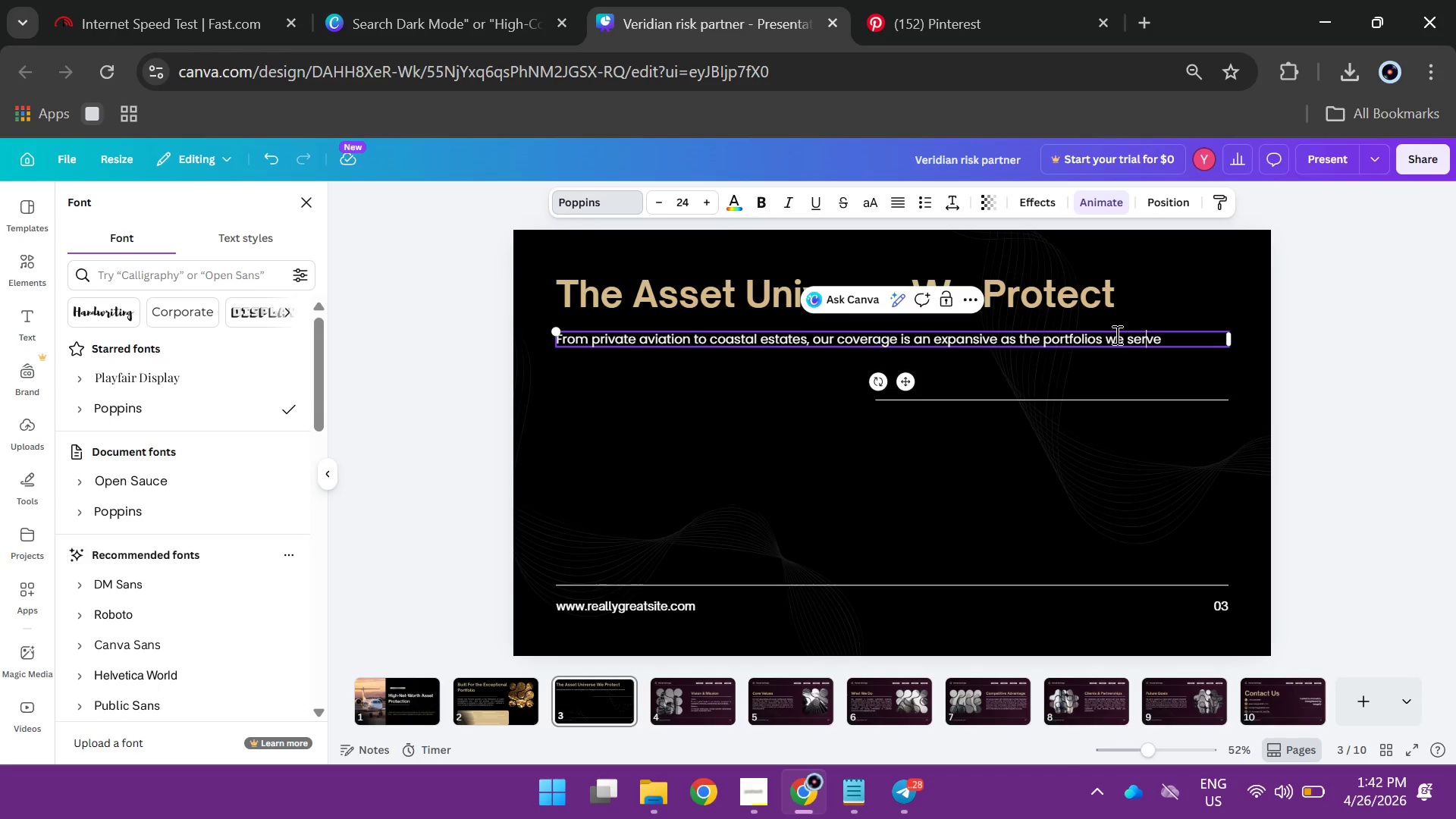 
key(ArrowRight)
 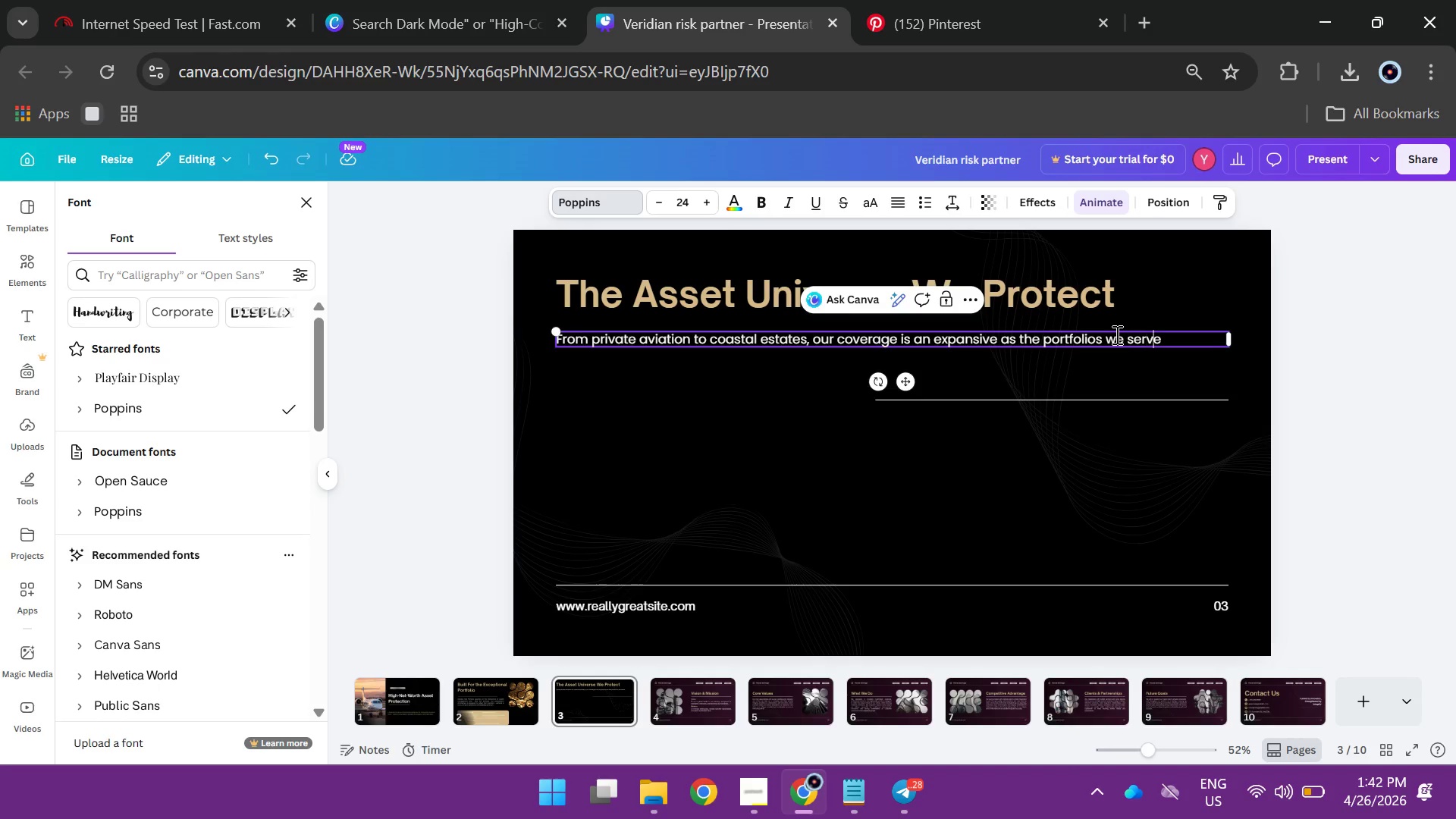 
key(ArrowRight)
 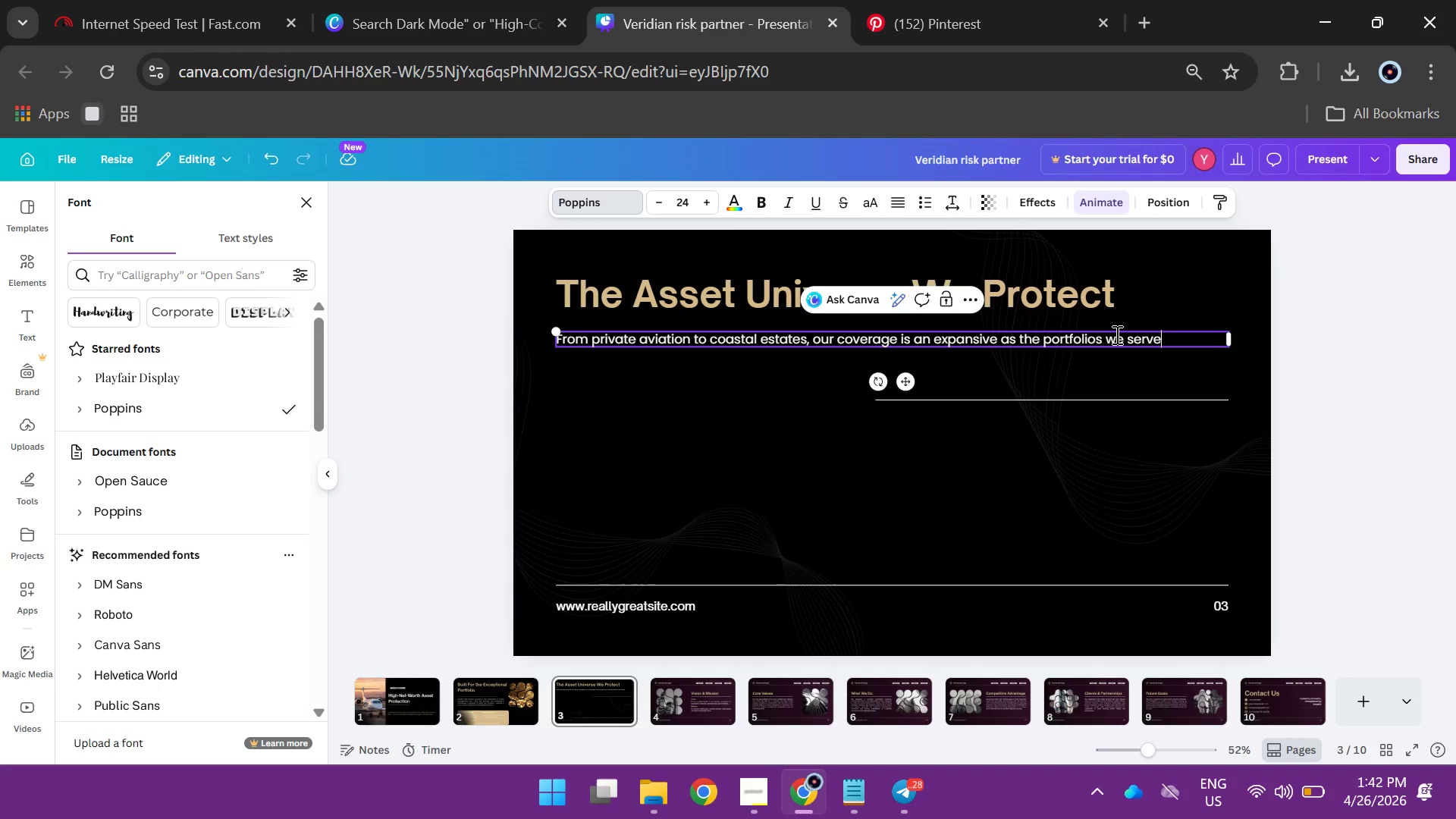 
key(ArrowRight)
 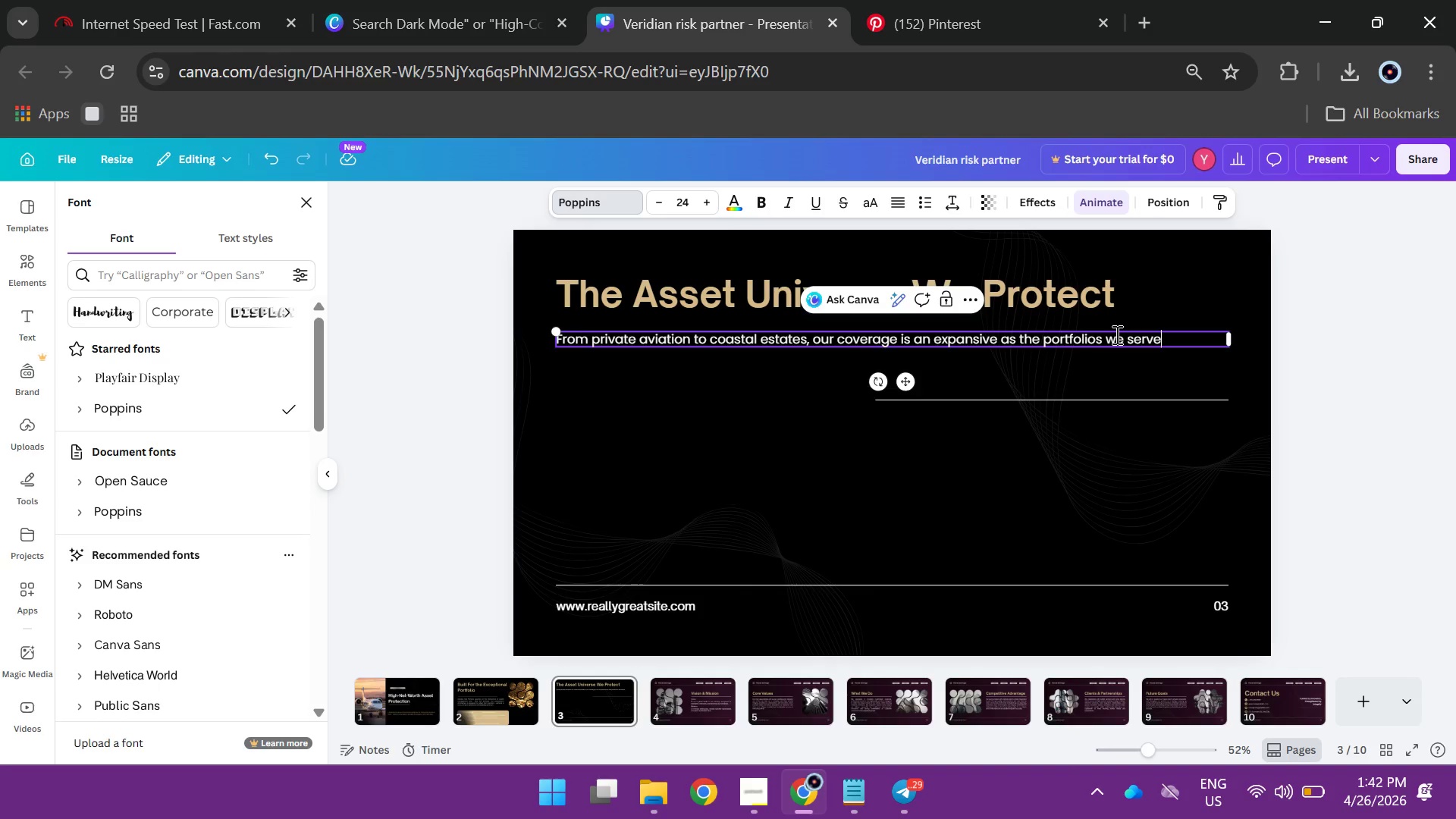 
wait(7.23)
 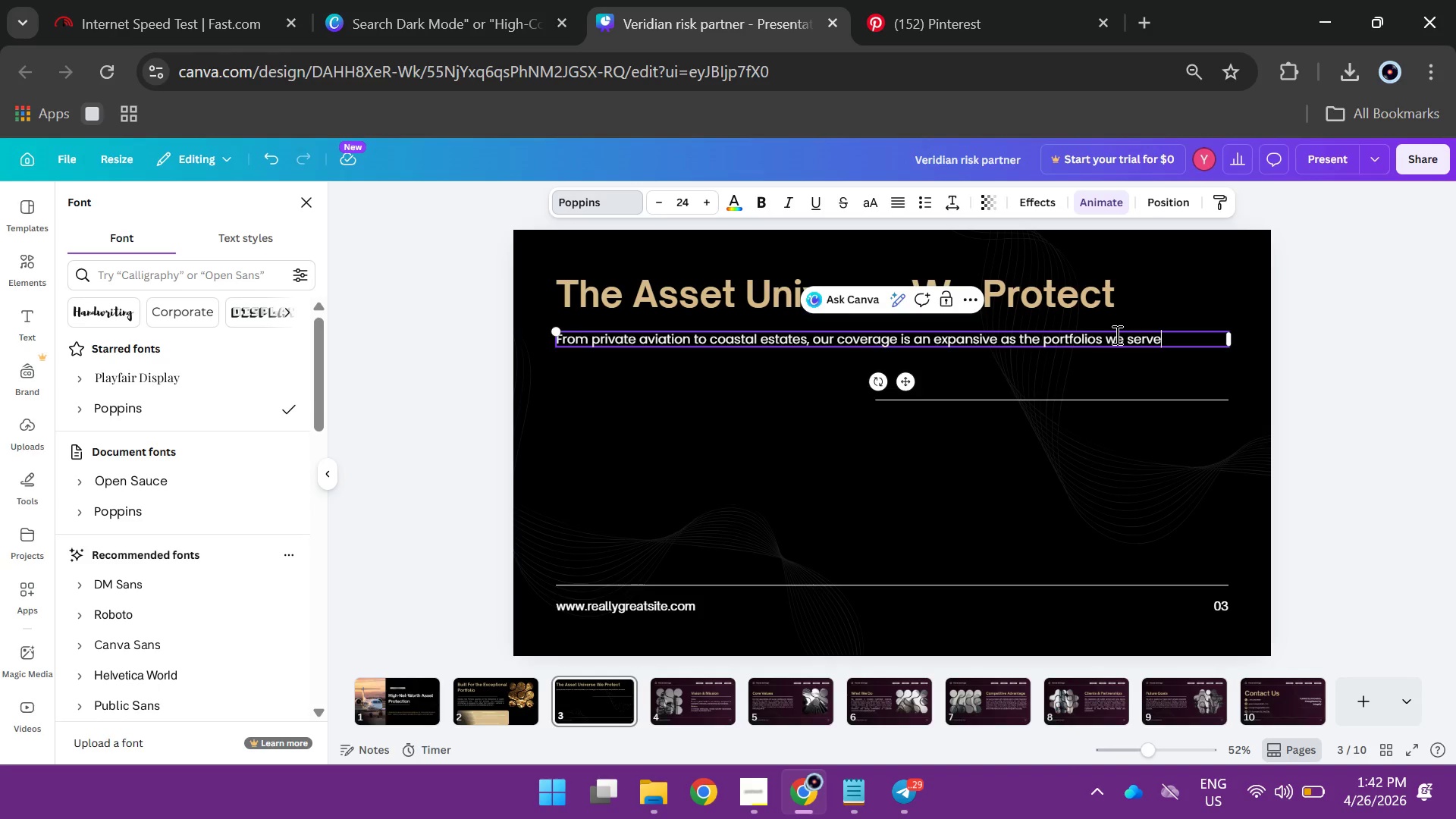 
type(. Each)
 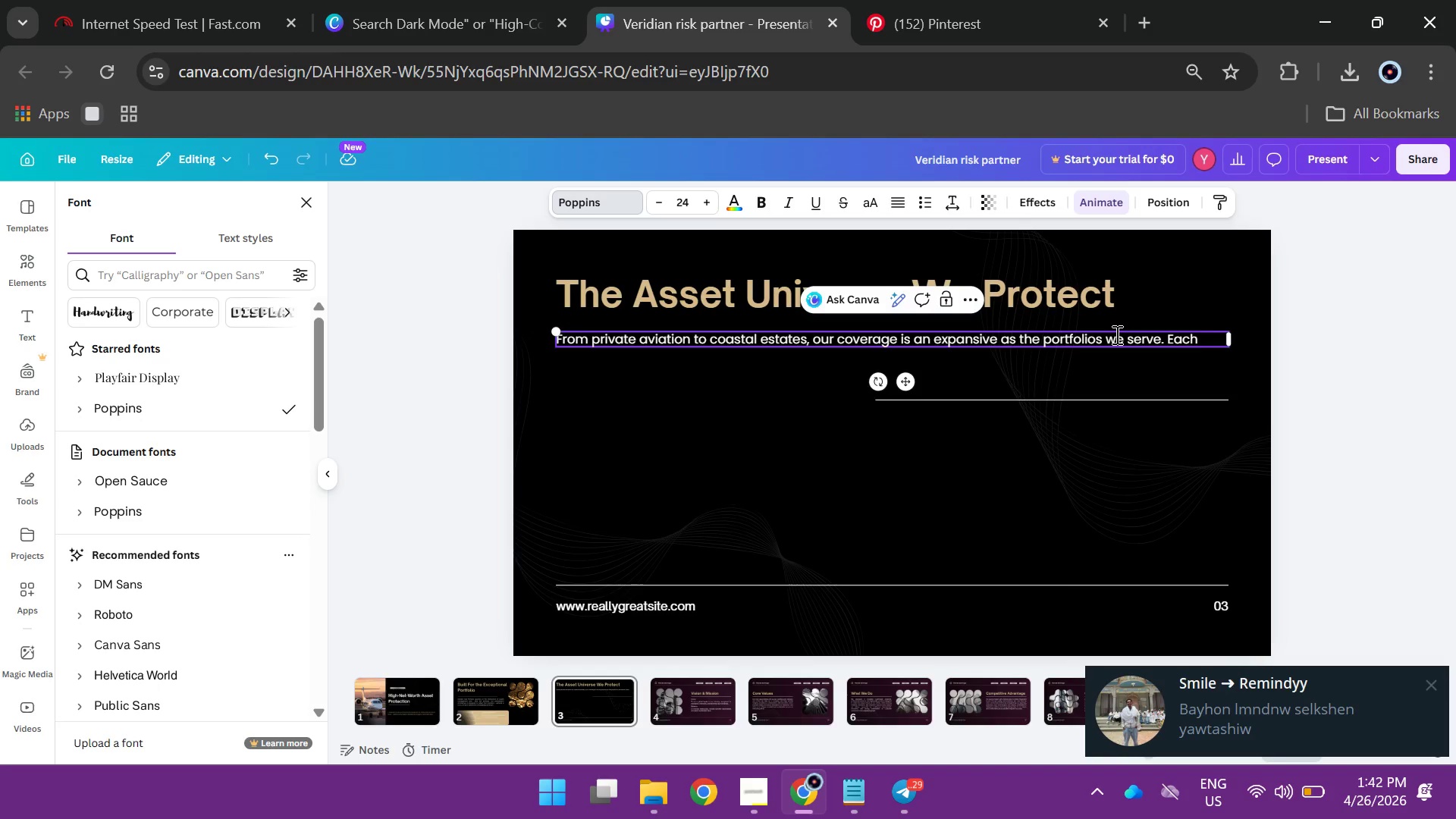 
wait(25.94)
 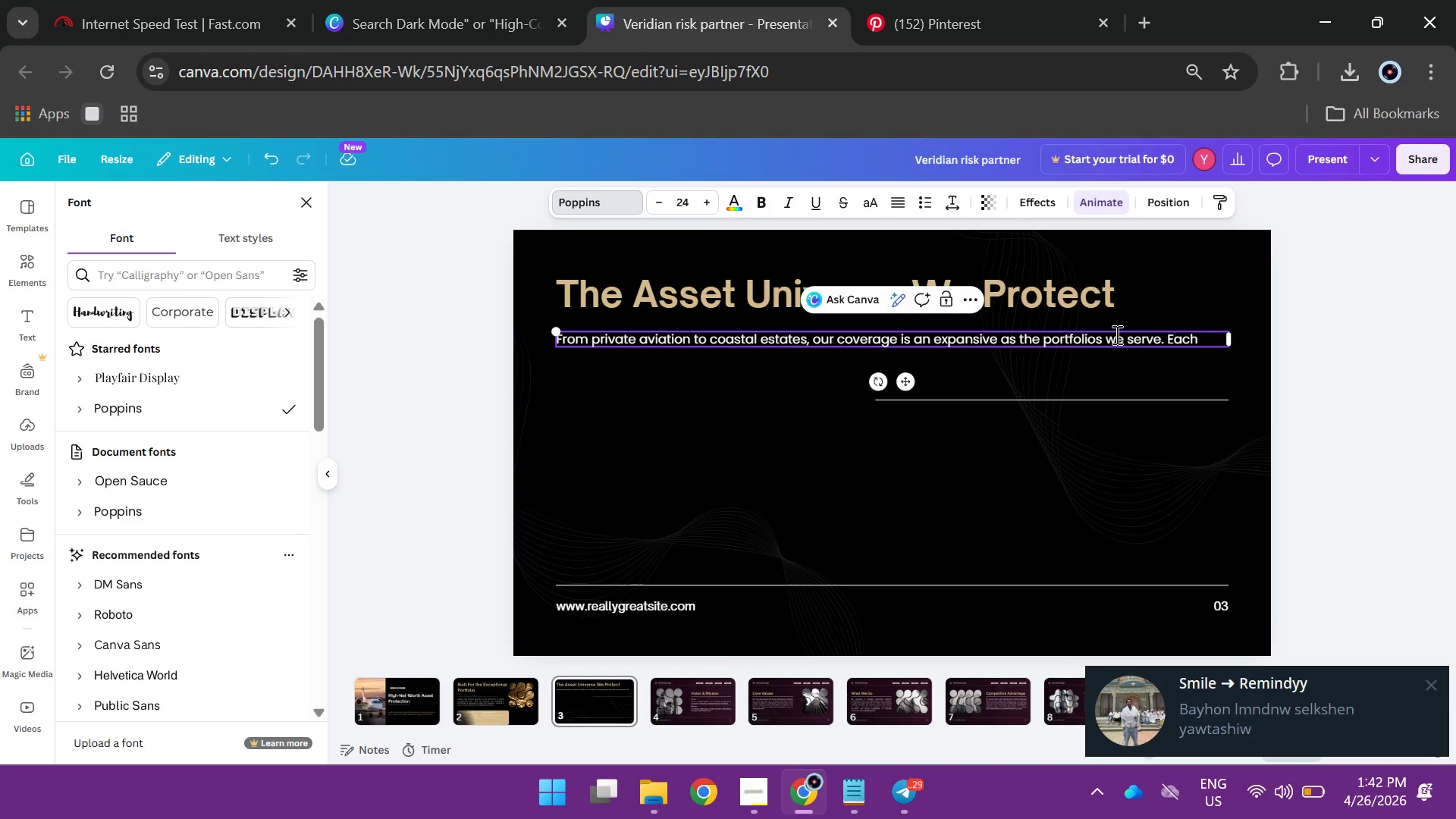 
left_click([1376, 714])
 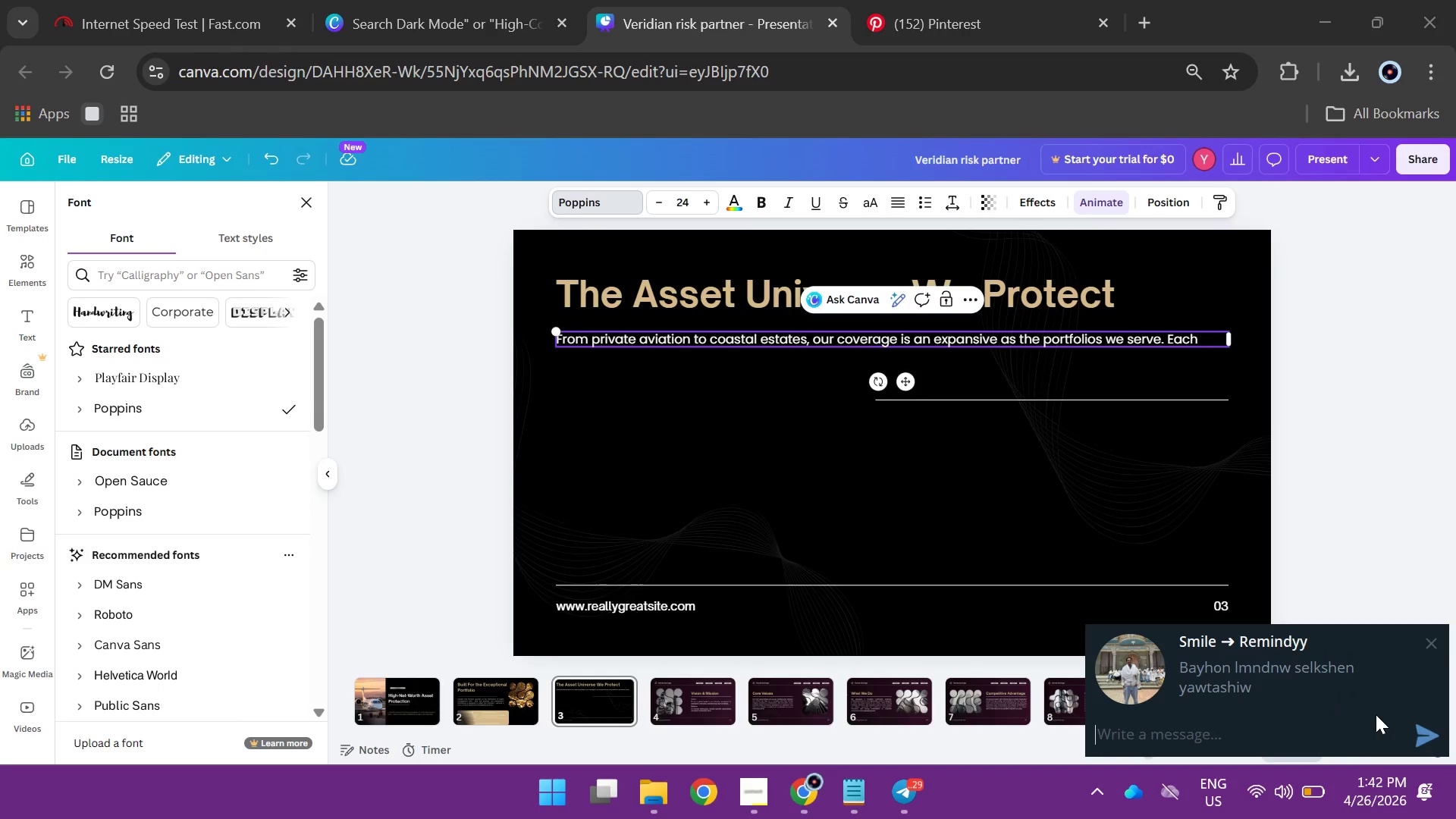 
type(safari lekat bya)
 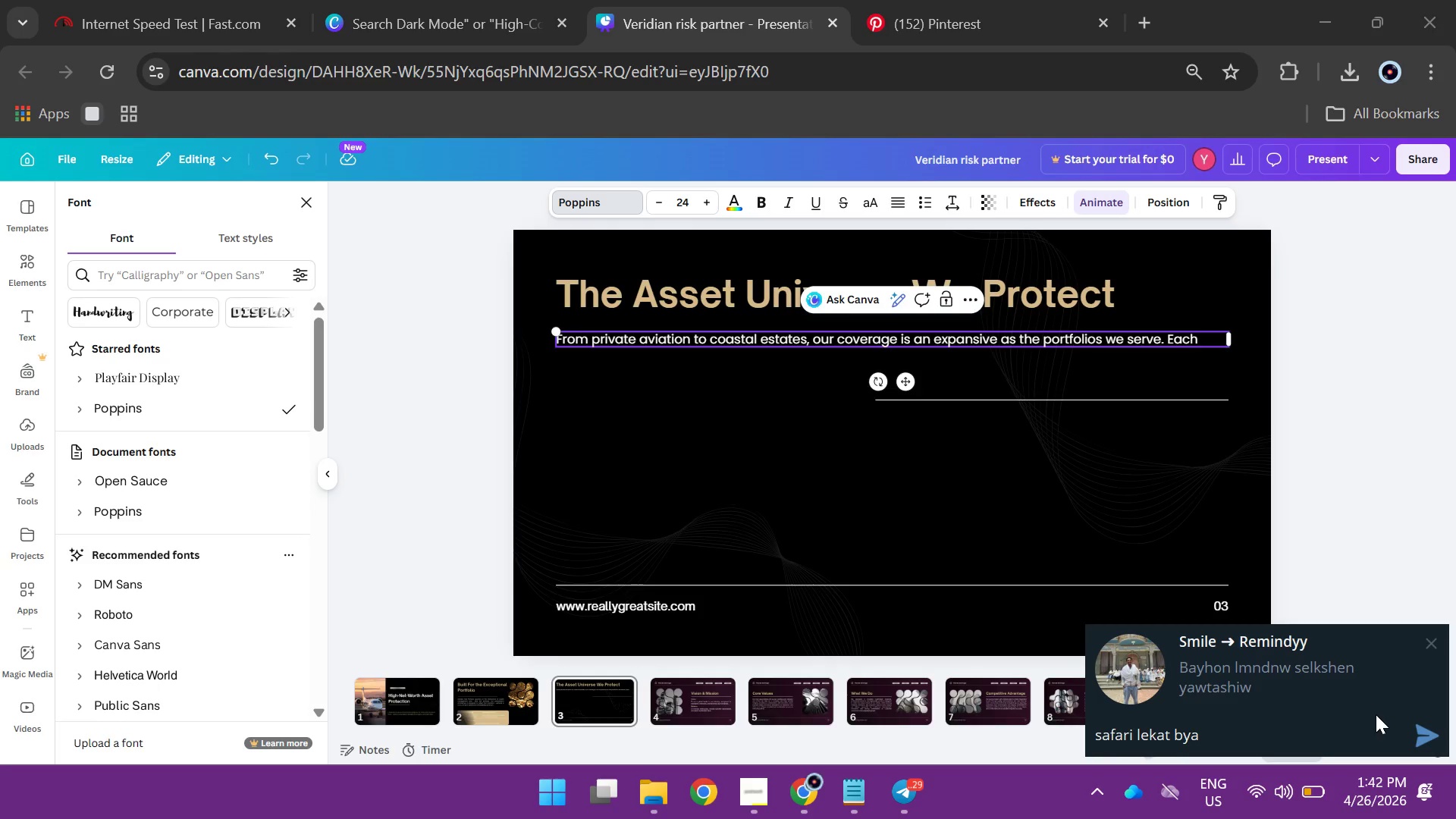 
wait(5.42)
 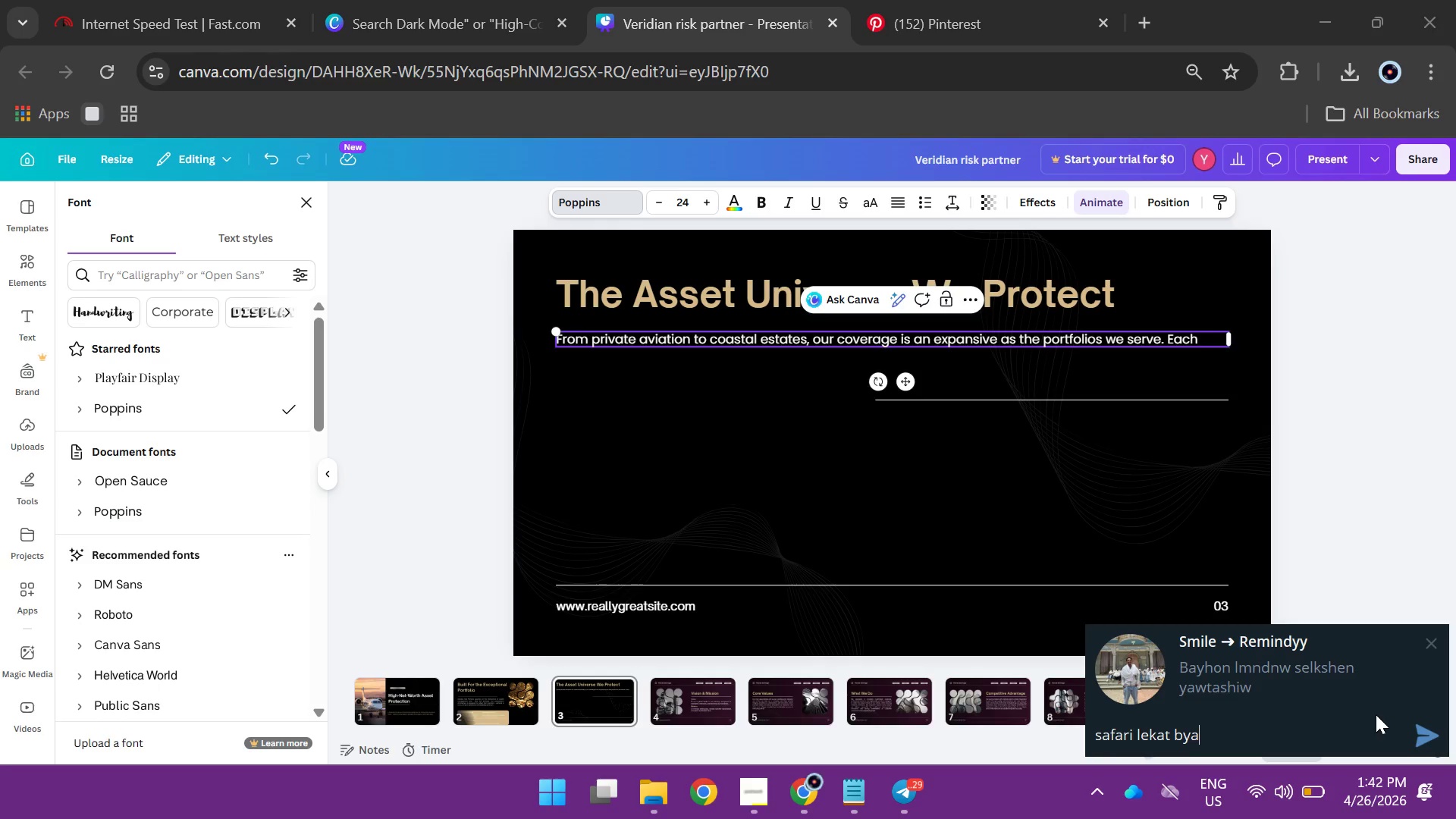 
key(Enter)
 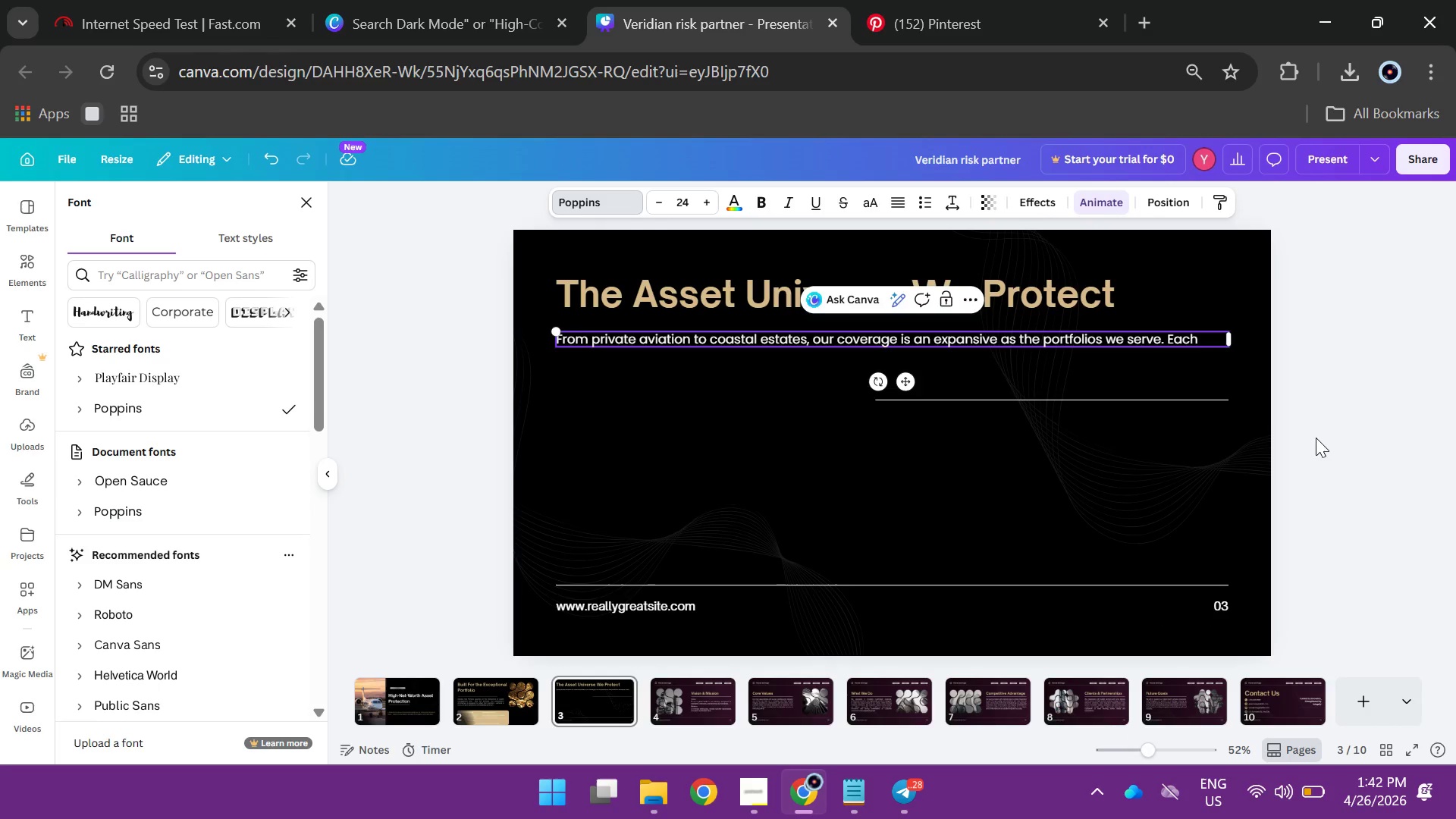 
type( asset class re)
 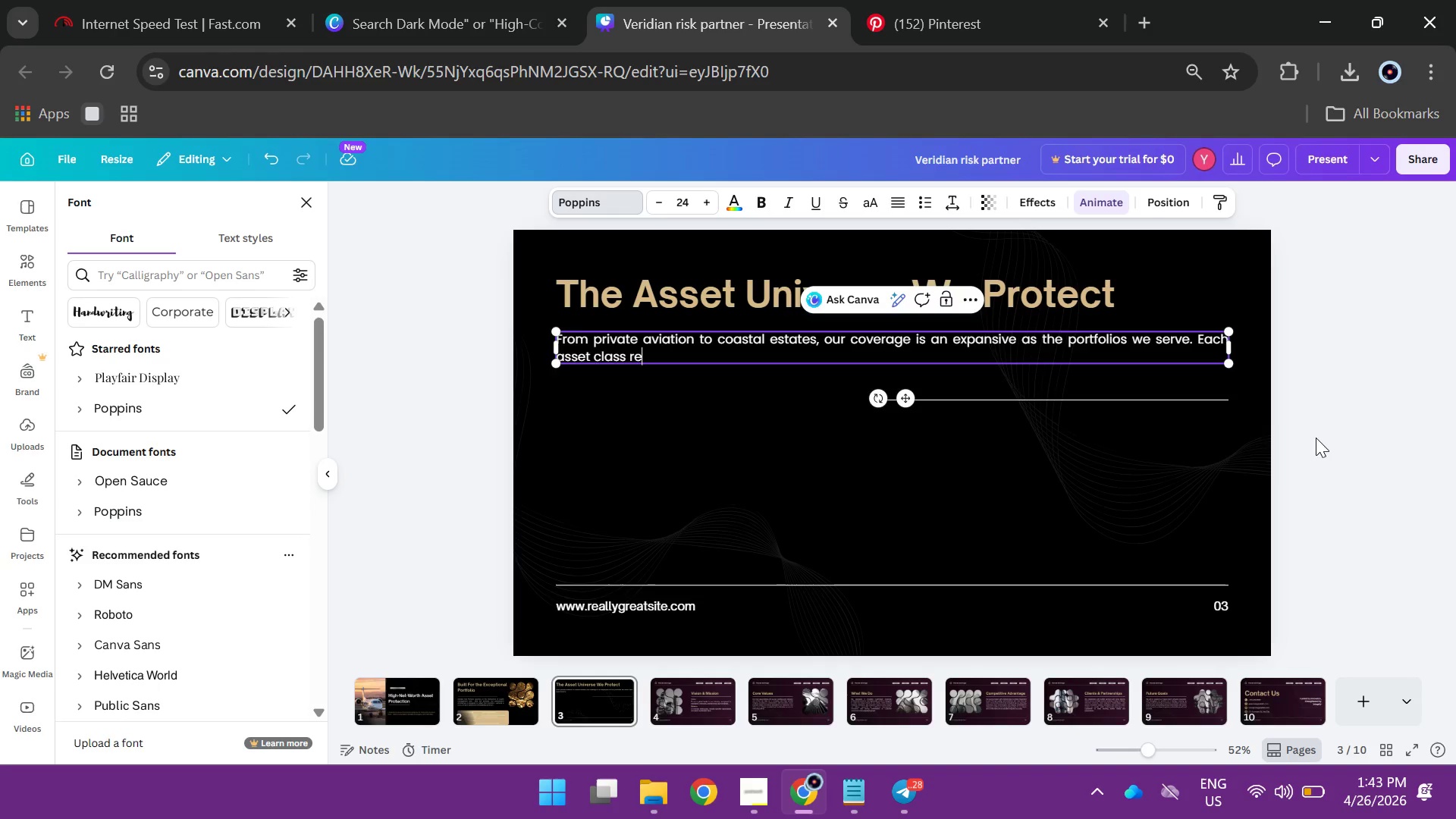 
type(ceives )
 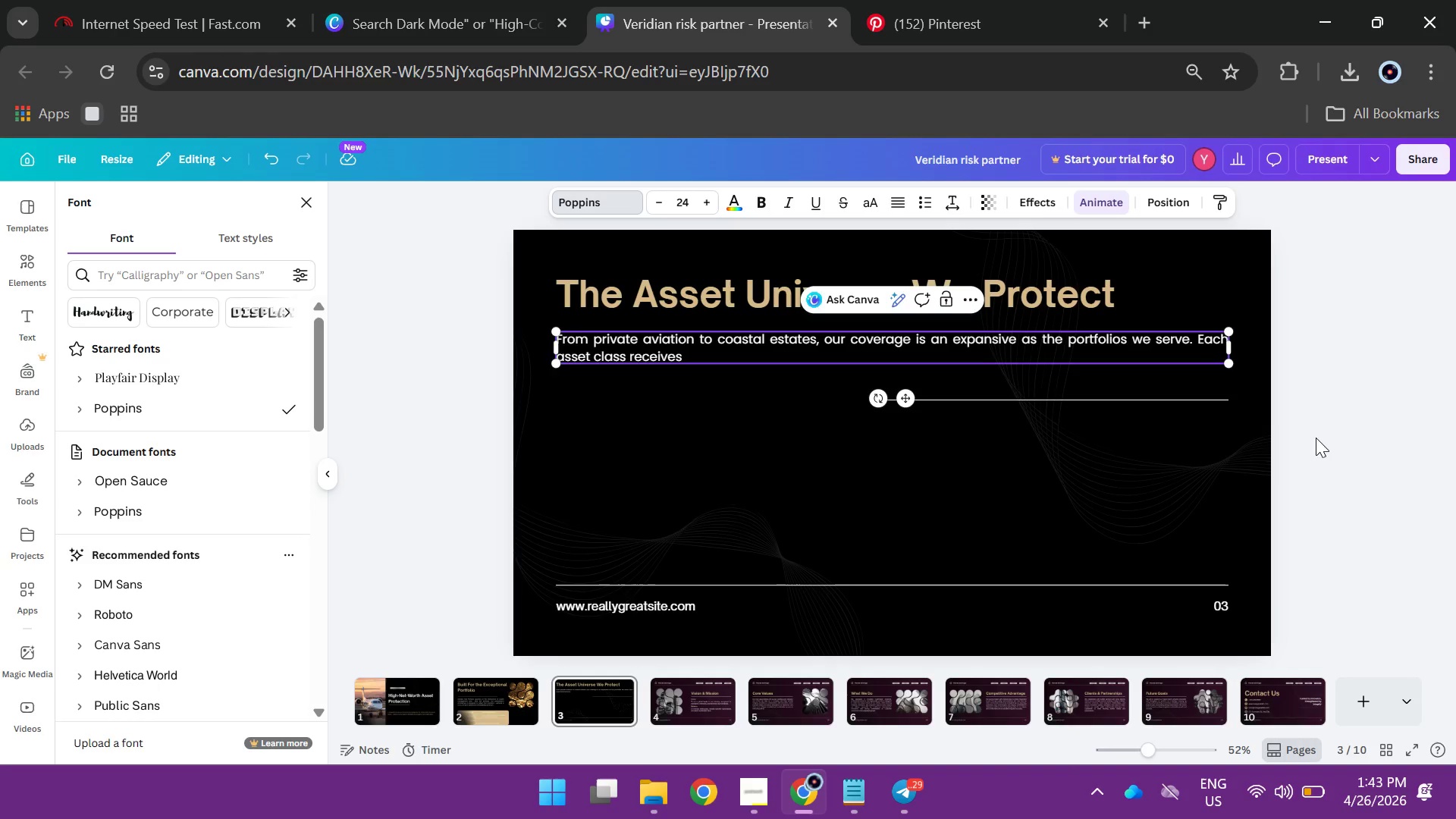 
wait(40.81)
 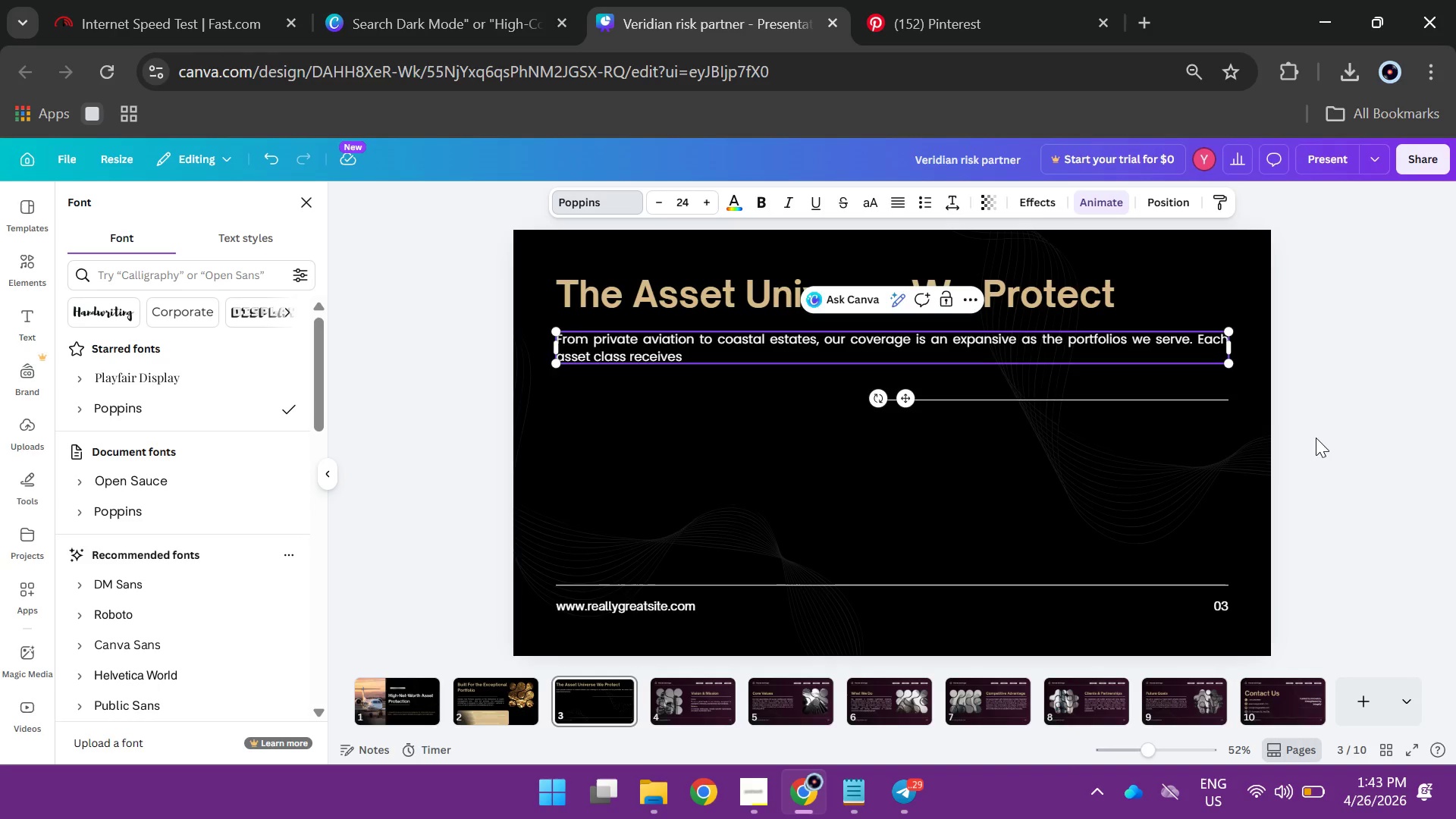 
type(dedicated )
 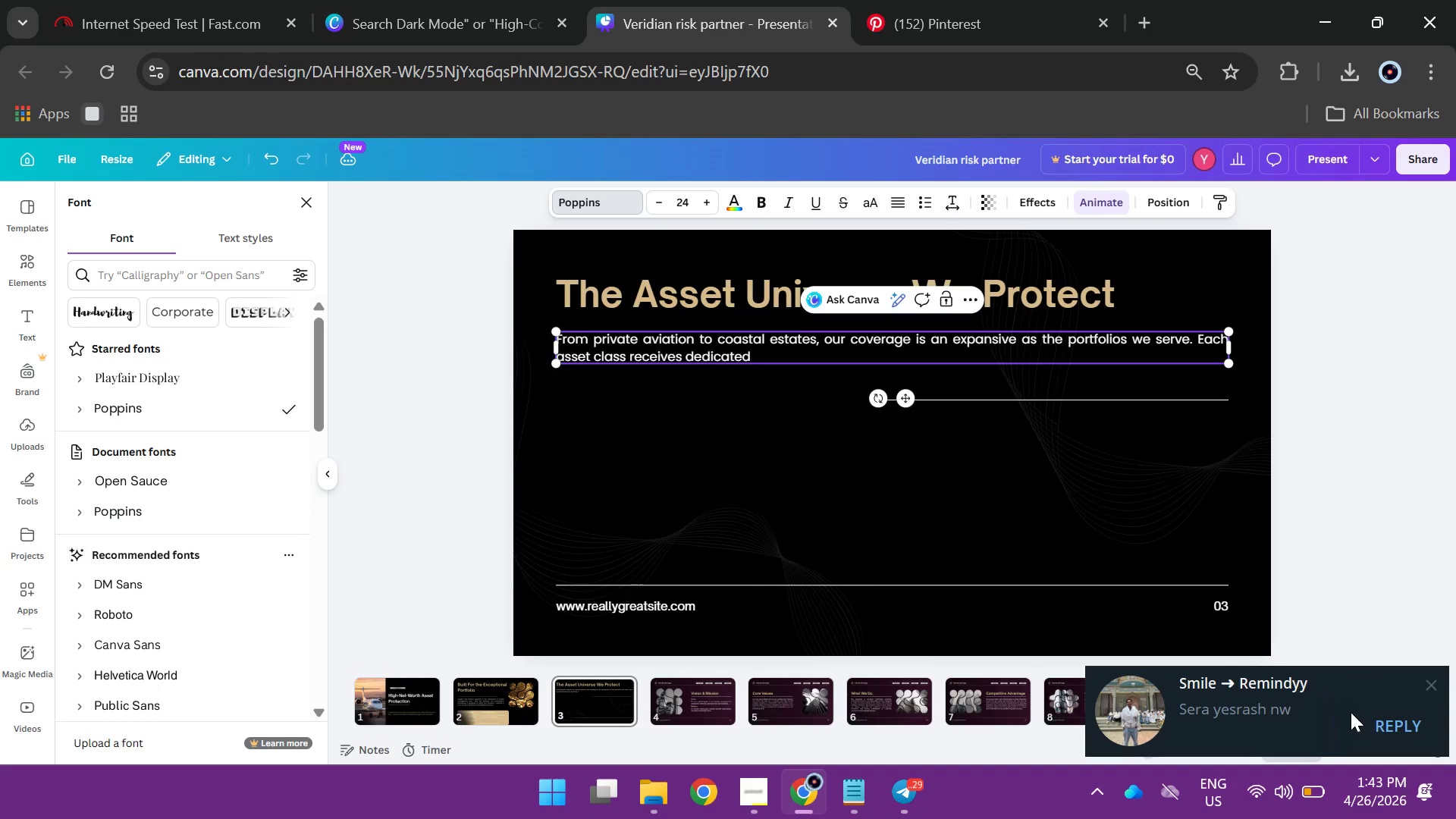 
left_click([1381, 724])
 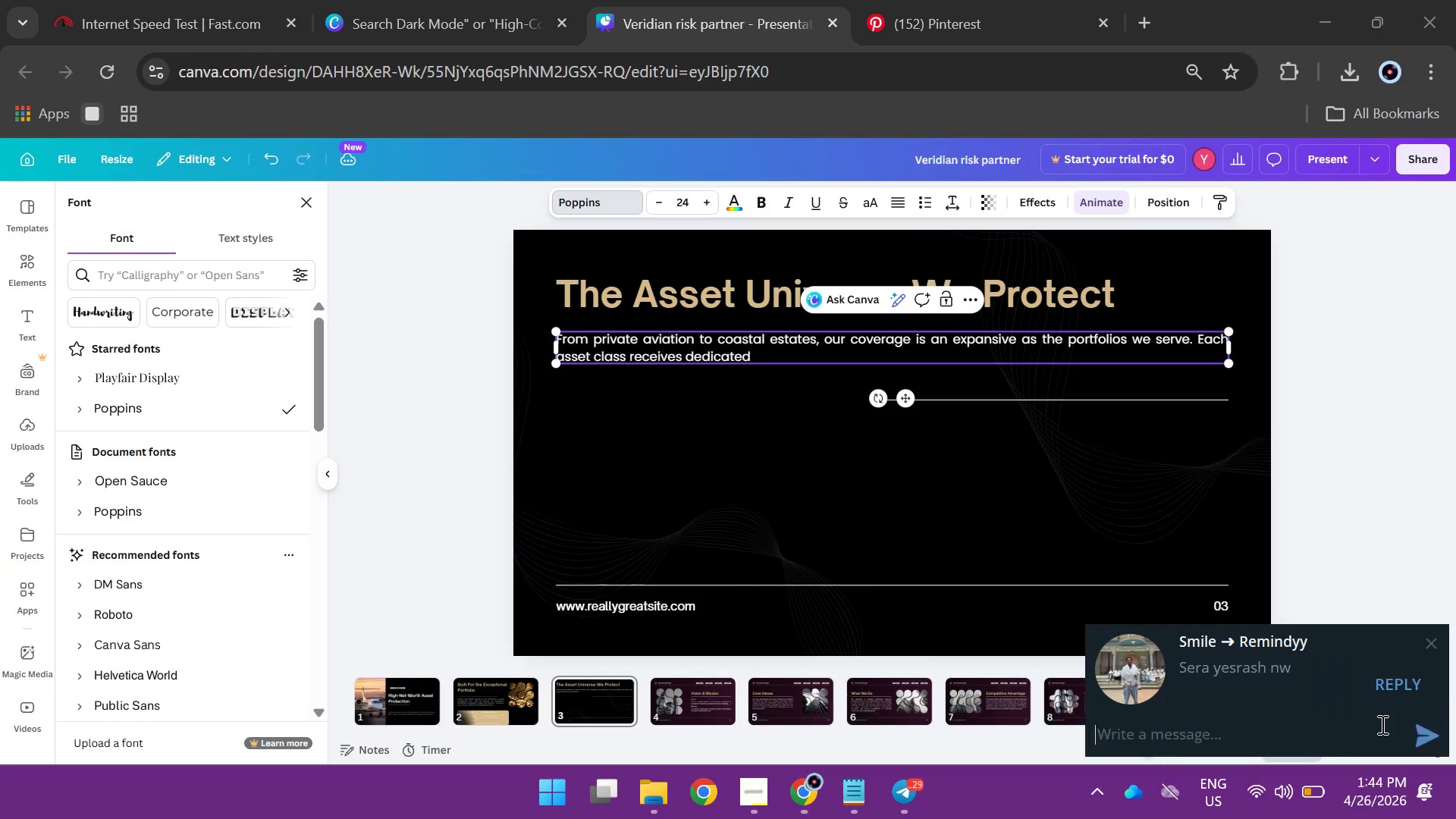 
type(aw)
 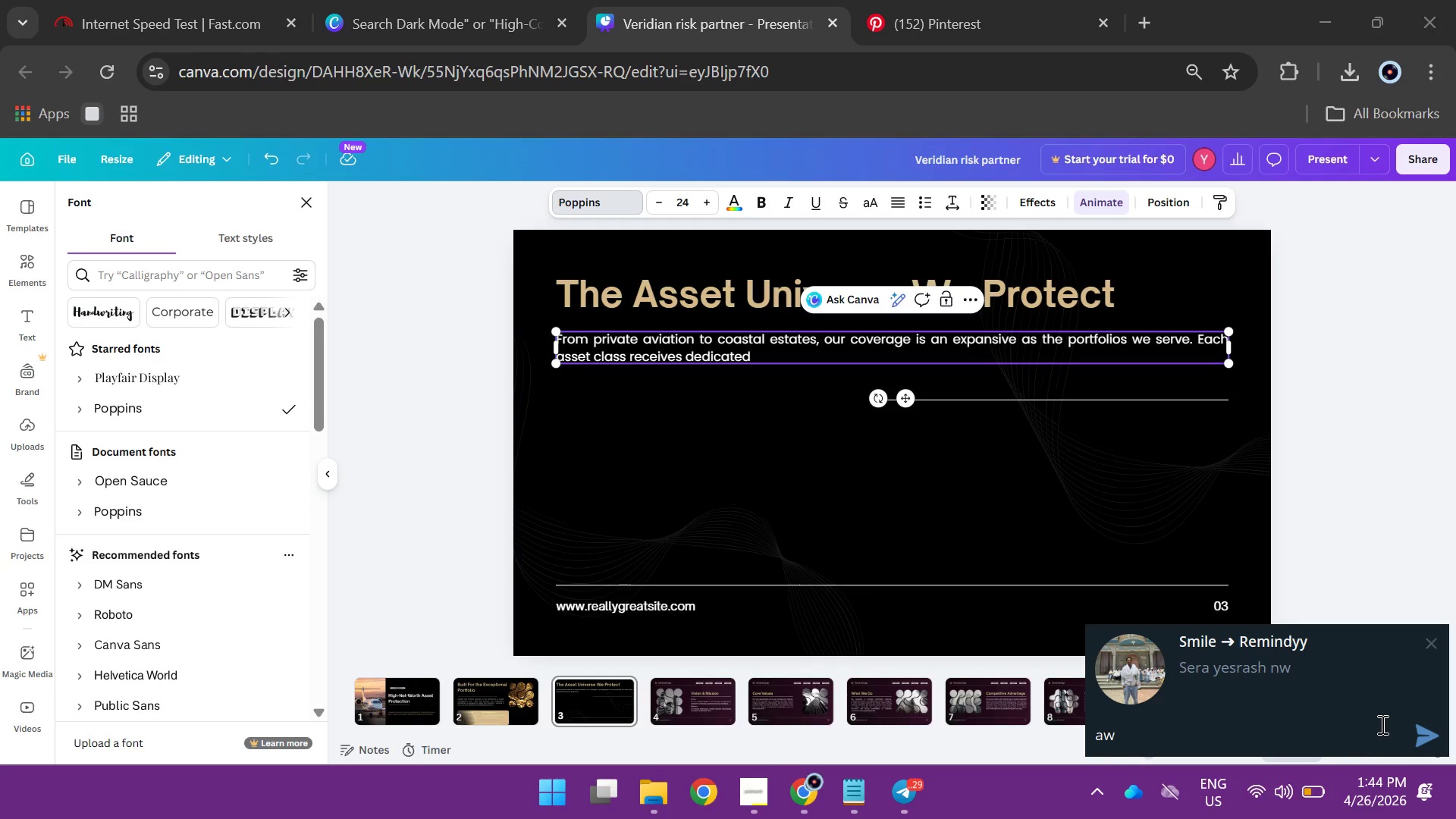 
key(Enter)
 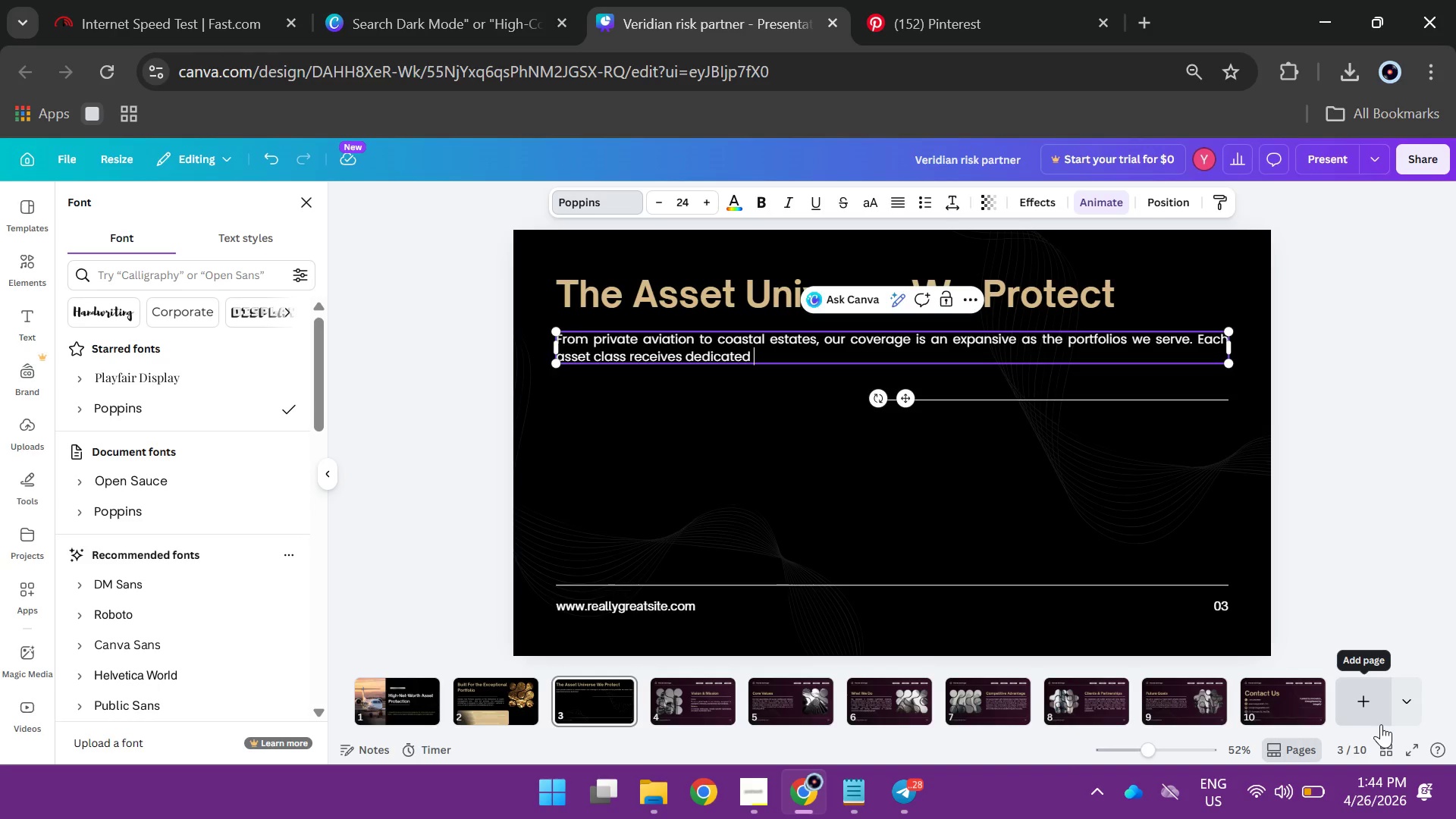 
wait(25.47)
 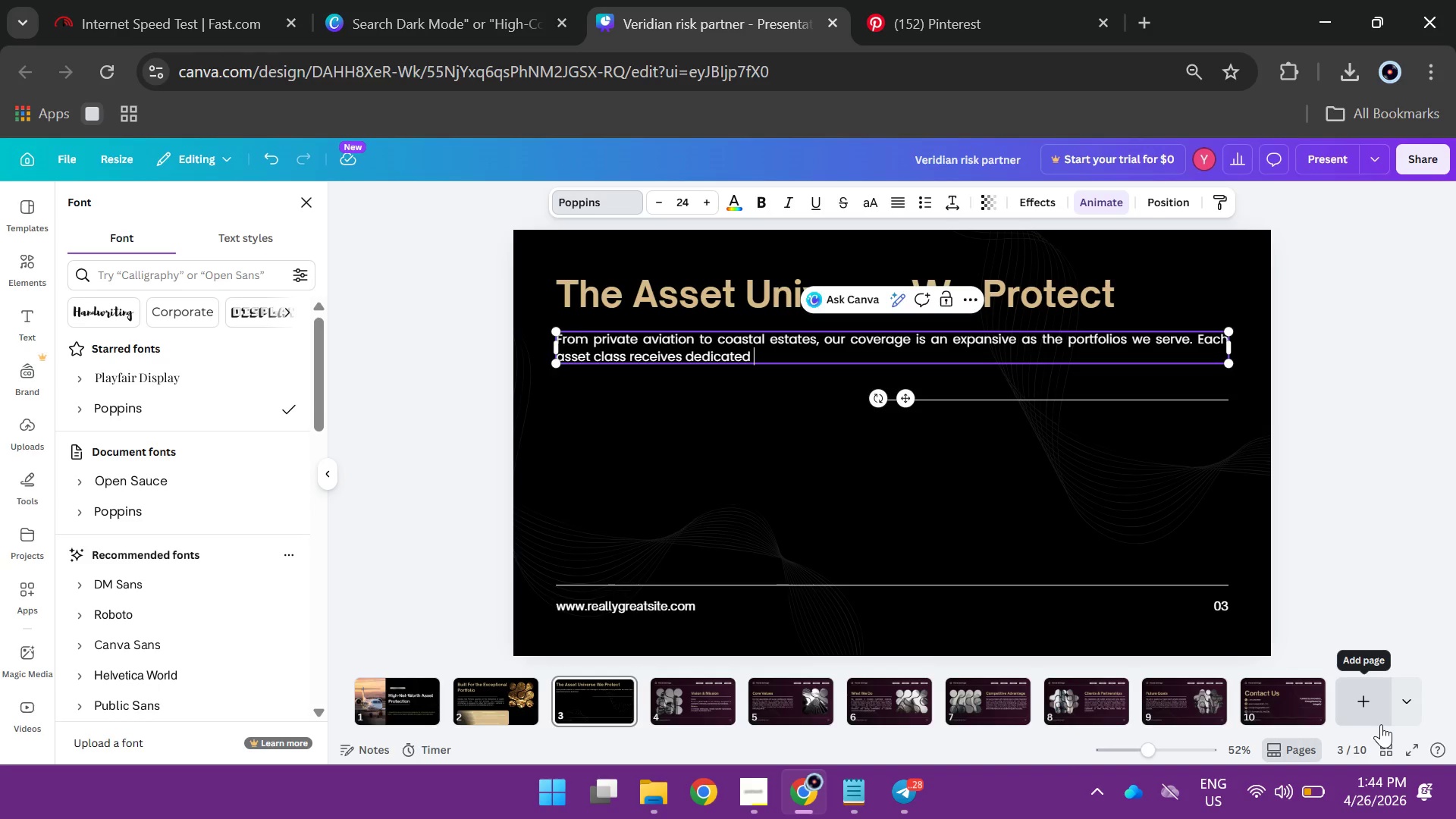 
type(underwriting)
 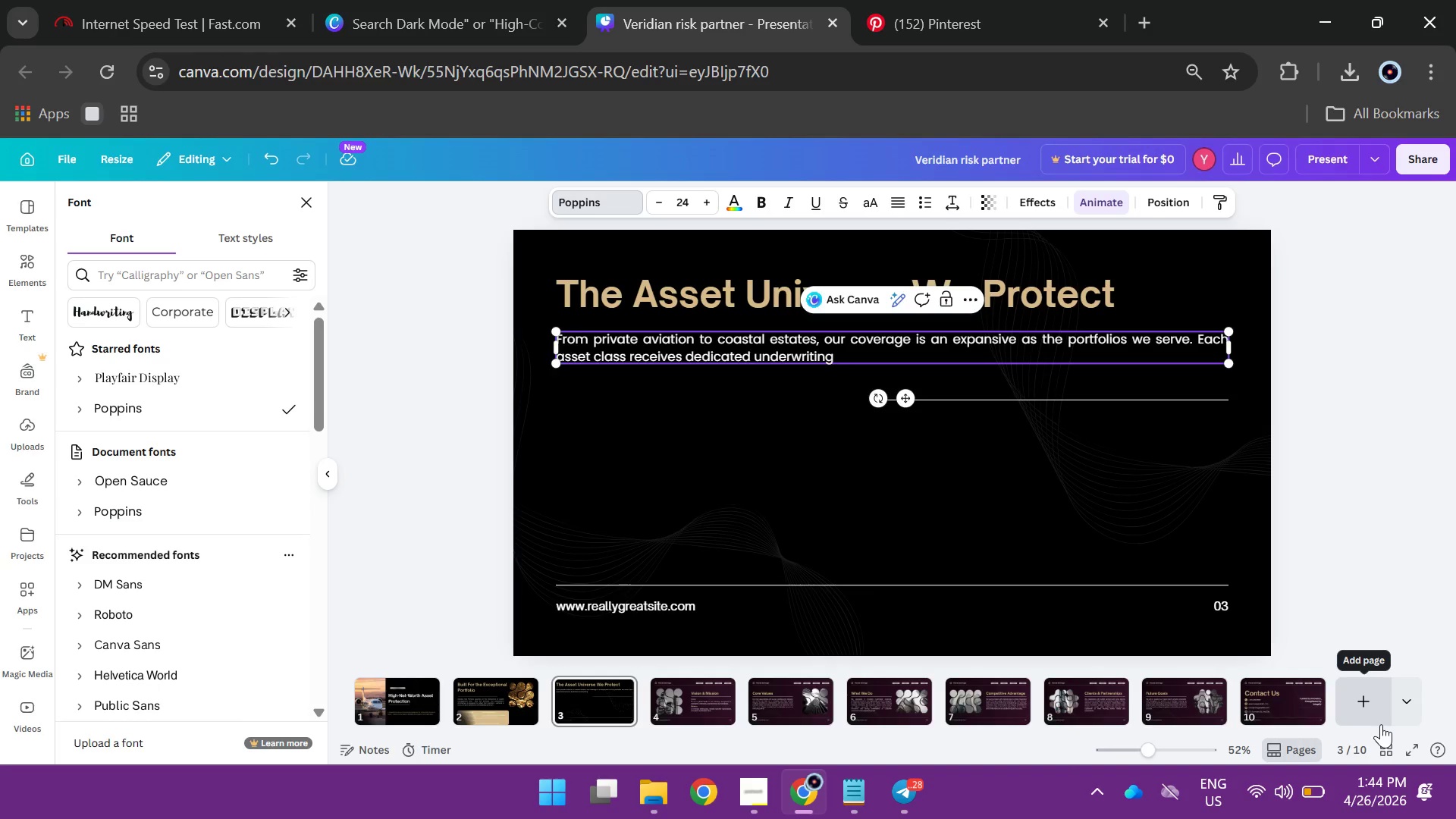 
type( attention and bespoke pol)
 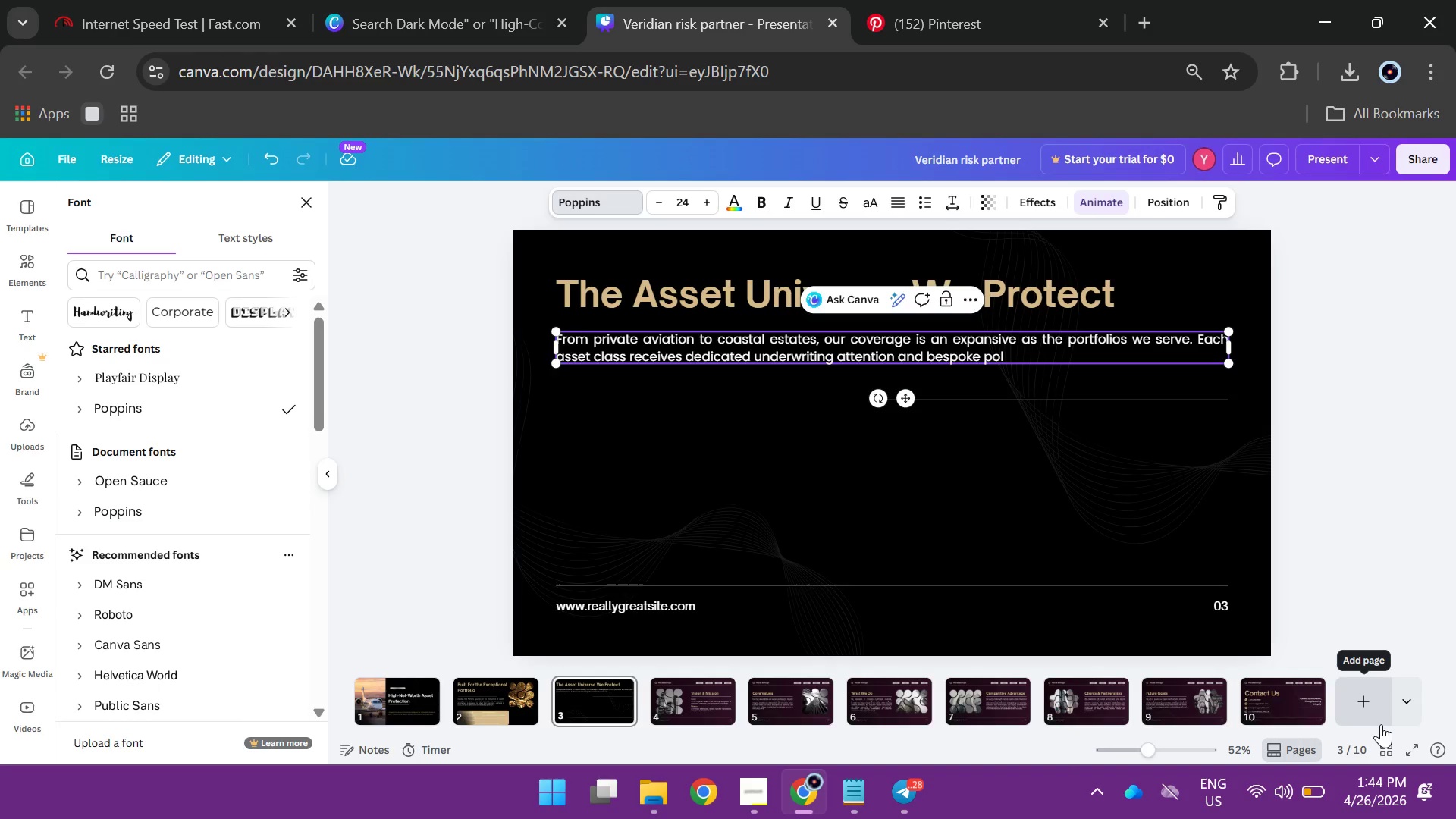 
key(I)
 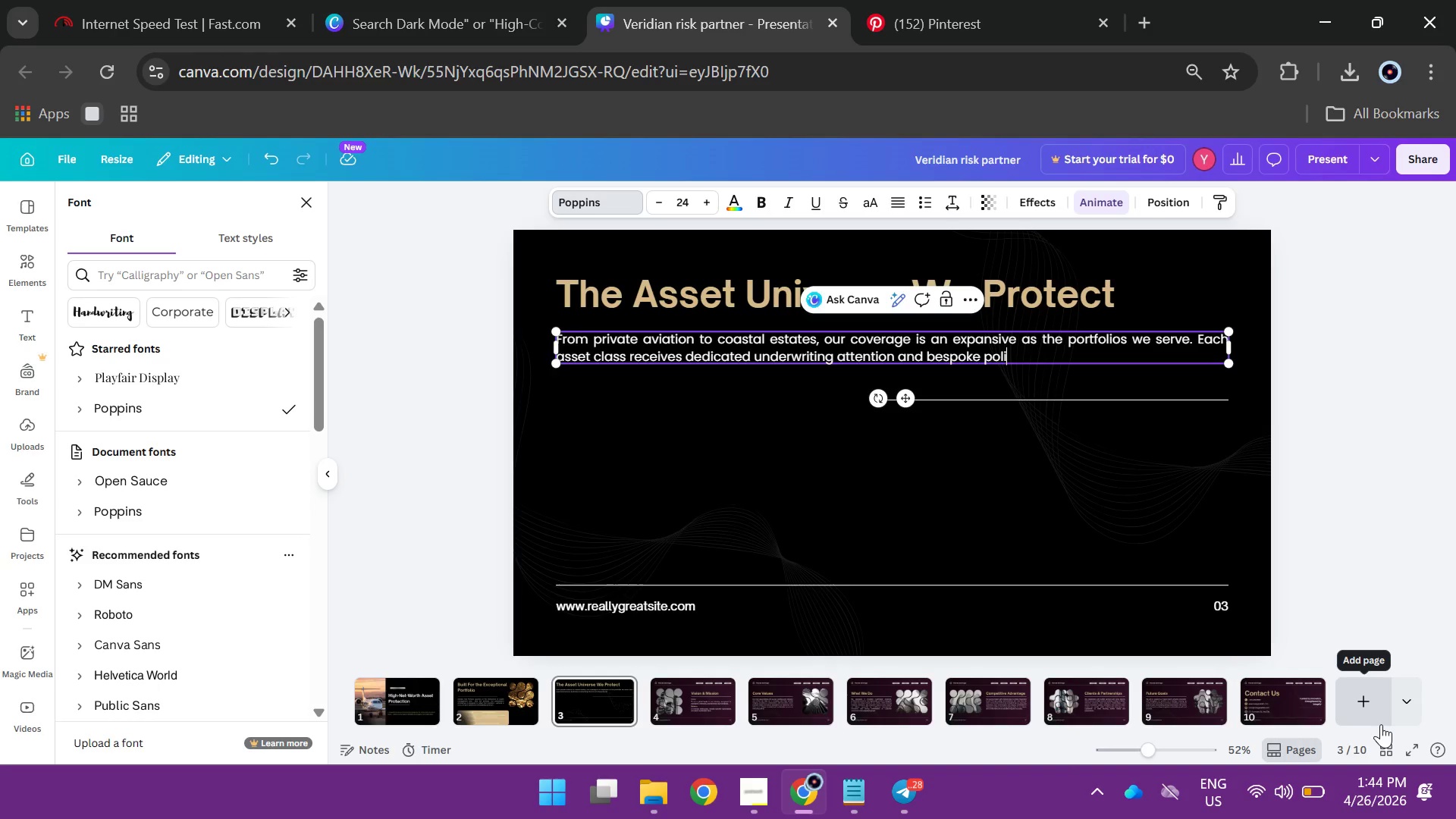 
type(cy structuring.)
 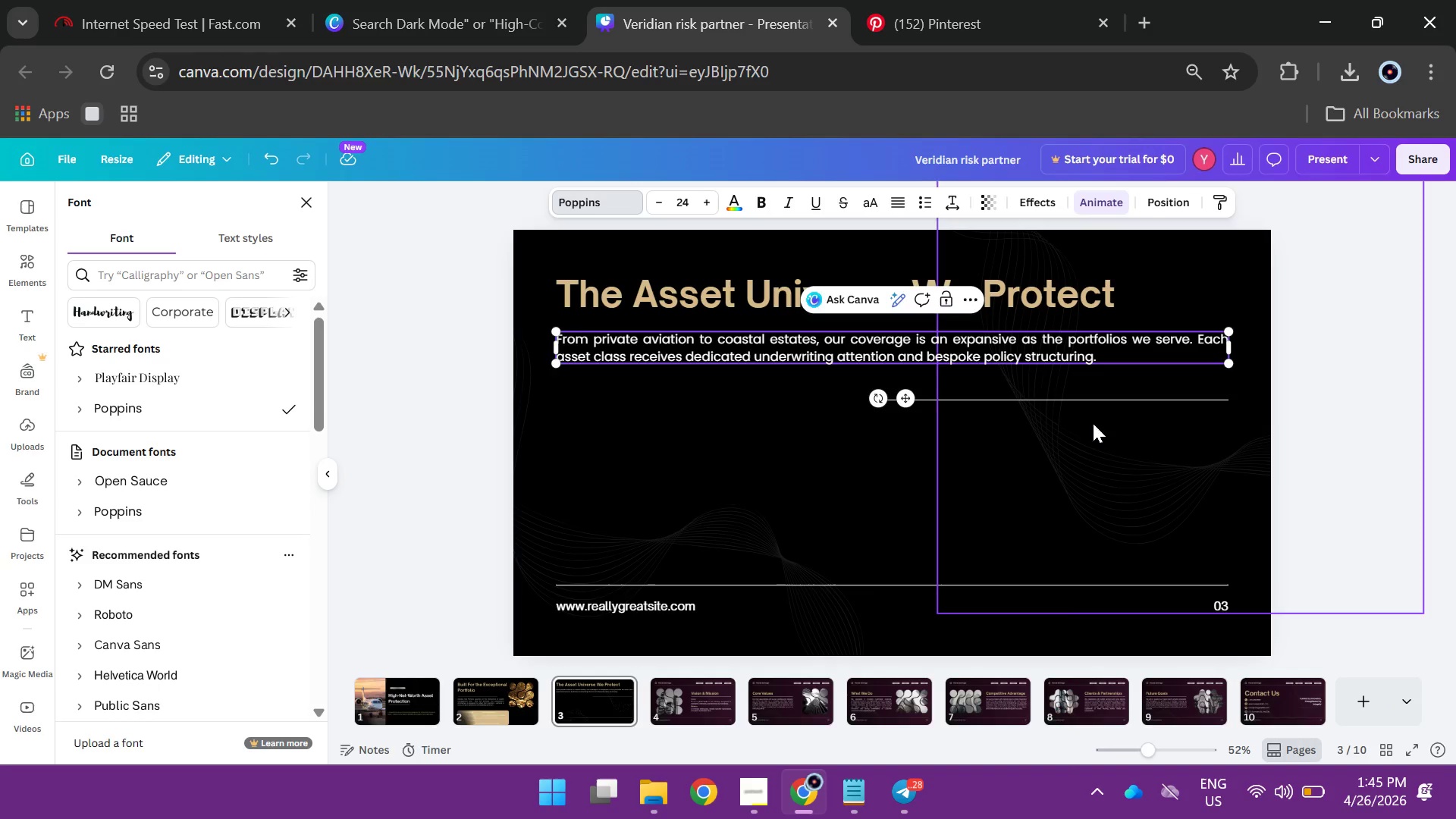 
left_click([1101, 400])
 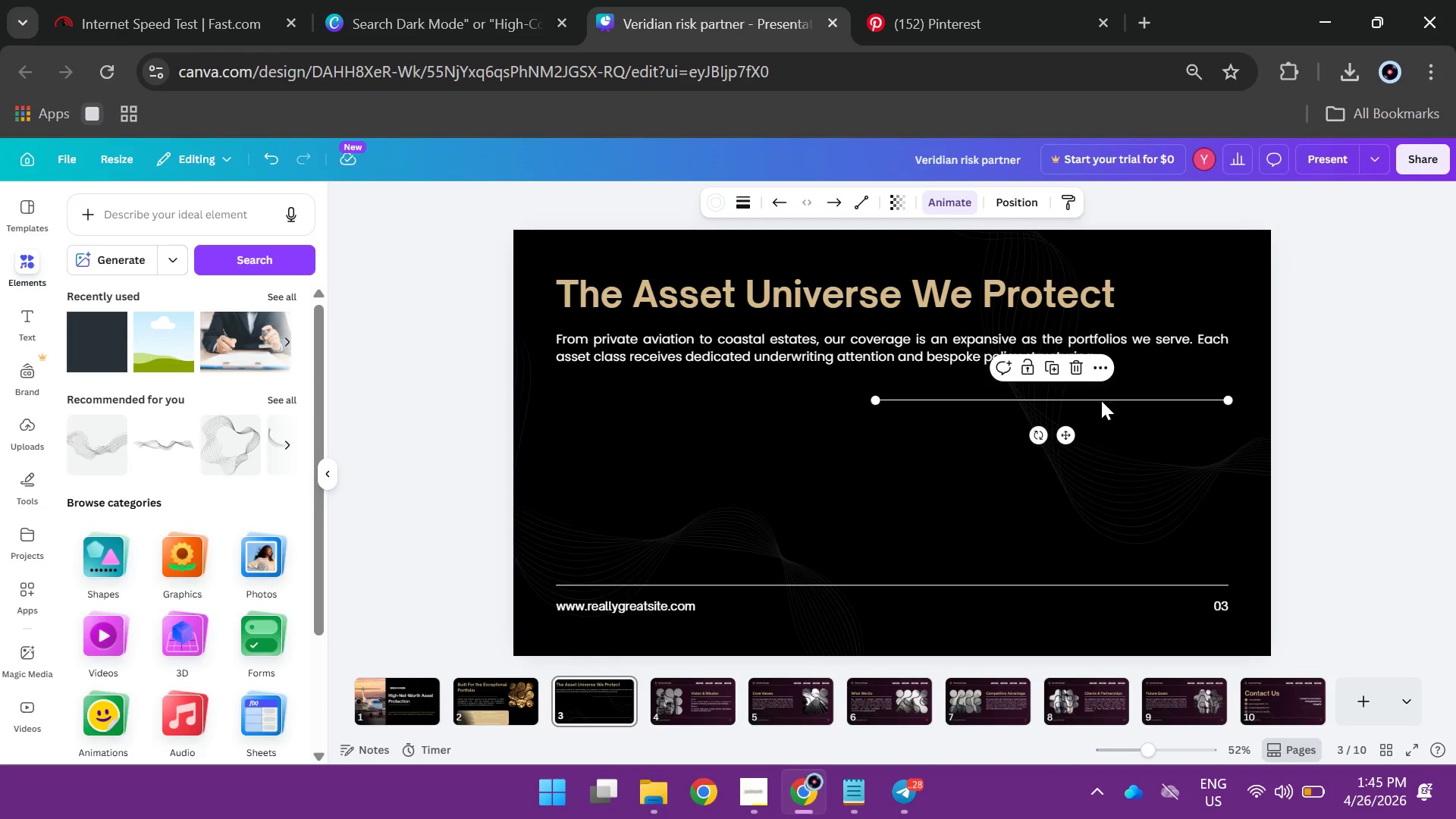 
key(Backspace)
 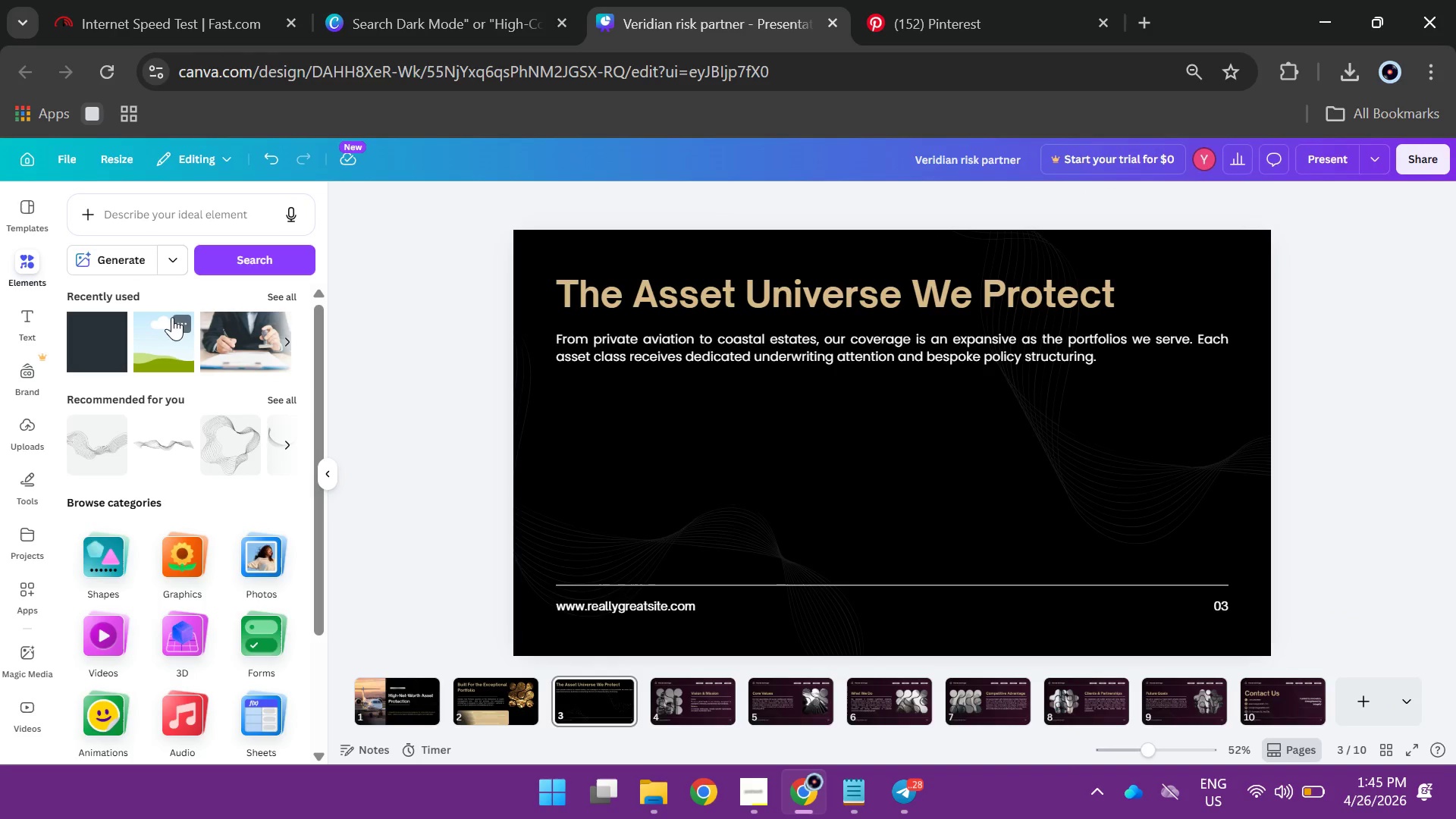 
left_click([167, 331])
 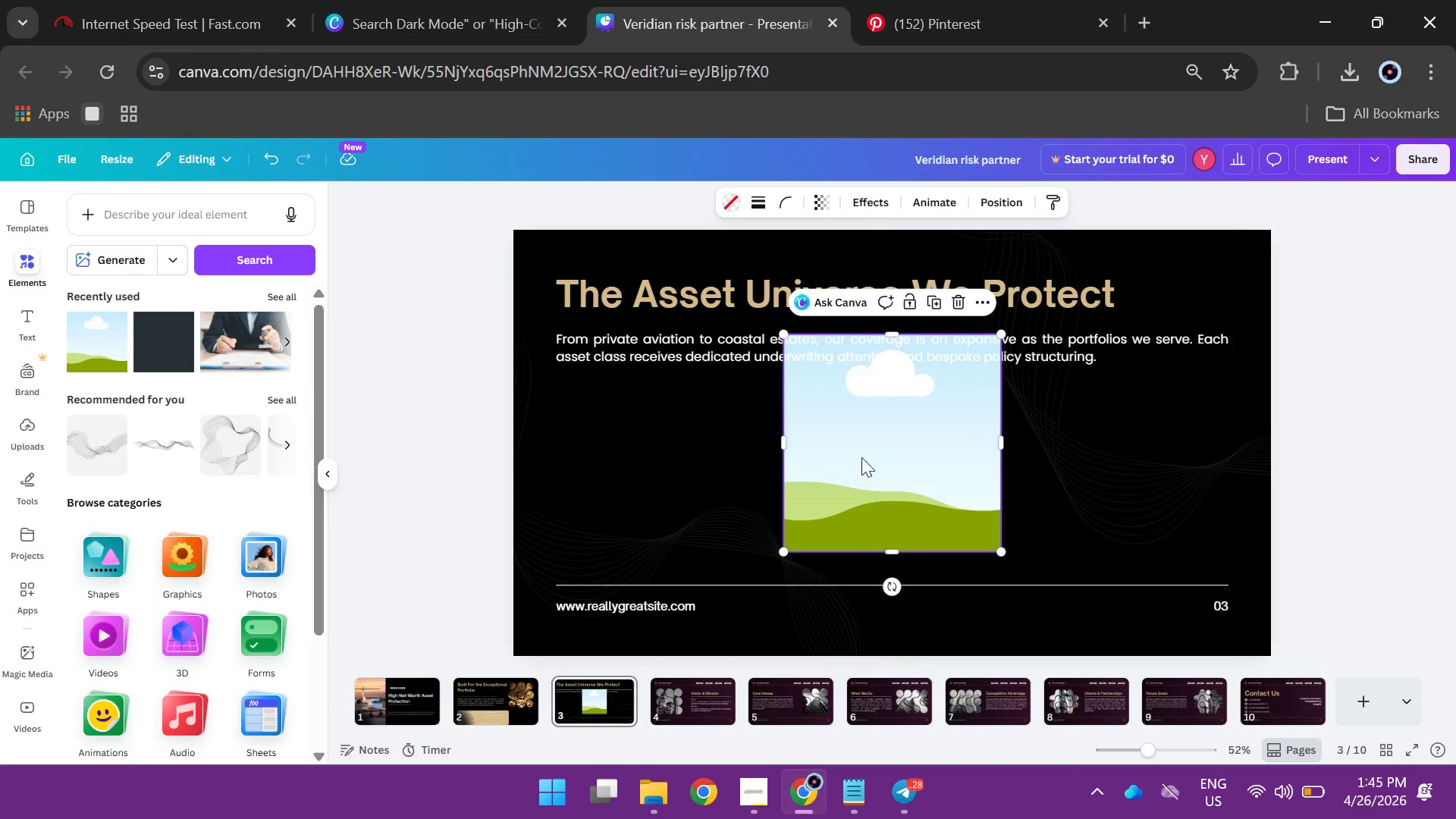 
left_click_drag(start_coordinate=[917, 456], to_coordinate=[685, 493])
 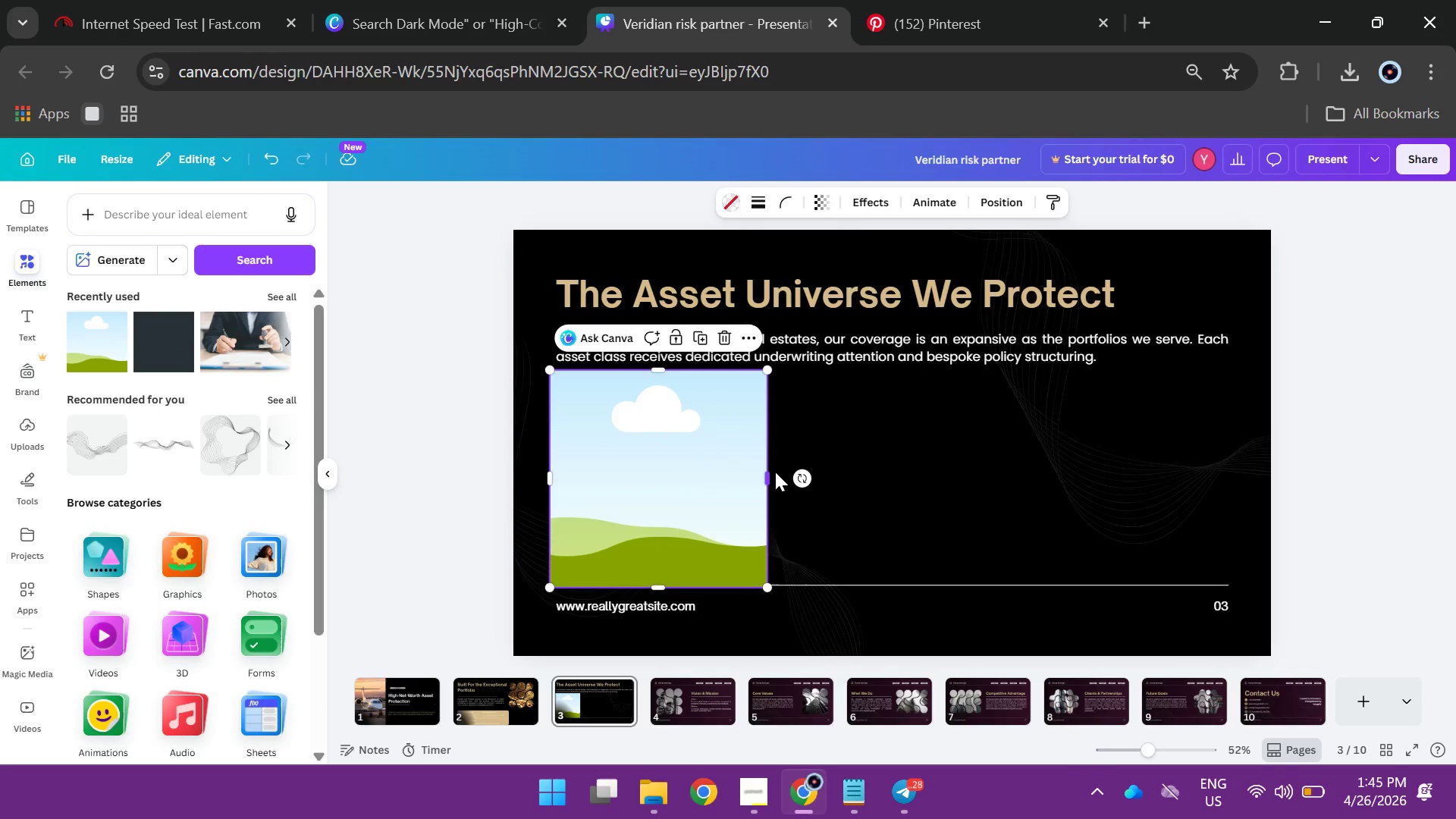 
left_click([775, 477])
 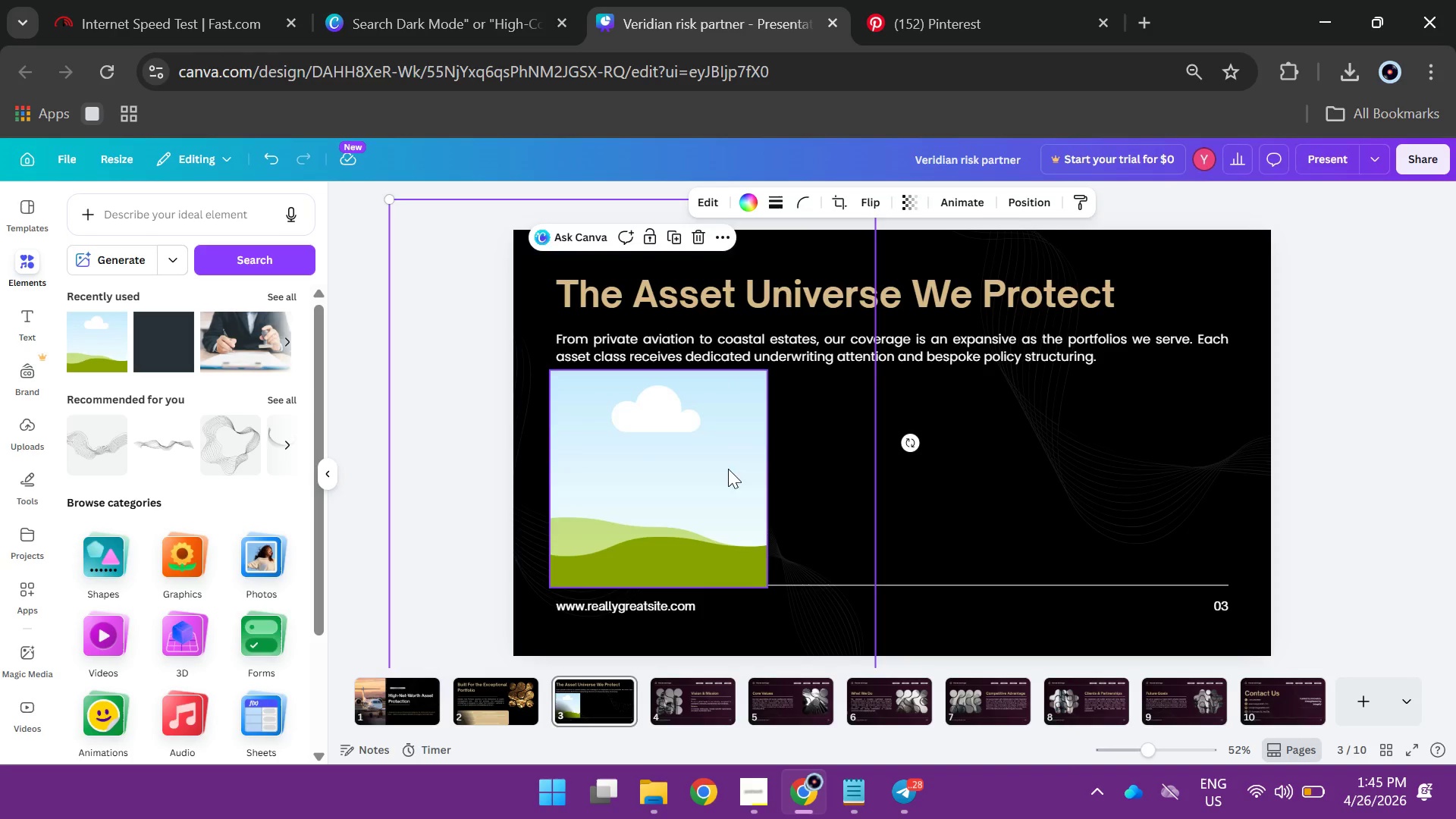 
left_click([720, 461])
 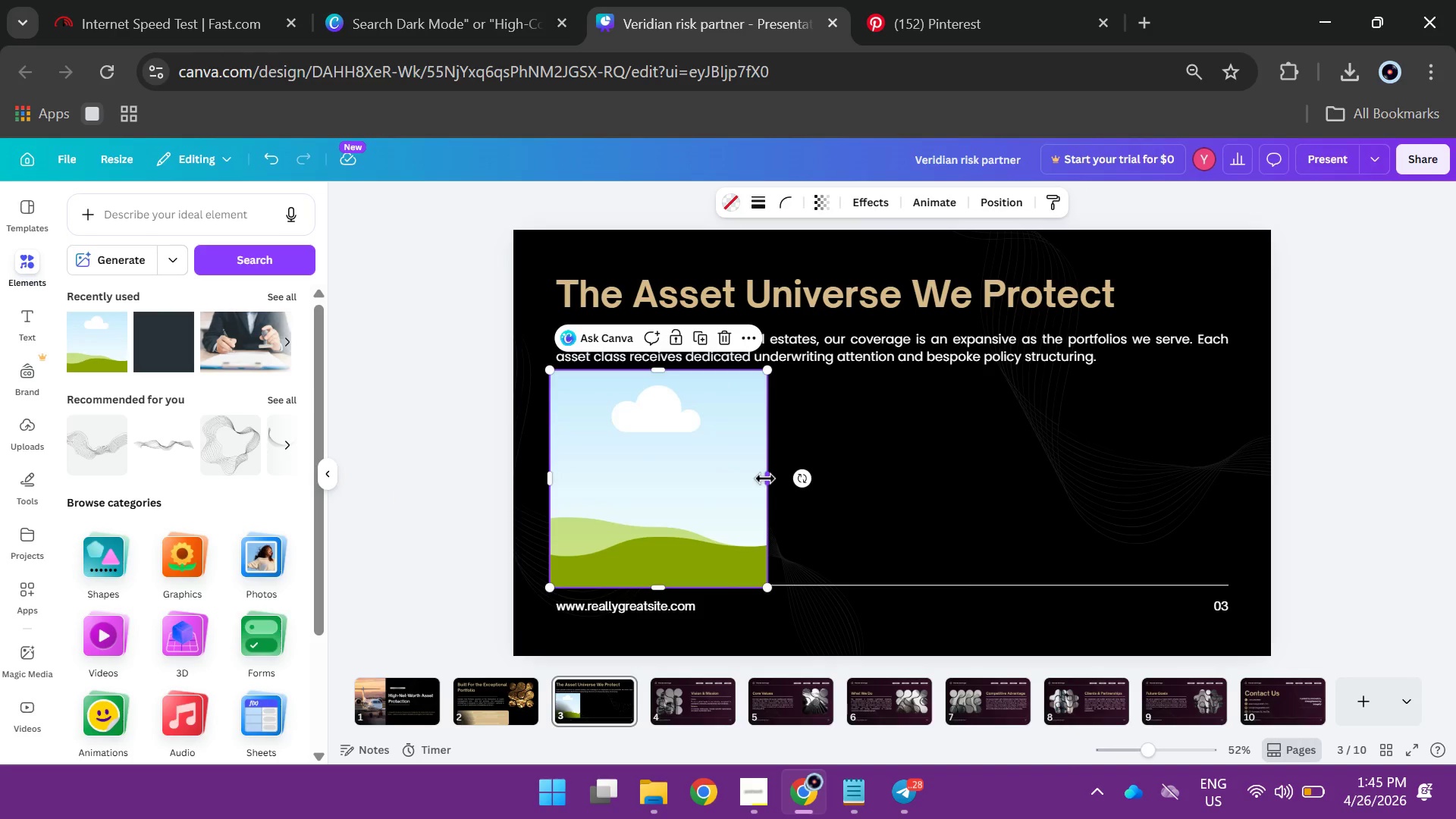 
left_click_drag(start_coordinate=[765, 479], to_coordinate=[806, 466])
 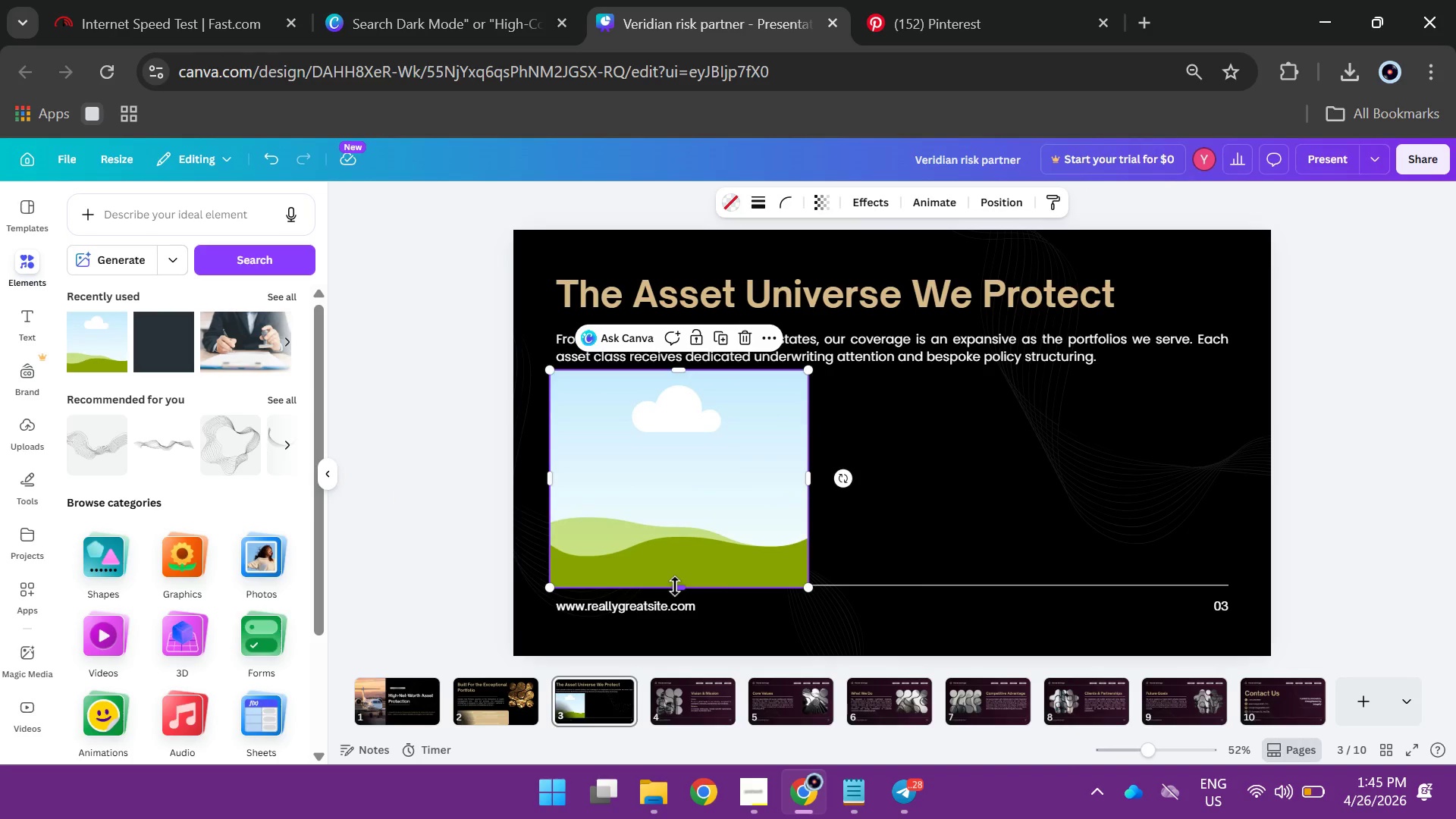 
left_click_drag(start_coordinate=[675, 586], to_coordinate=[679, 471])
 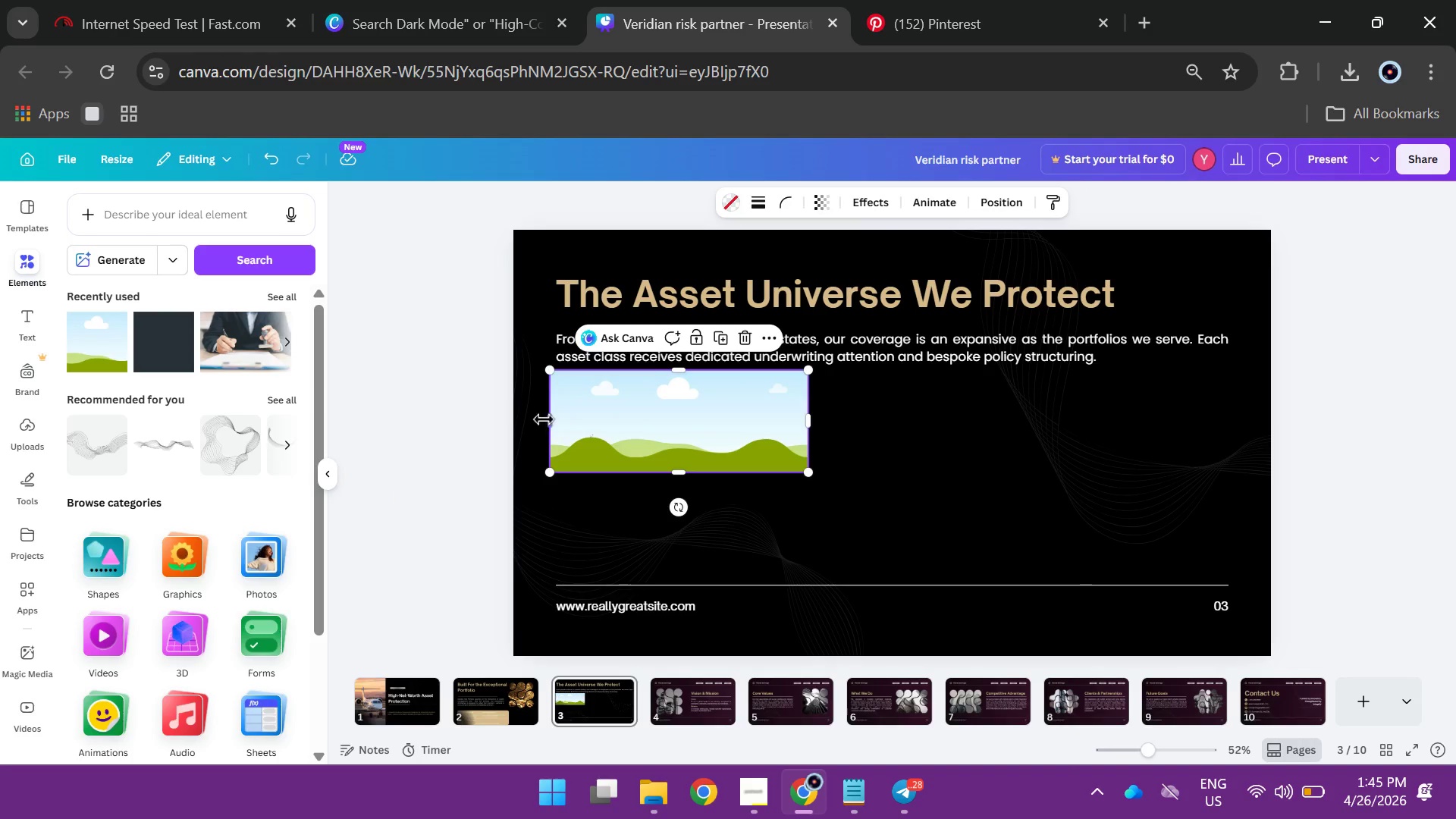 
left_click([543, 419])
 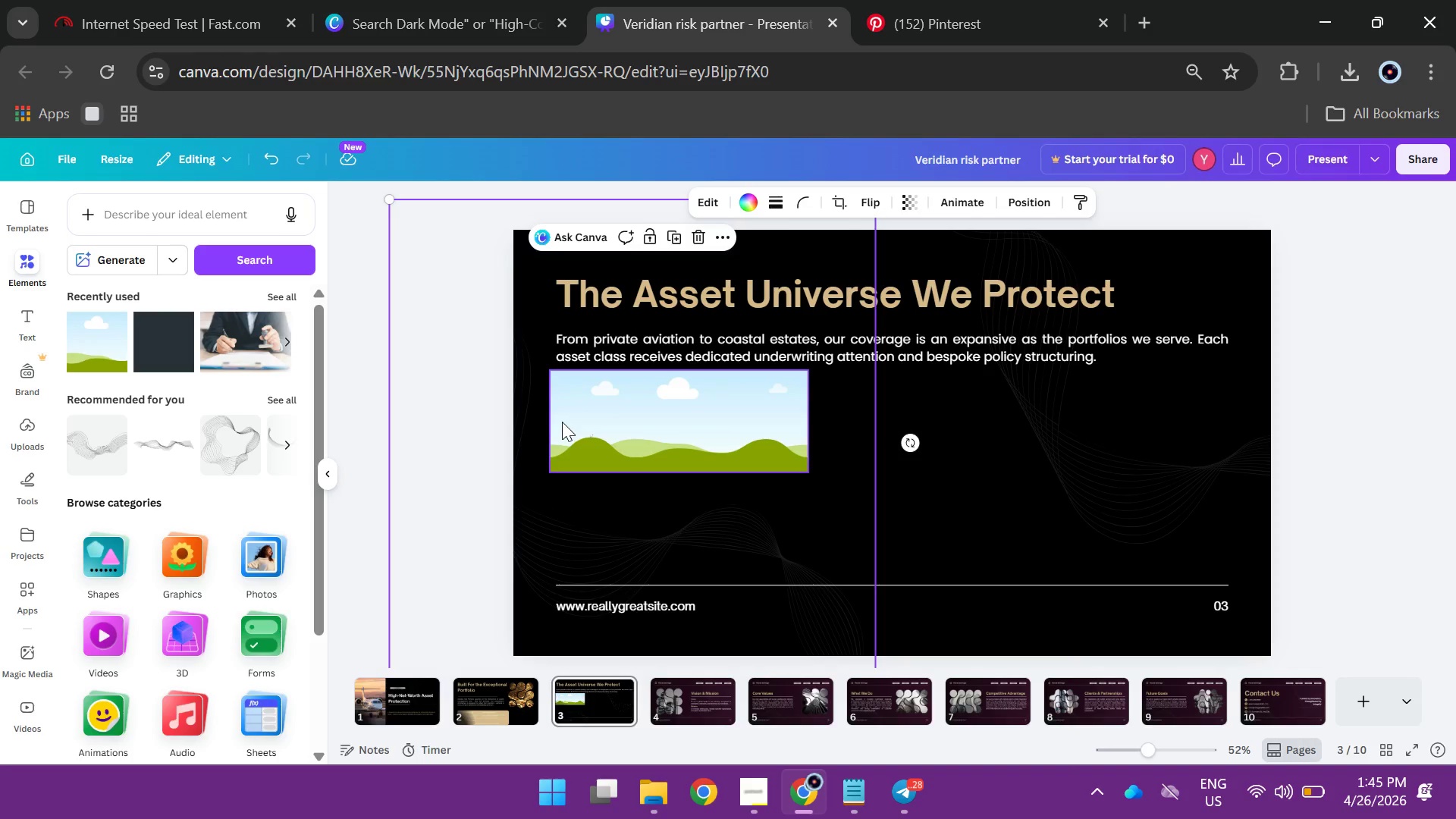 
left_click([562, 422])
 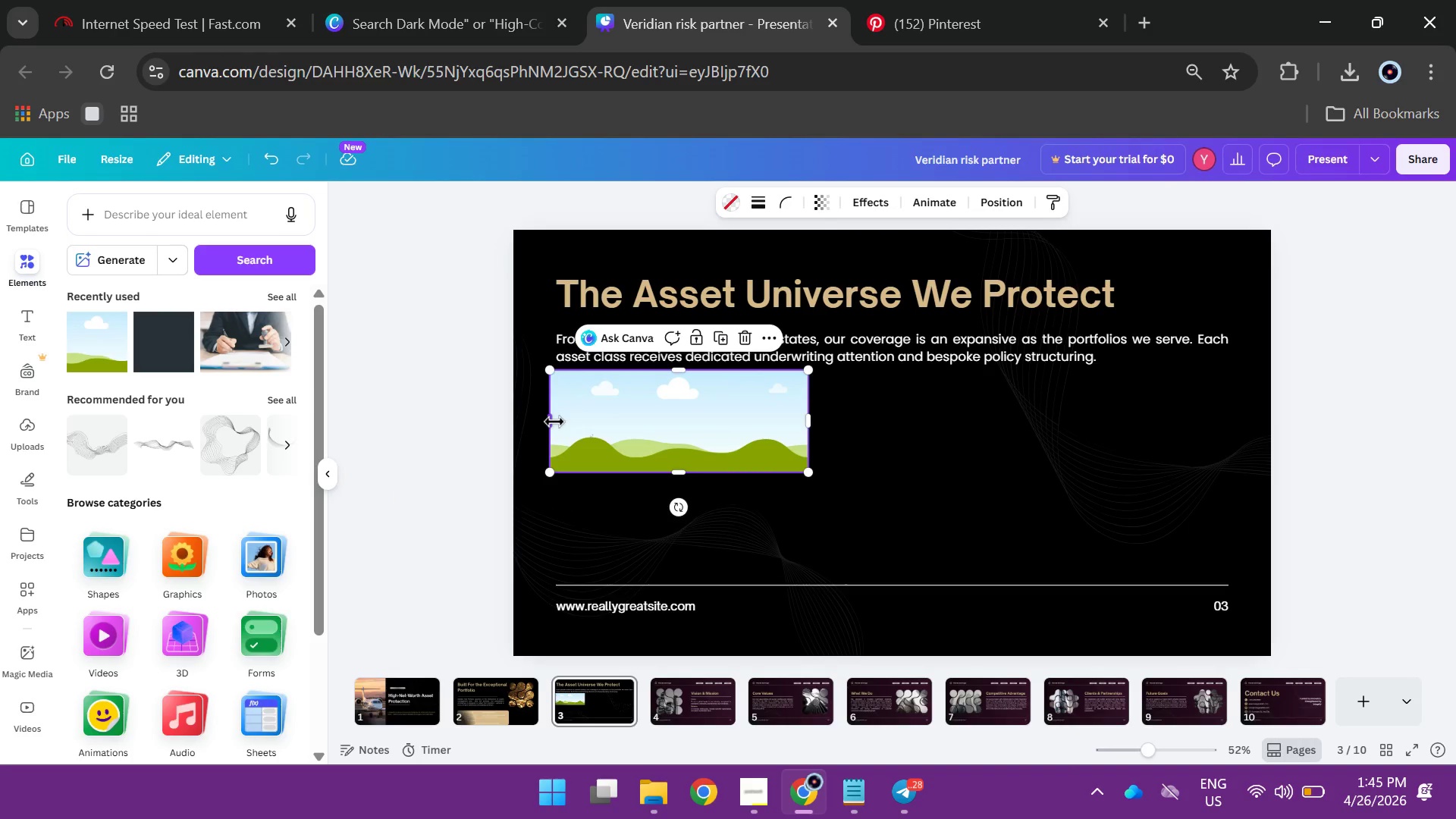 
left_click_drag(start_coordinate=[554, 422], to_coordinate=[613, 422])
 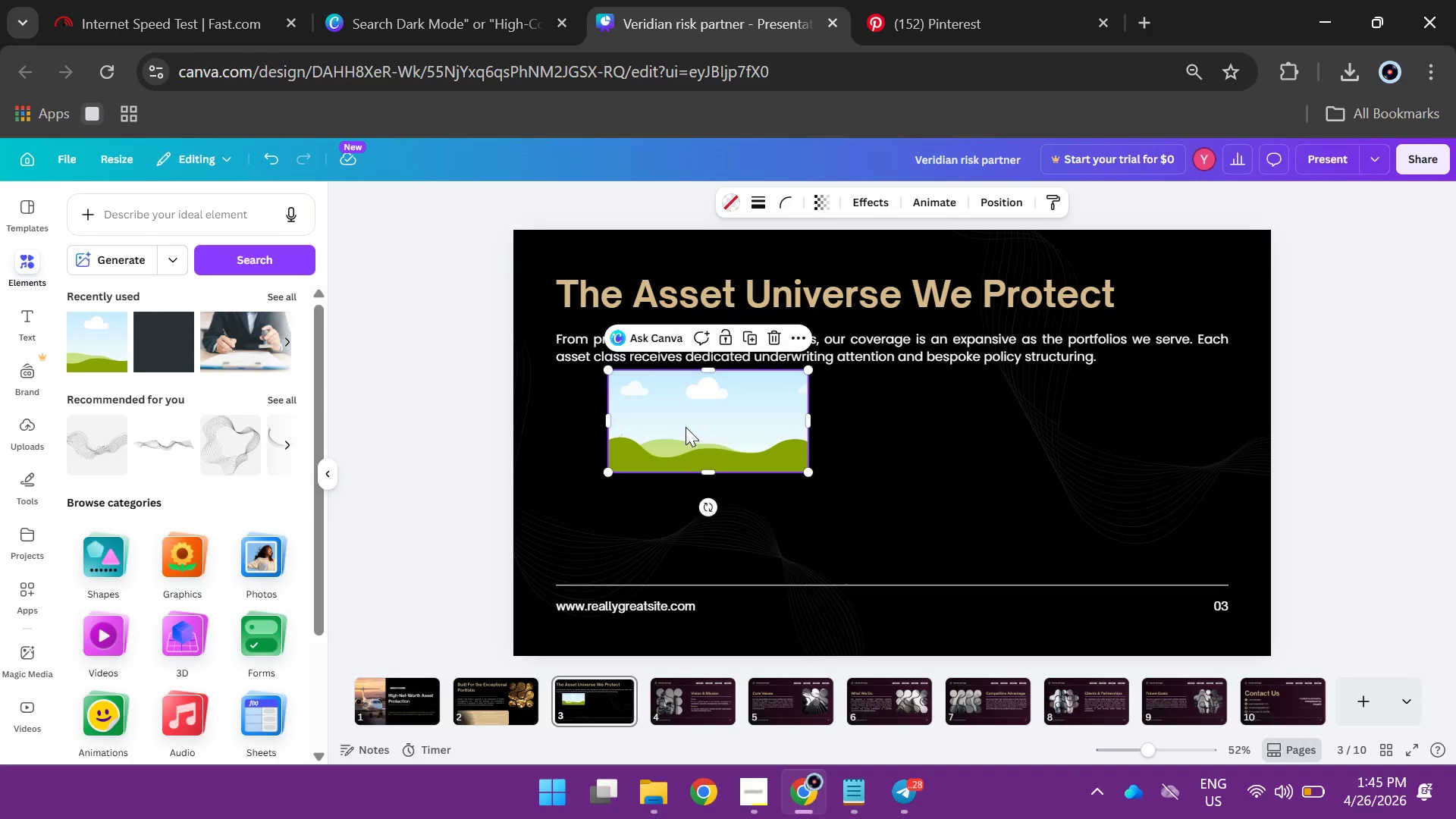 
left_click_drag(start_coordinate=[695, 428], to_coordinate=[649, 442])
 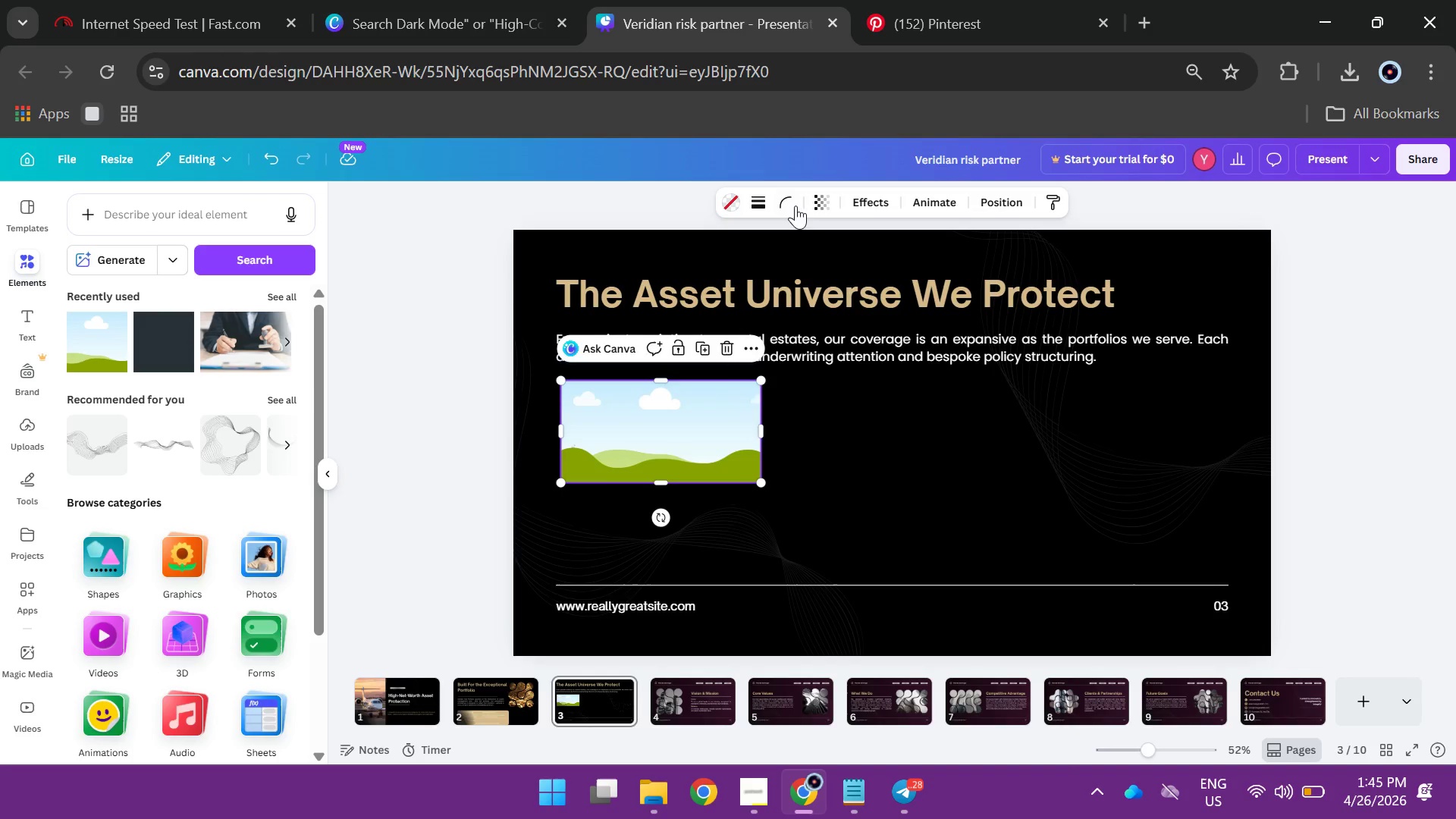 
left_click([789, 204])
 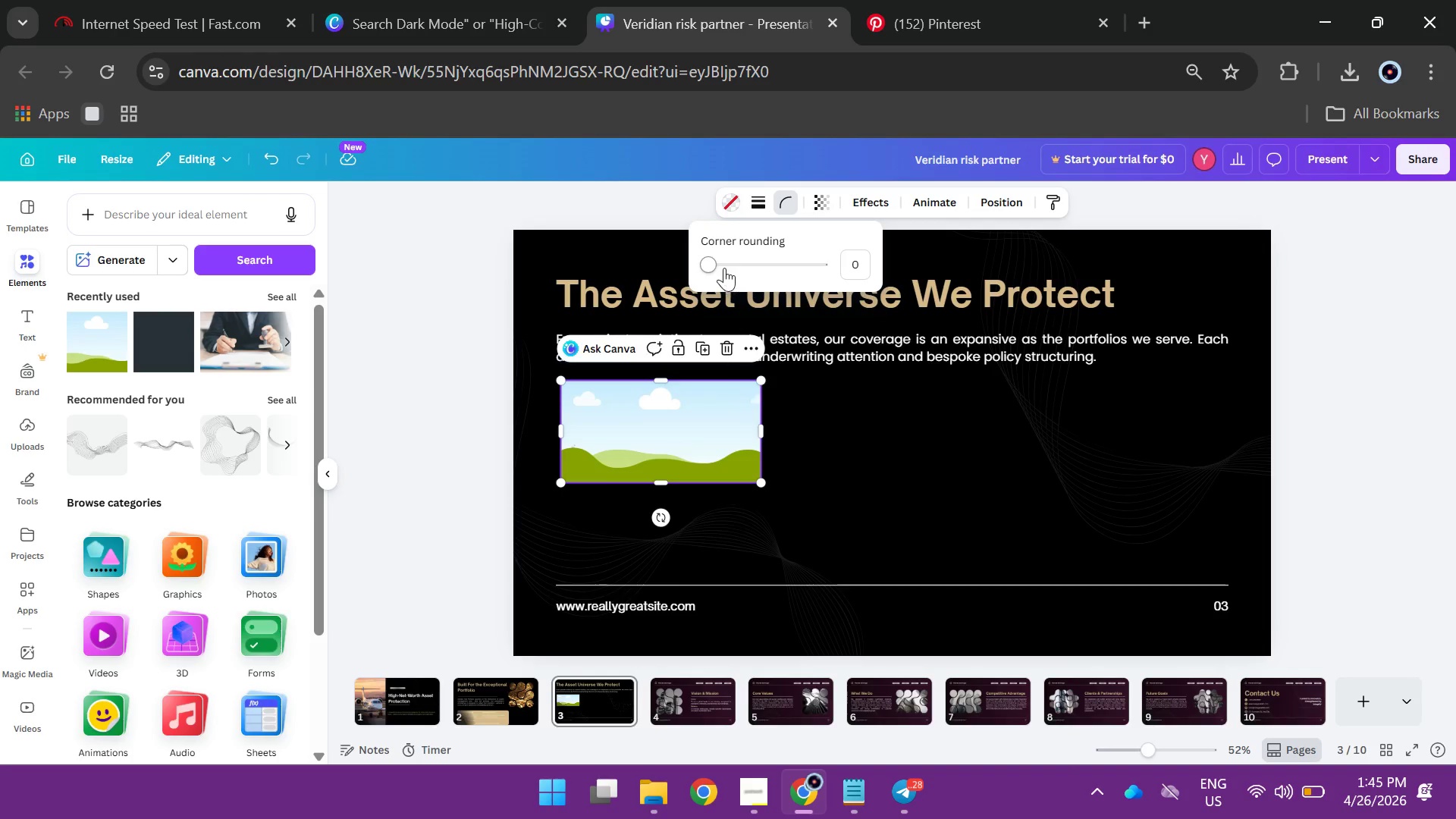 
left_click_drag(start_coordinate=[717, 263], to_coordinate=[759, 279])
 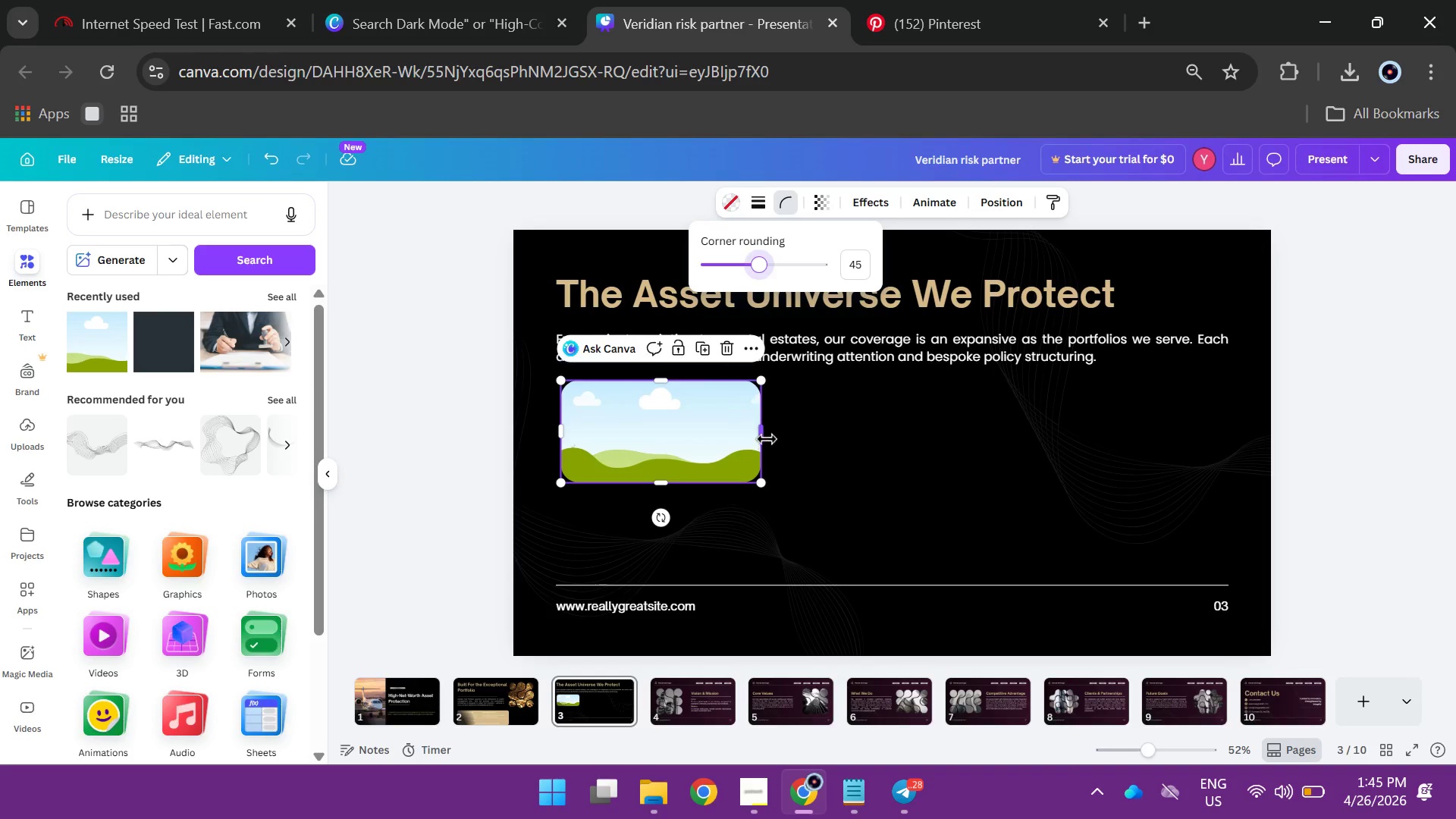 
left_click([769, 437])
 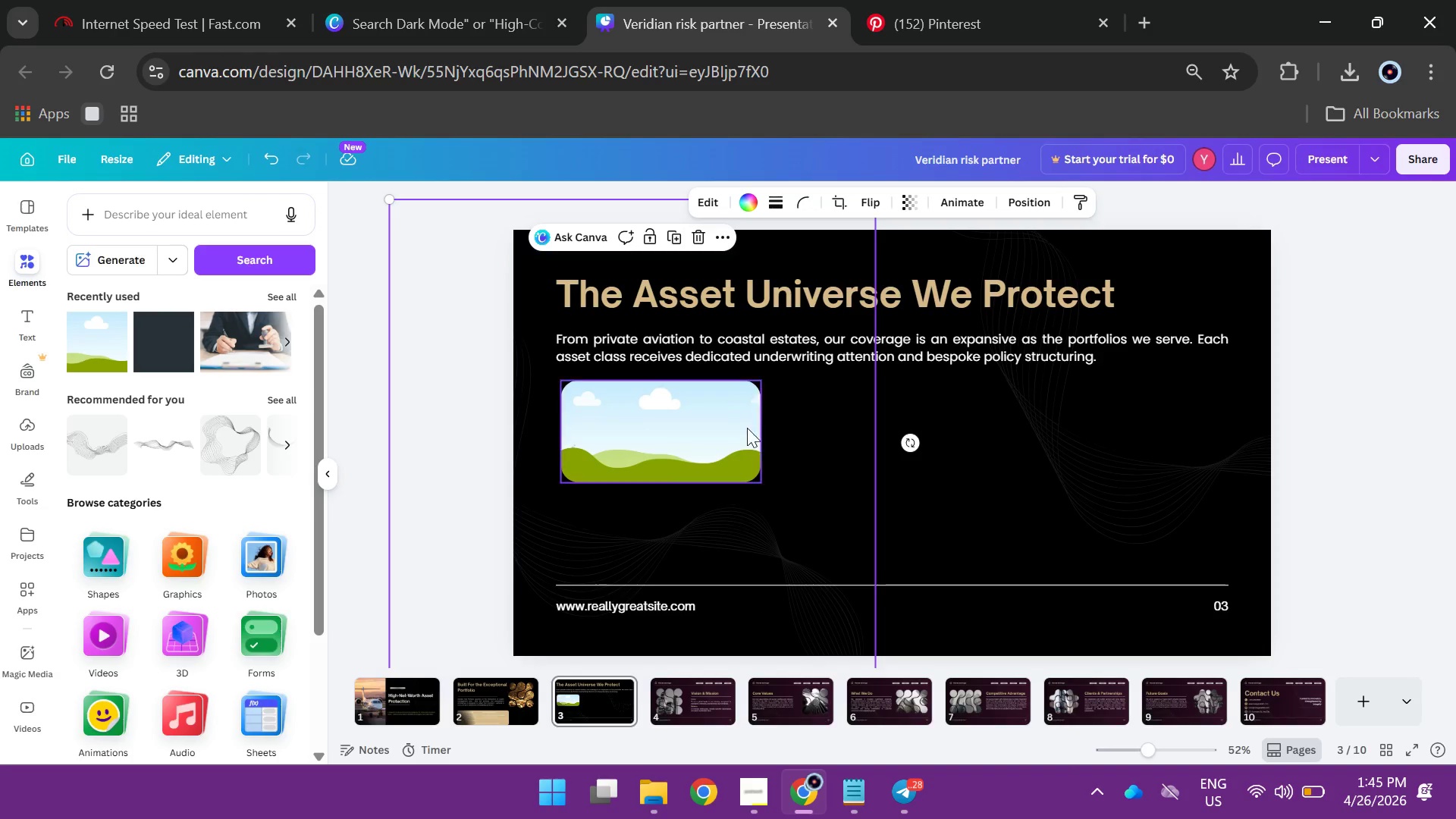 
left_click([742, 428])
 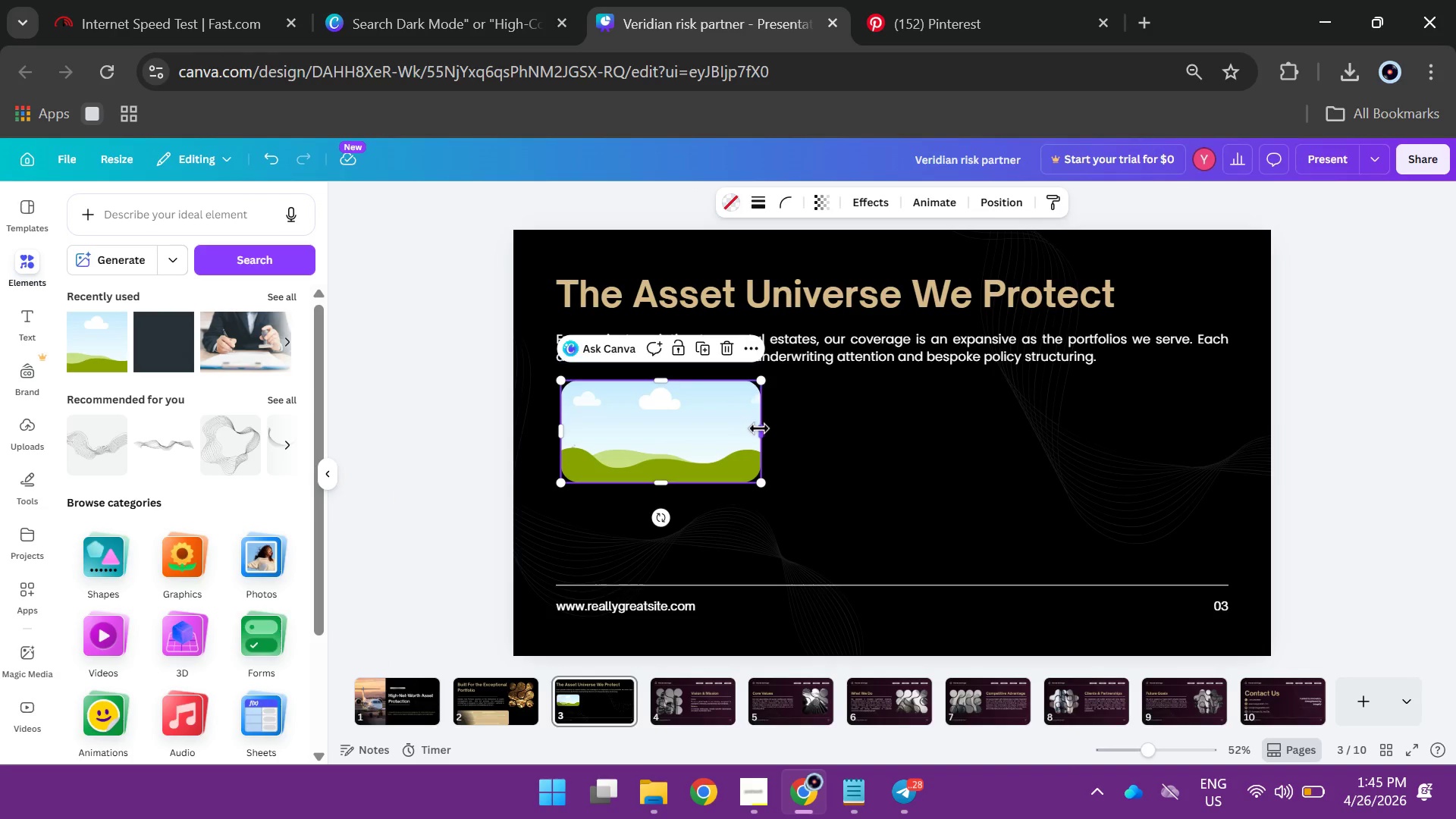 
left_click_drag(start_coordinate=[761, 428], to_coordinate=[722, 435])
 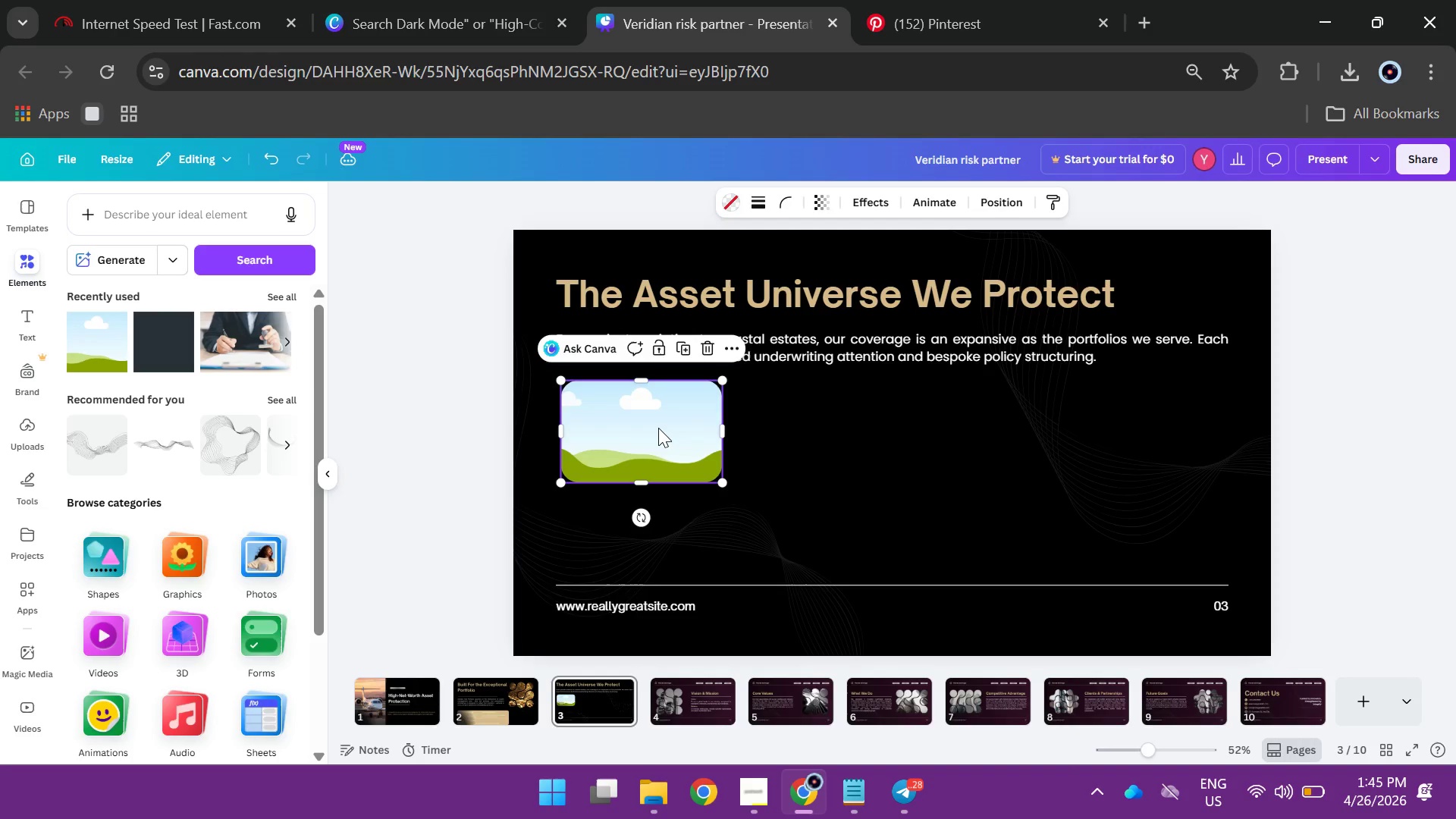 
left_click([658, 428])
 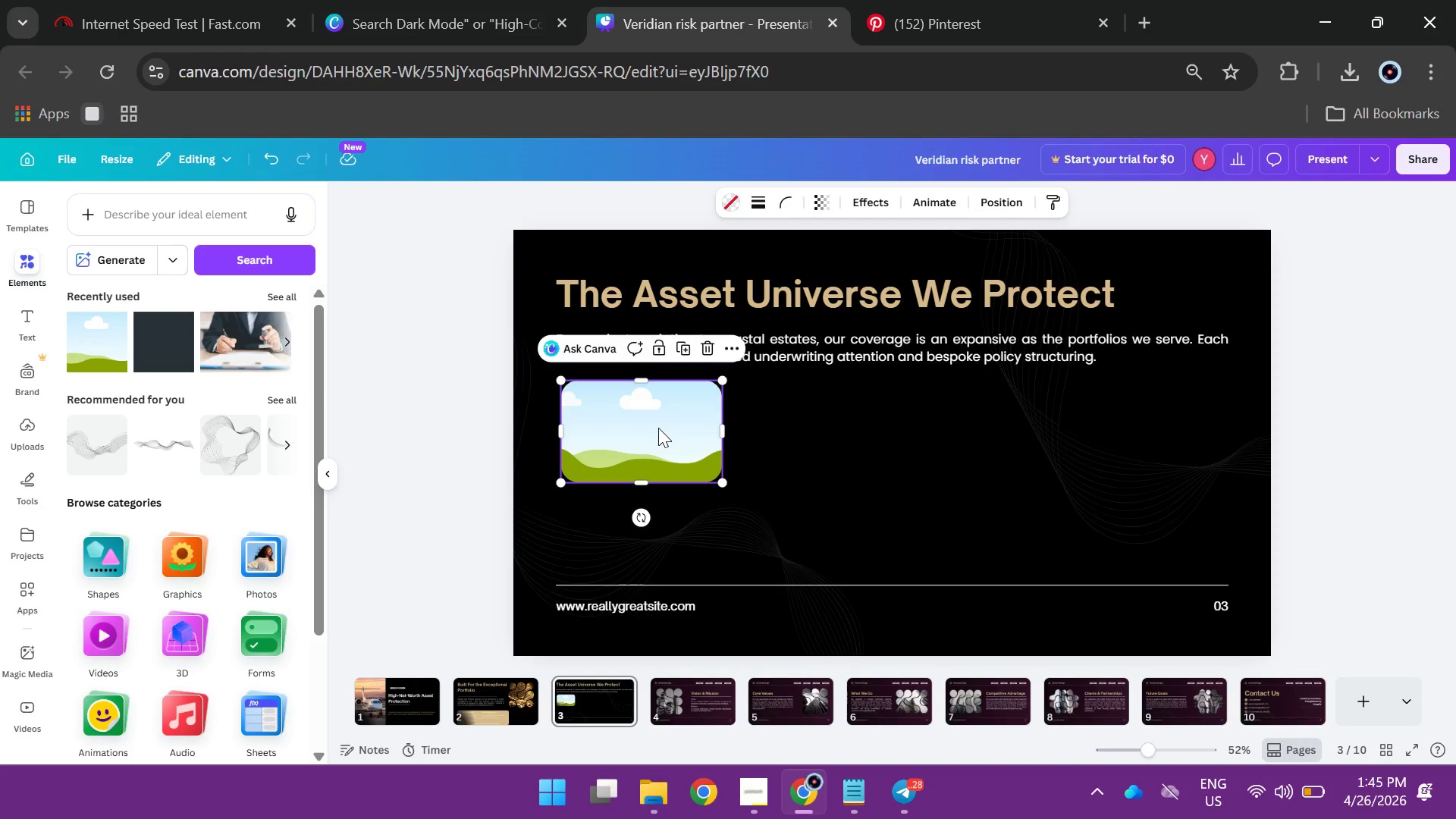 
hold_key(key=AltLeft, duration=1.25)
left_click_drag(start_coordinate=[658, 428], to_coordinate=[865, 429])
 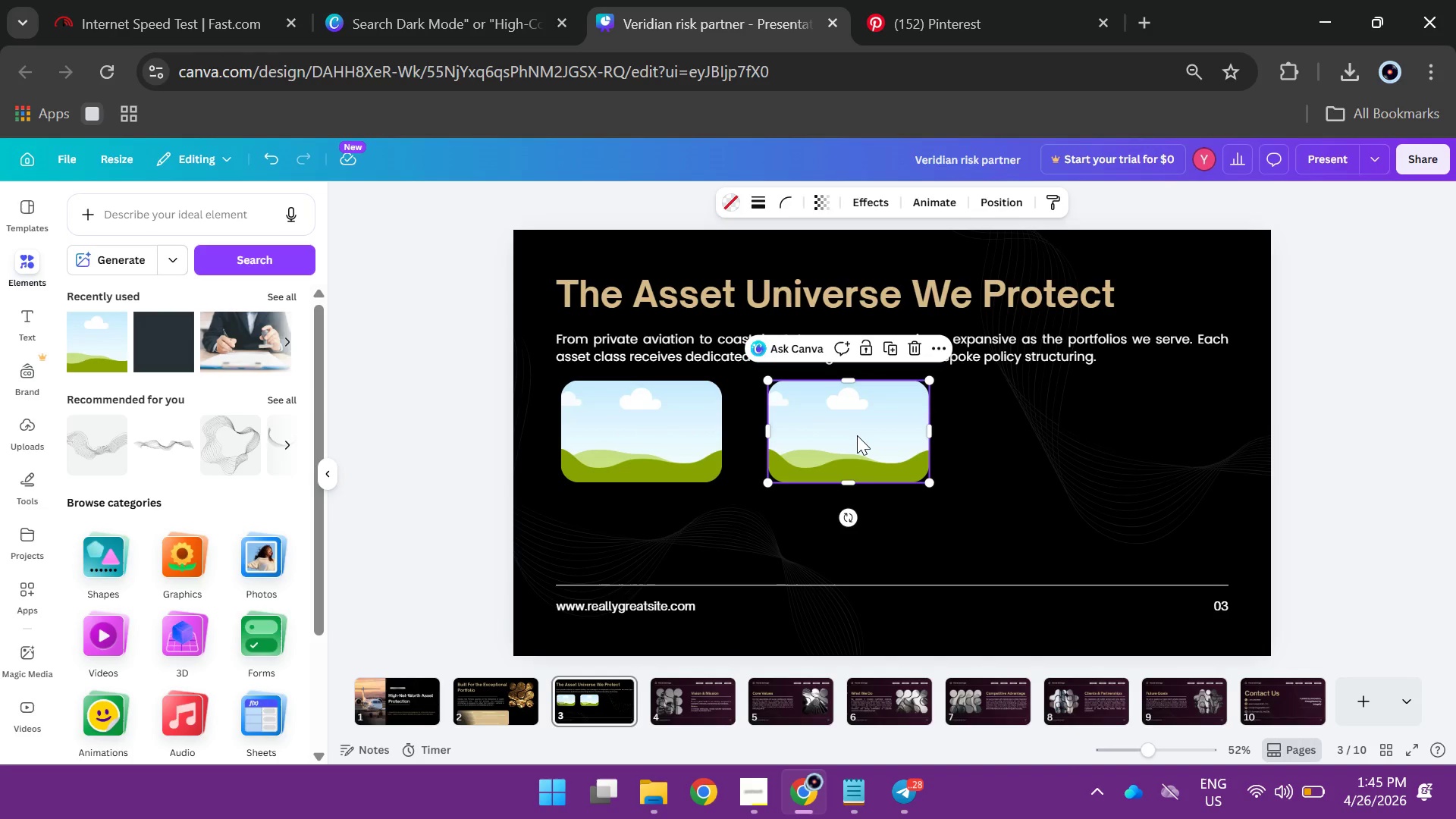 
hold_key(key=AltLeft, duration=2.0)
left_click_drag(start_coordinate=[846, 441], to_coordinate=[1016, 437])
 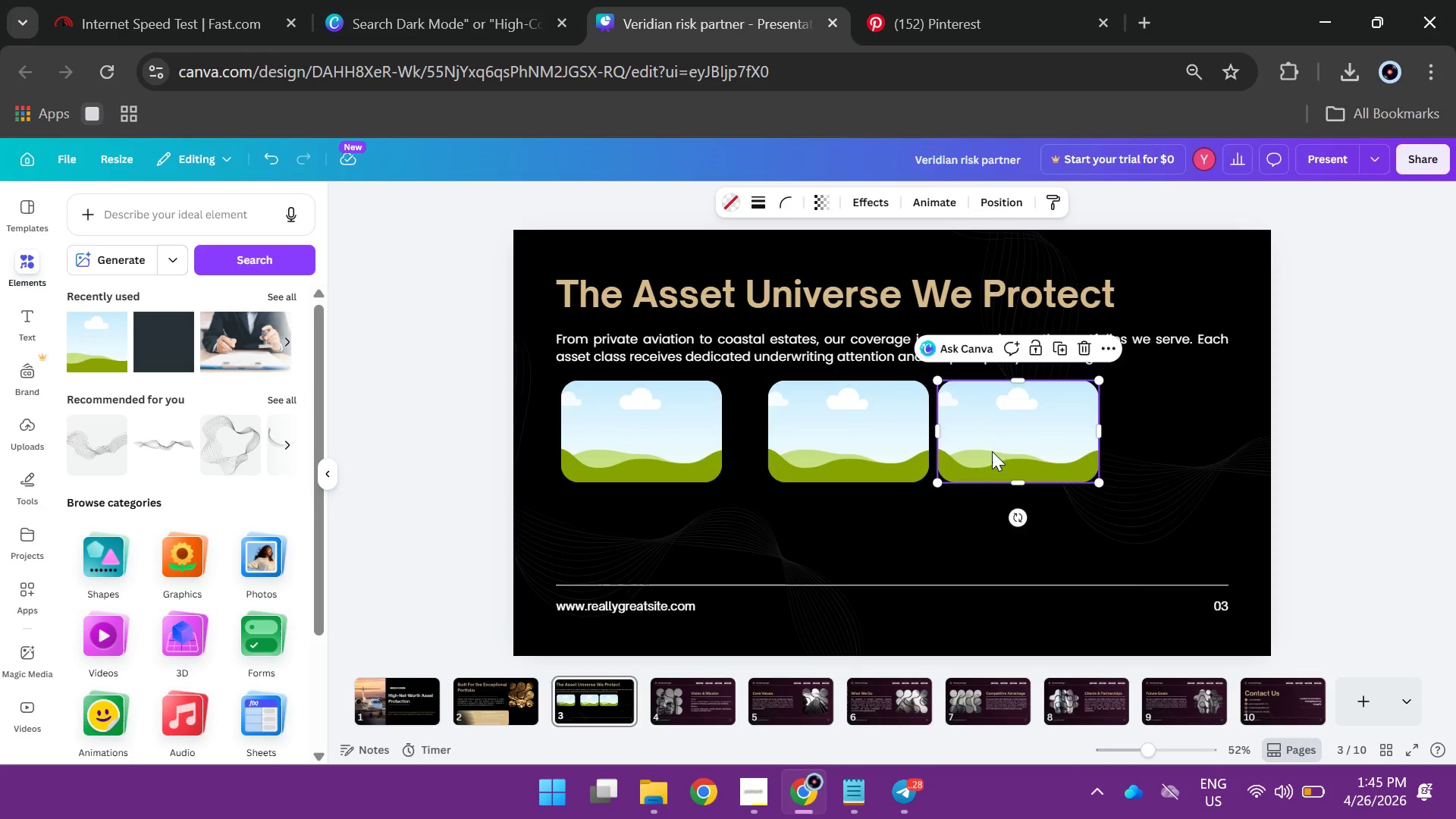 
hold_key(key=AltLeft, duration=1.62)
left_click_drag(start_coordinate=[986, 444], to_coordinate=[1153, 442])
 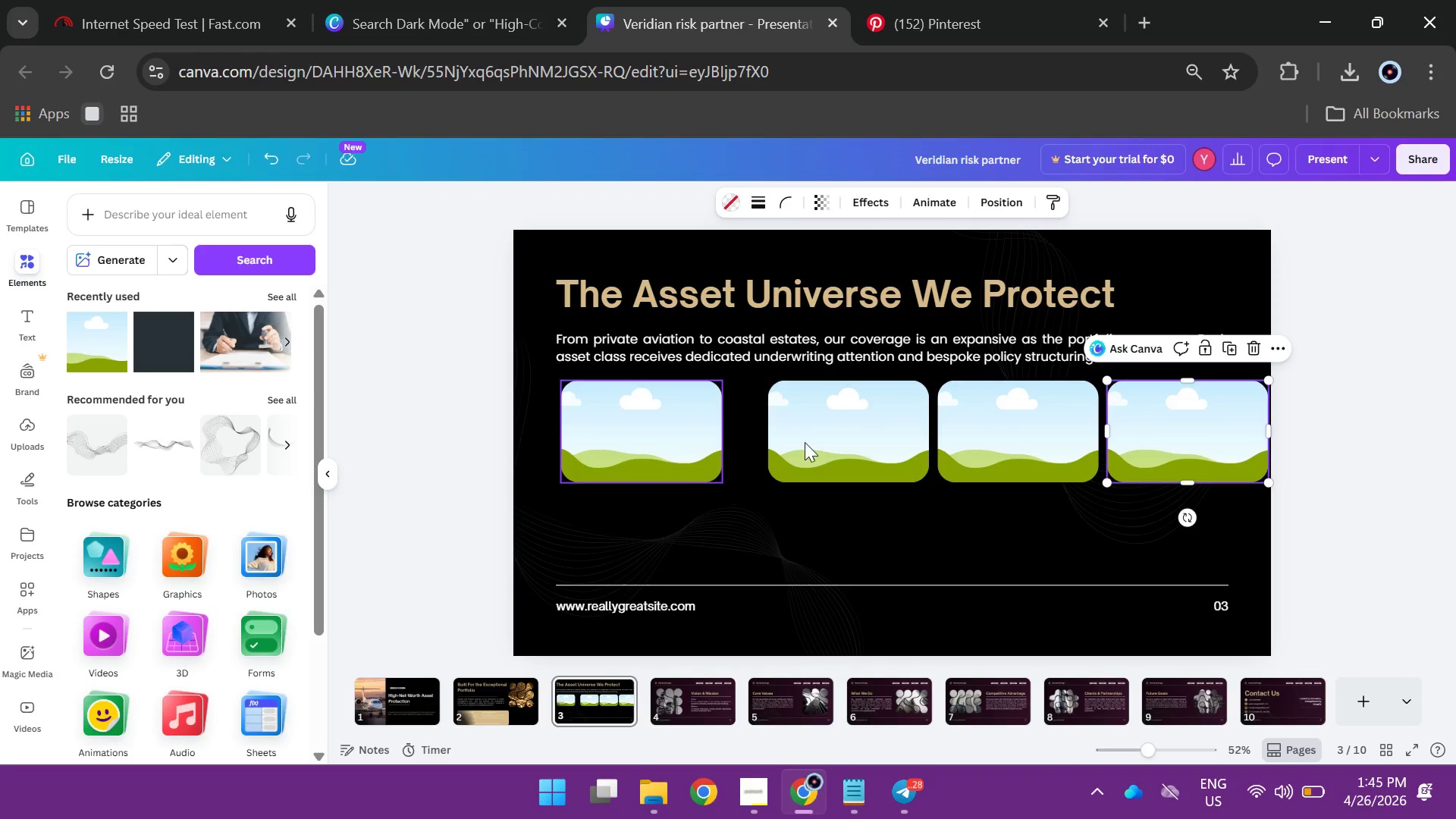 
left_click_drag(start_coordinate=[811, 440], to_coordinate=[778, 443])
 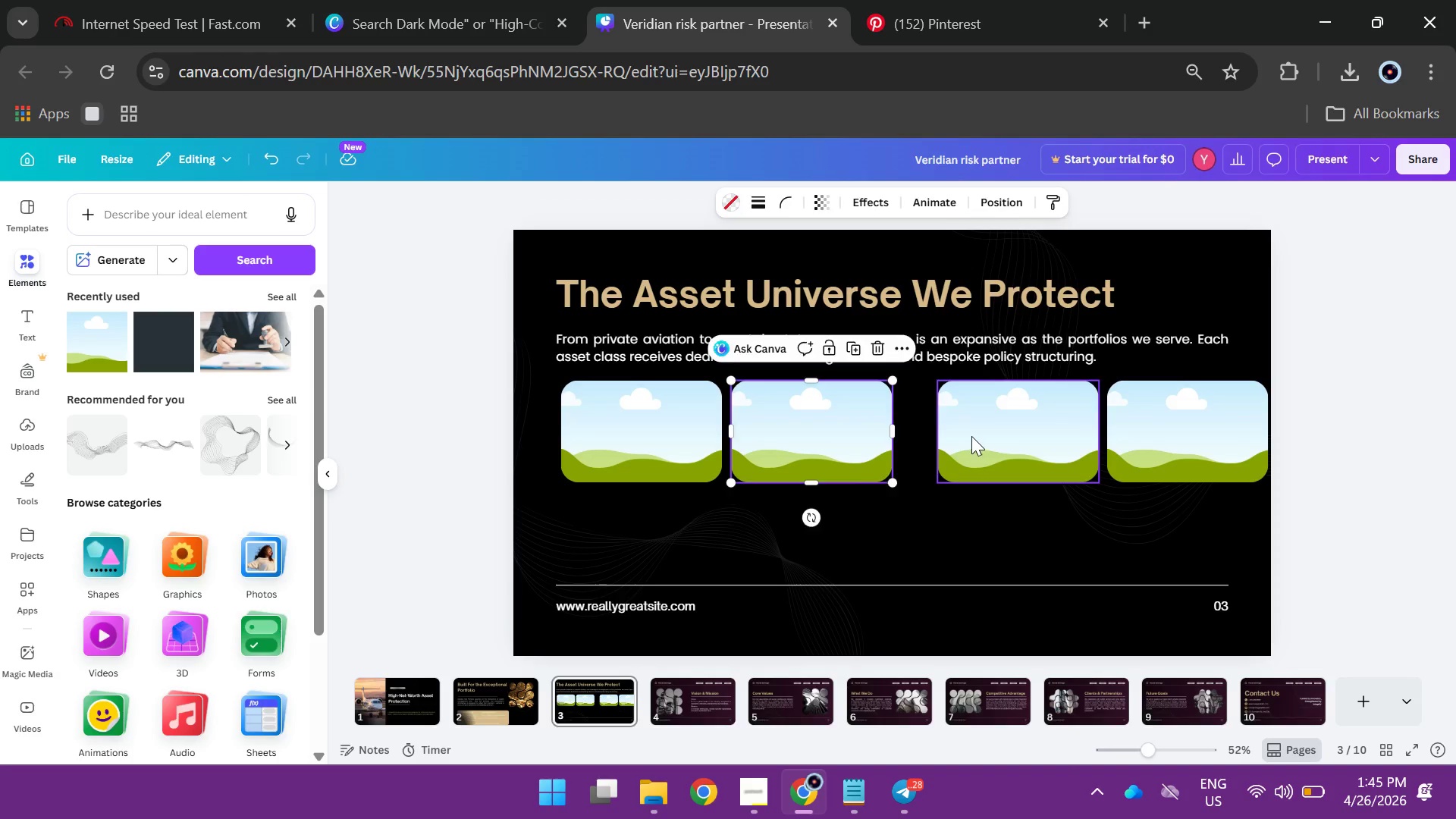 
left_click_drag(start_coordinate=[971, 436], to_coordinate=[938, 437])
 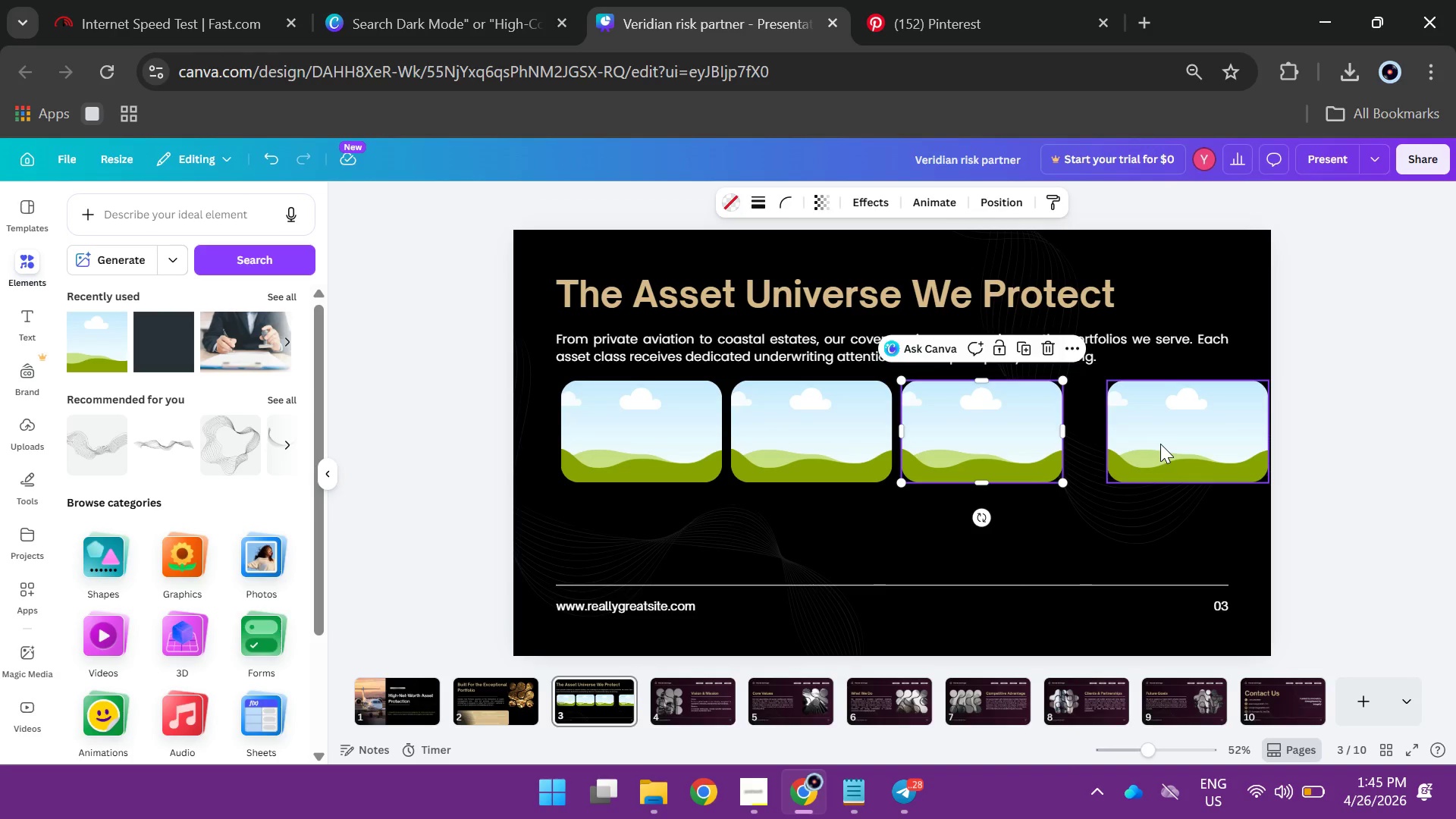 
left_click_drag(start_coordinate=[1160, 444], to_coordinate=[1123, 443])
 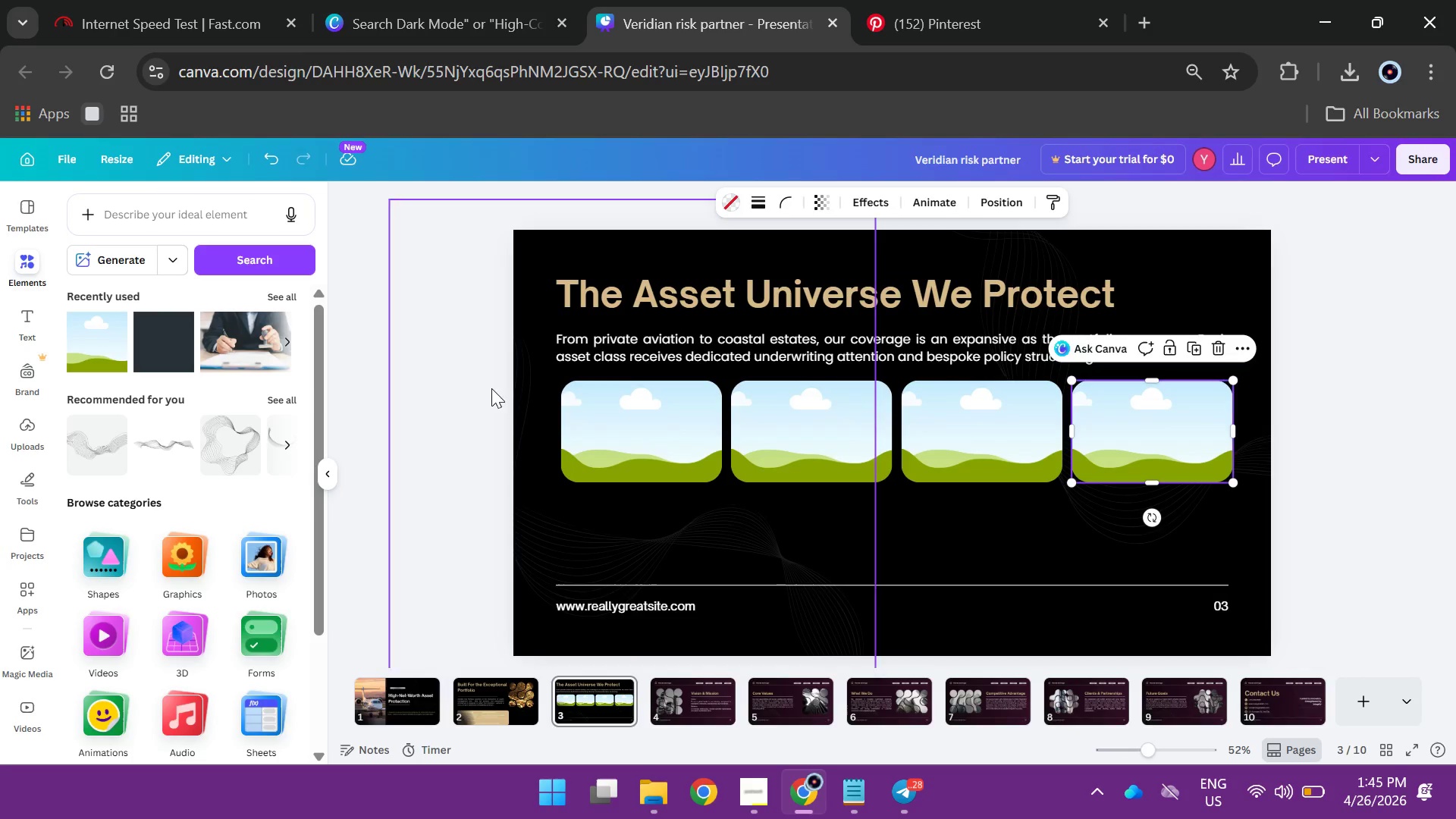 
left_click([408, 398])
 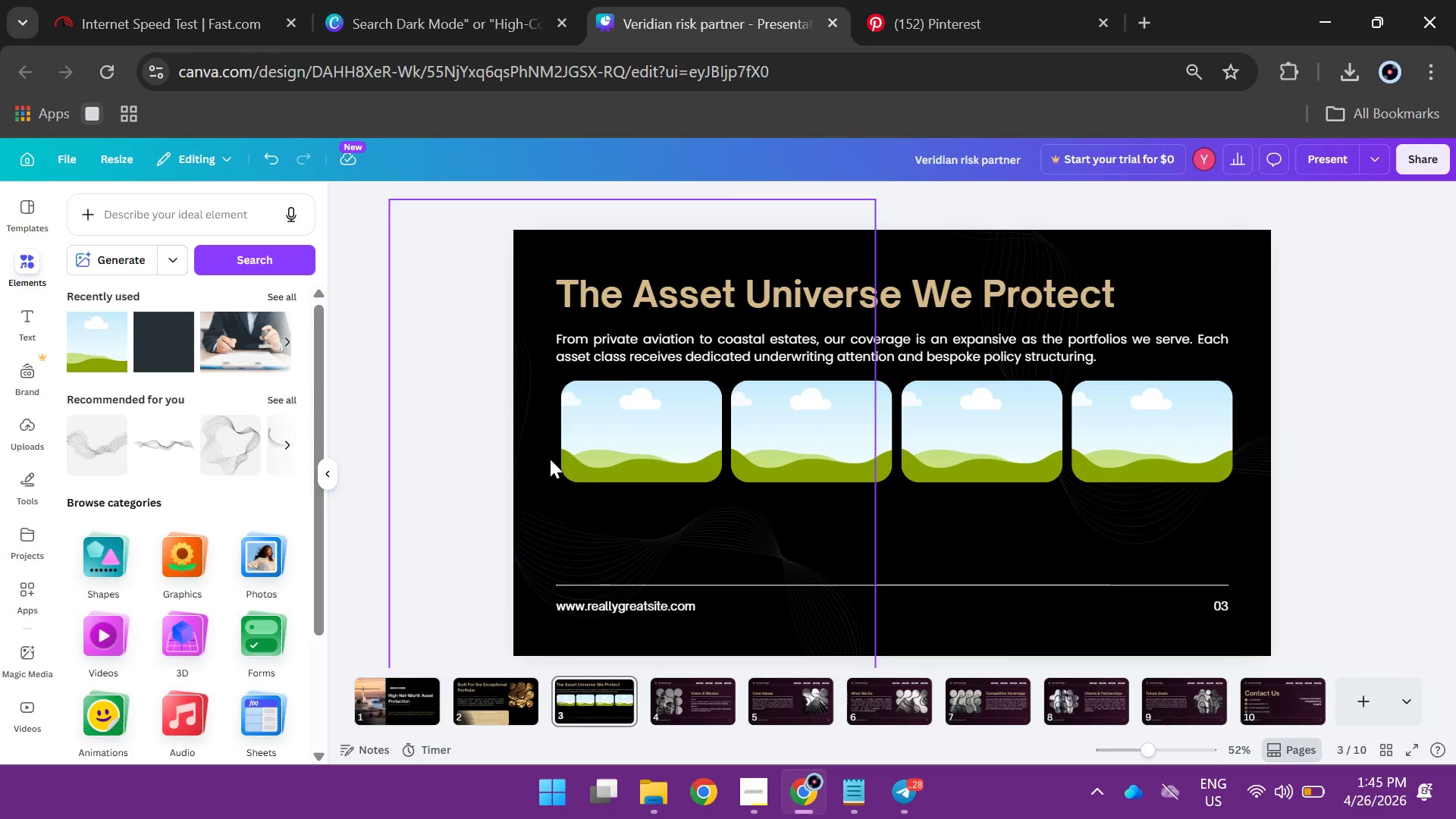 
left_click([1120, 453])
 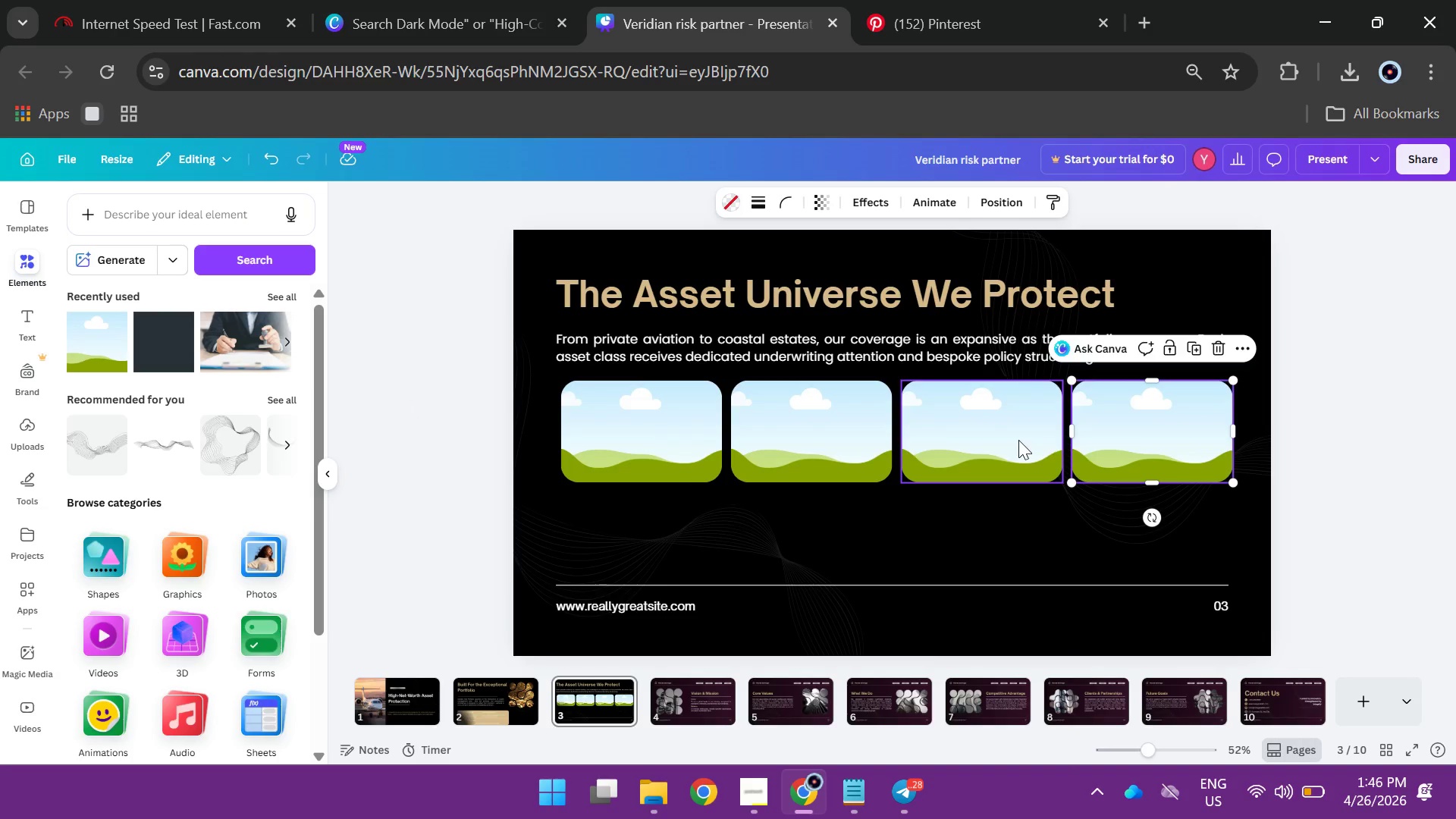 
hold_key(key=ShiftLeft, duration=1.97)
left_click([1010, 441])
 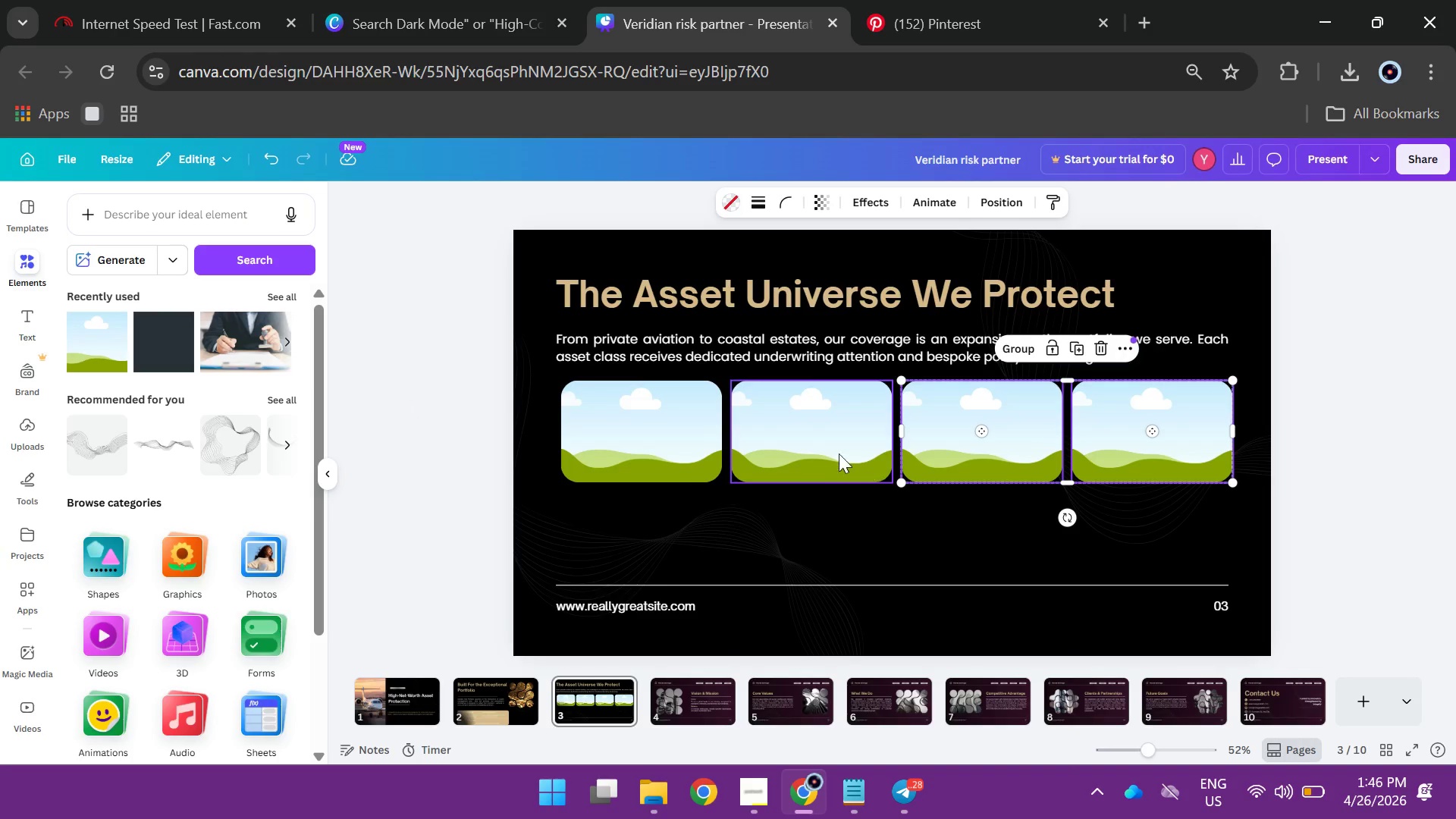 
left_click([834, 451])
 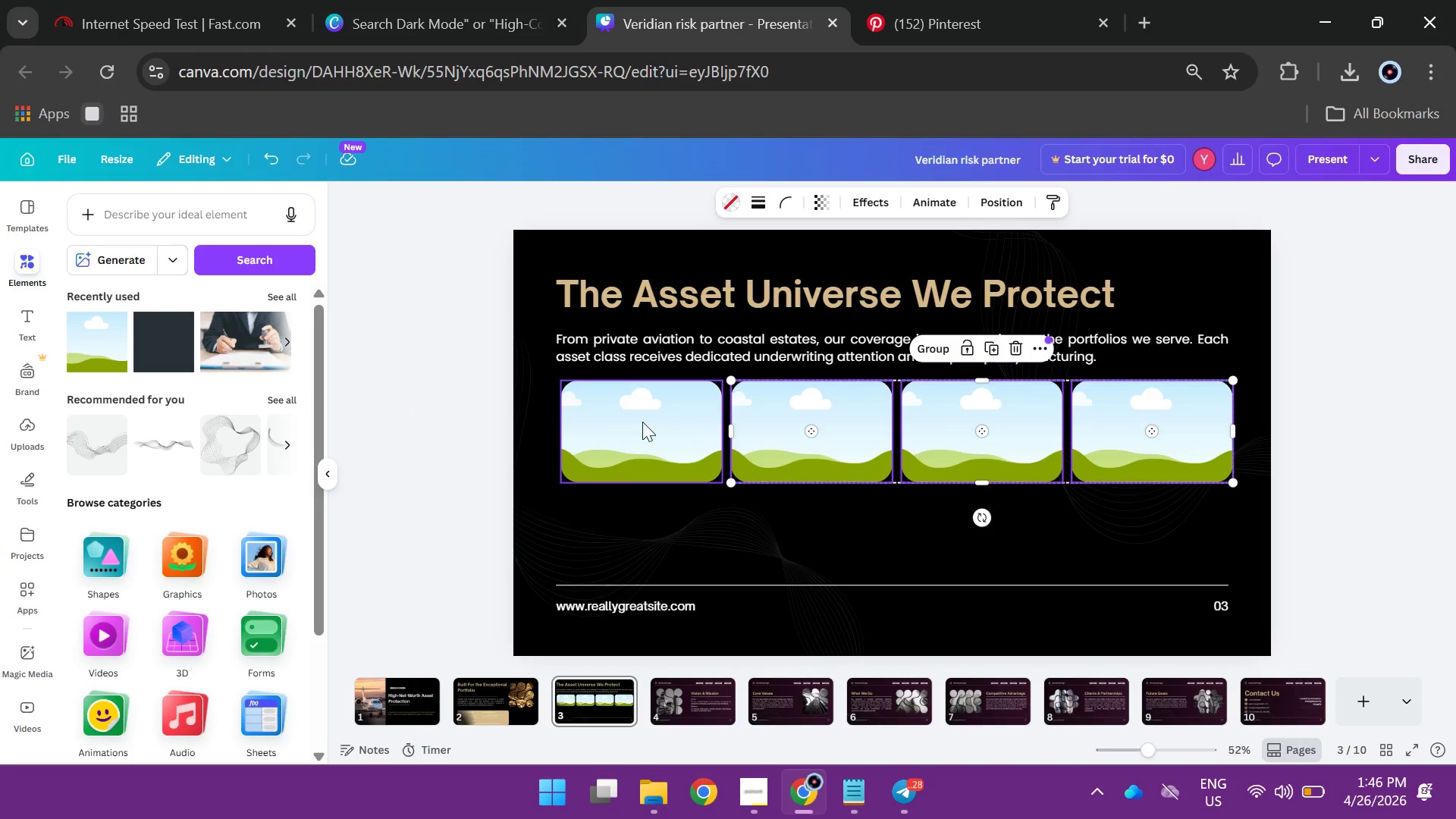 
left_click([642, 422])
 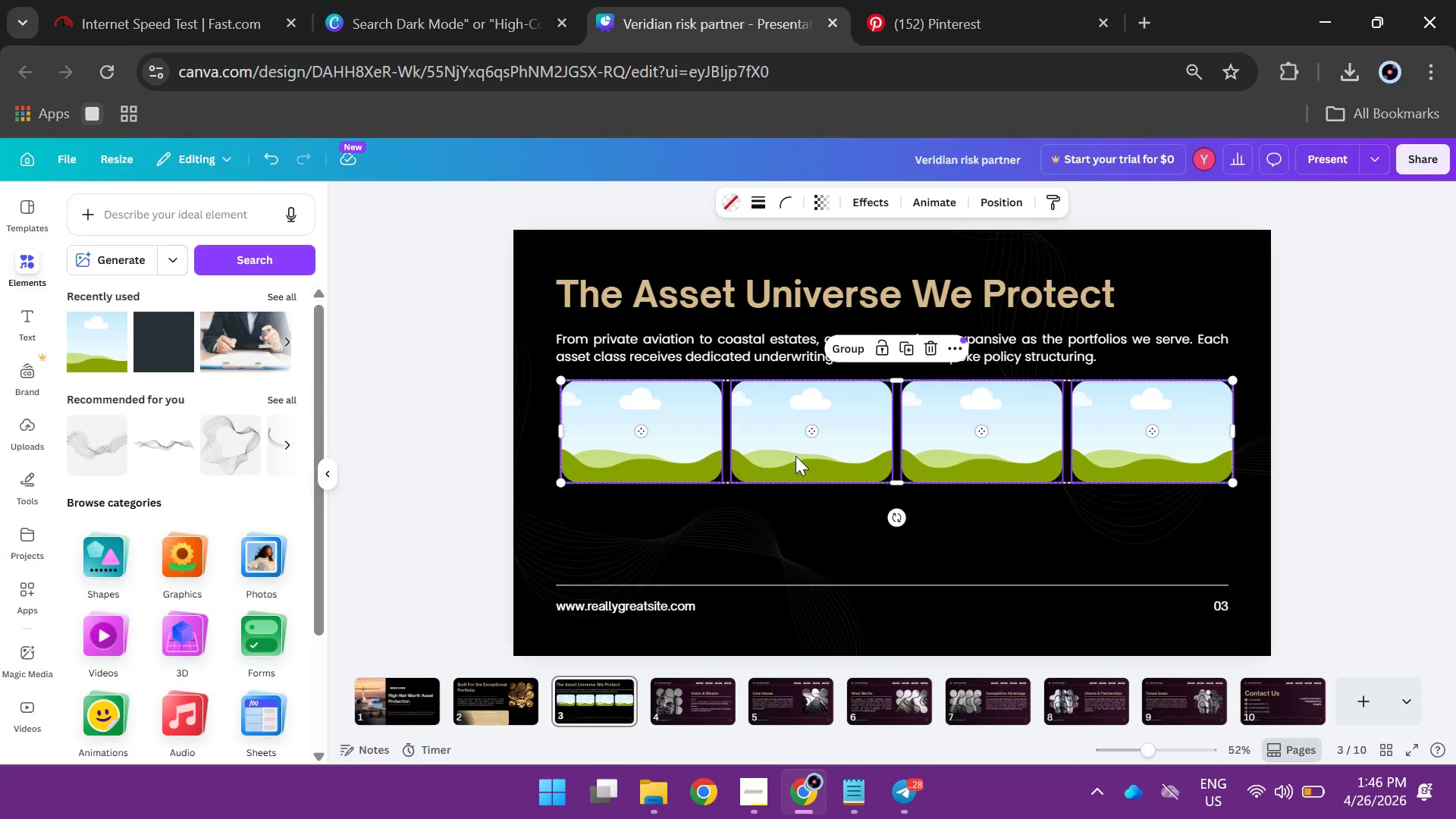 
left_click_drag(start_coordinate=[795, 456], to_coordinate=[786, 452])
 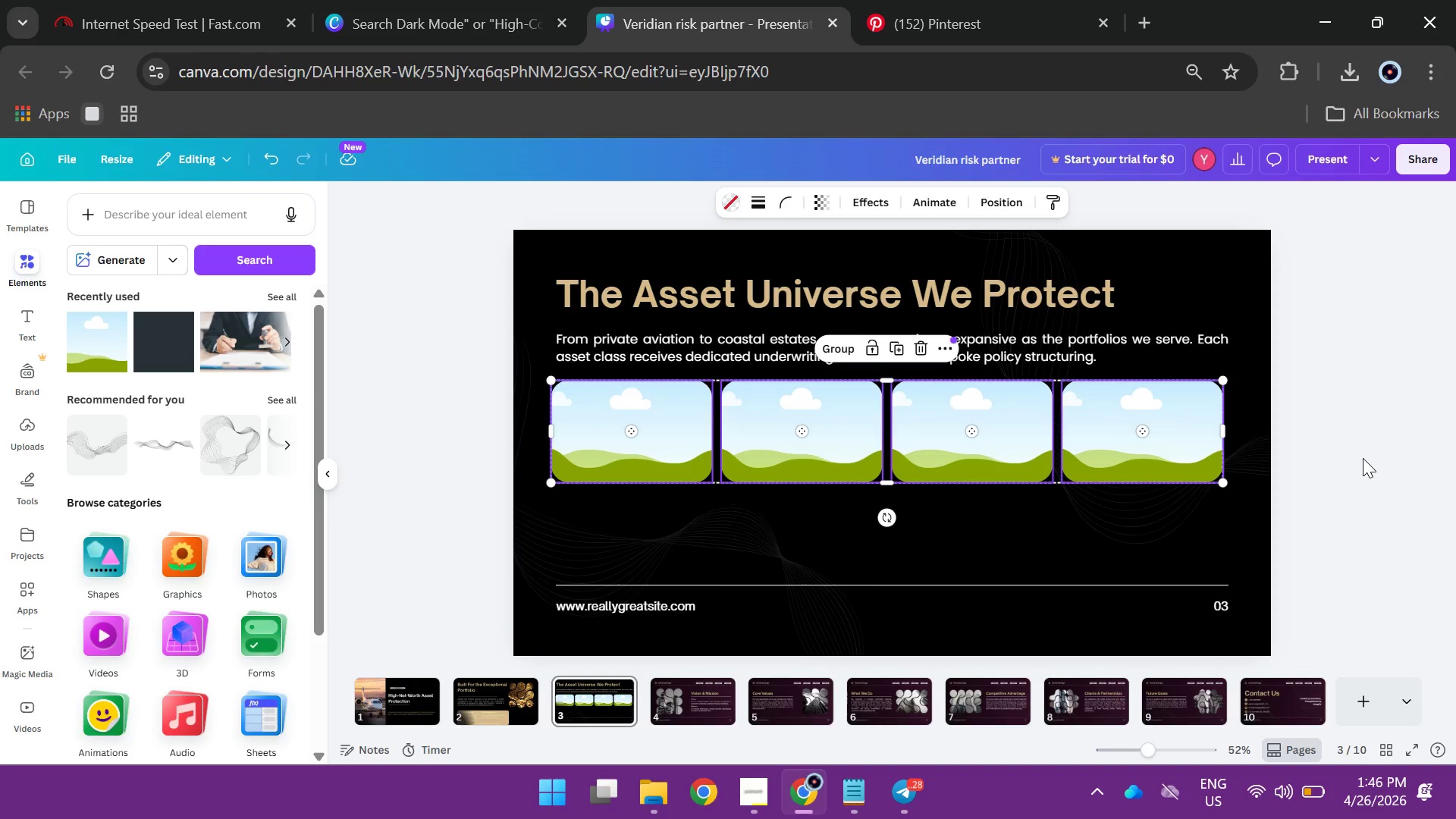 
left_click([1363, 458])
 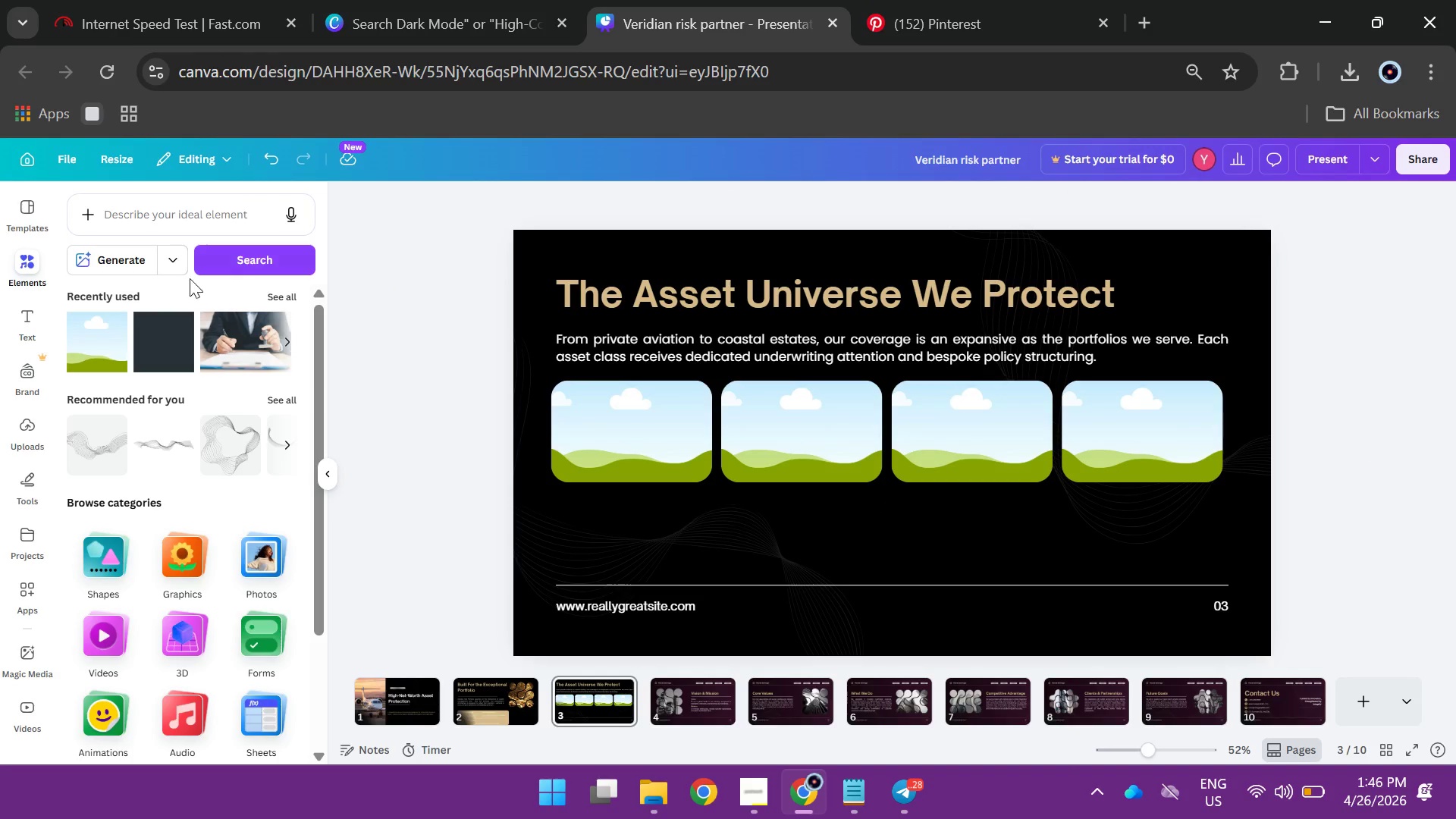 
scroll: coordinate [161, 350], scroll_direction: up, amount: 7.0
 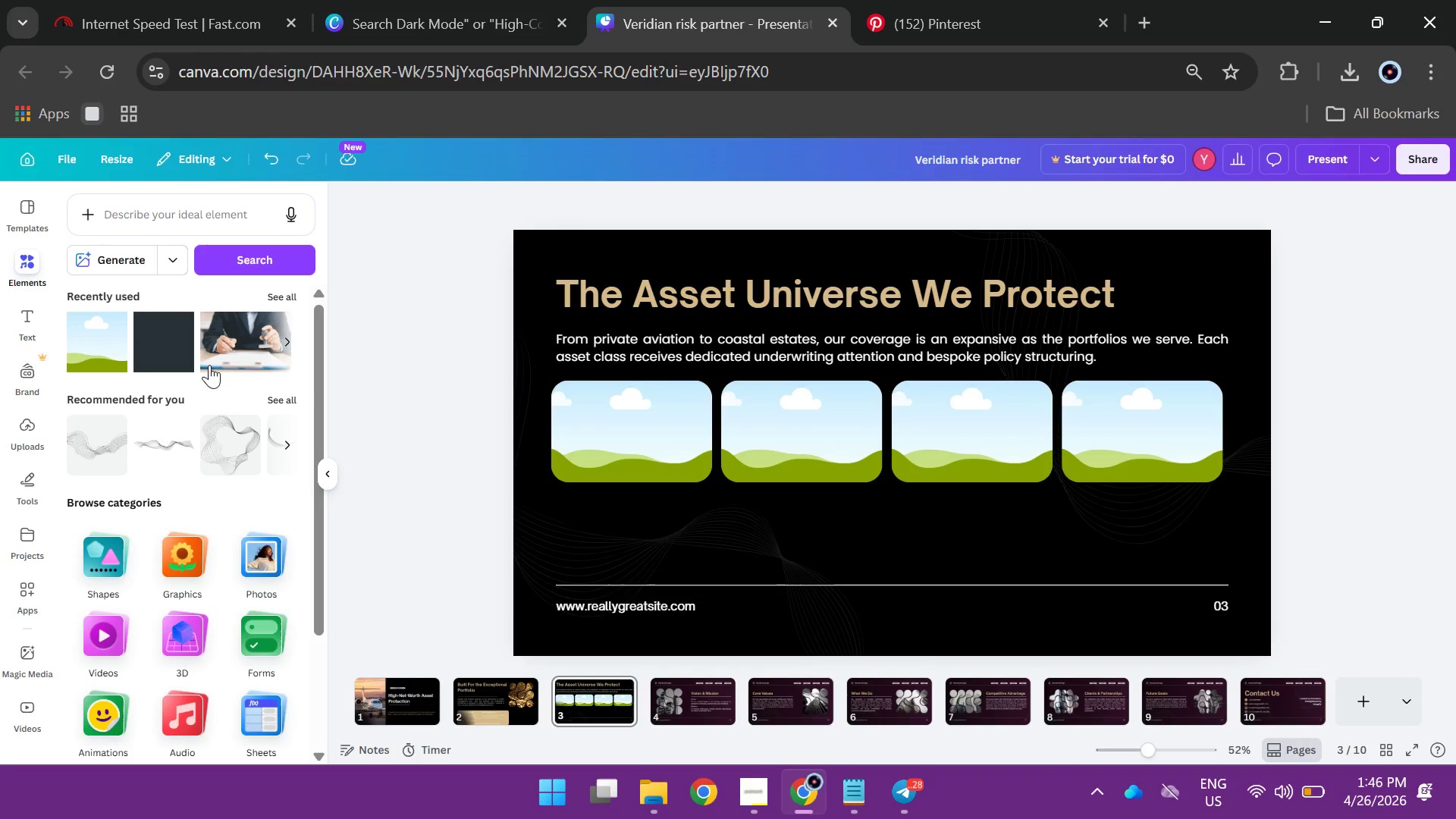 
scroll: coordinate [212, 379], scroll_direction: none, amount: 0.0
 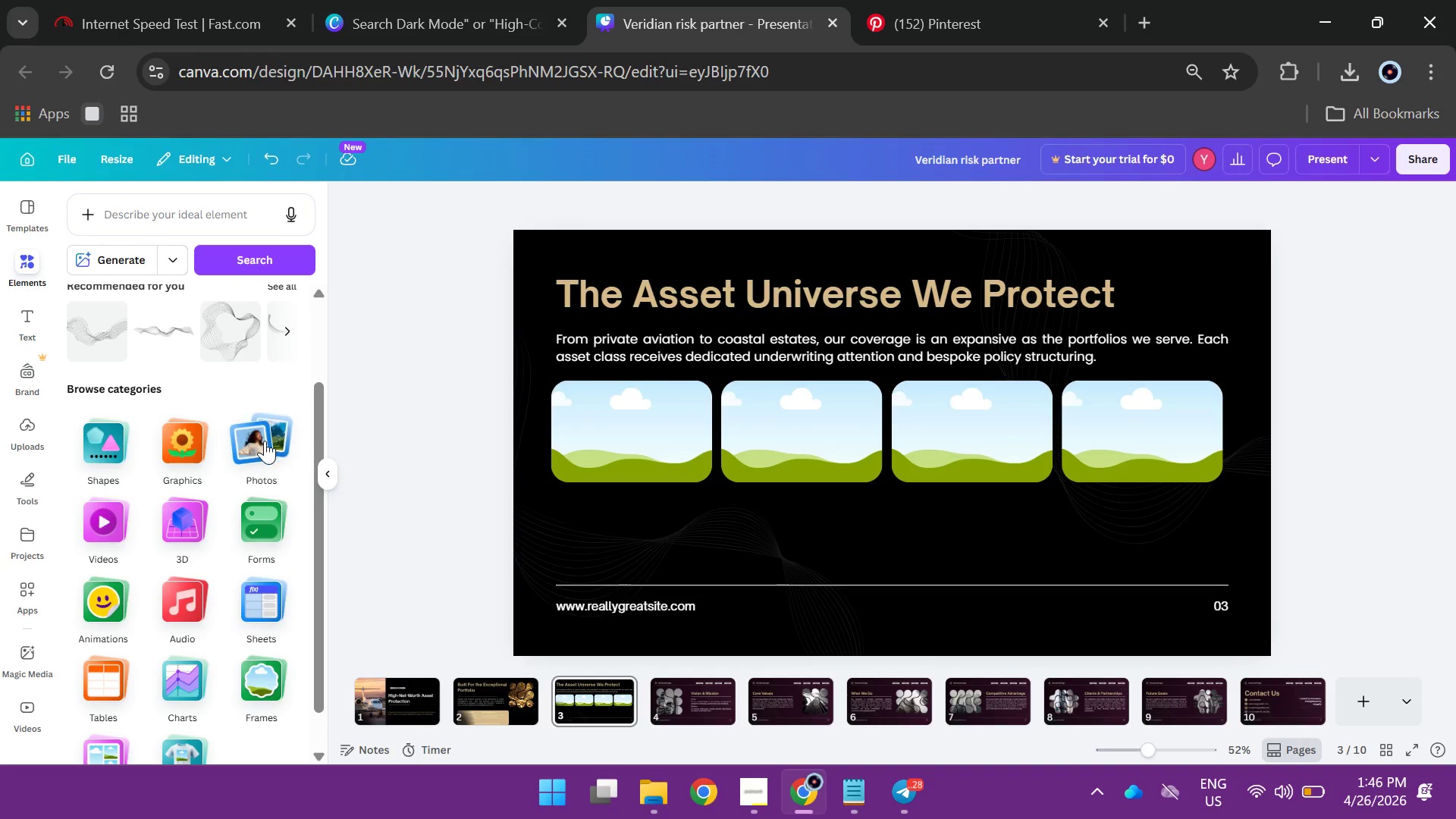 
left_click([265, 441])
 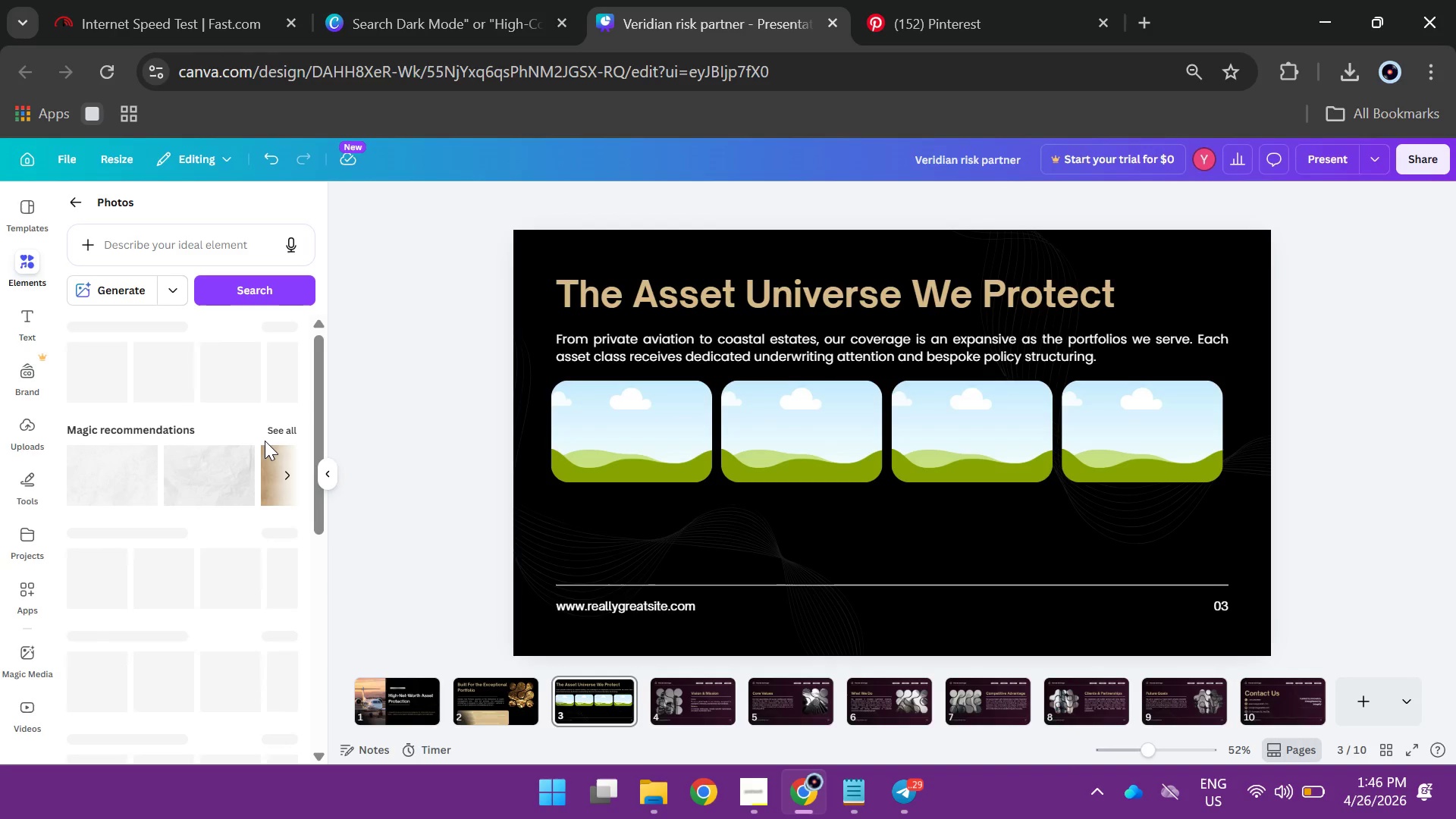 
wait(10.02)
 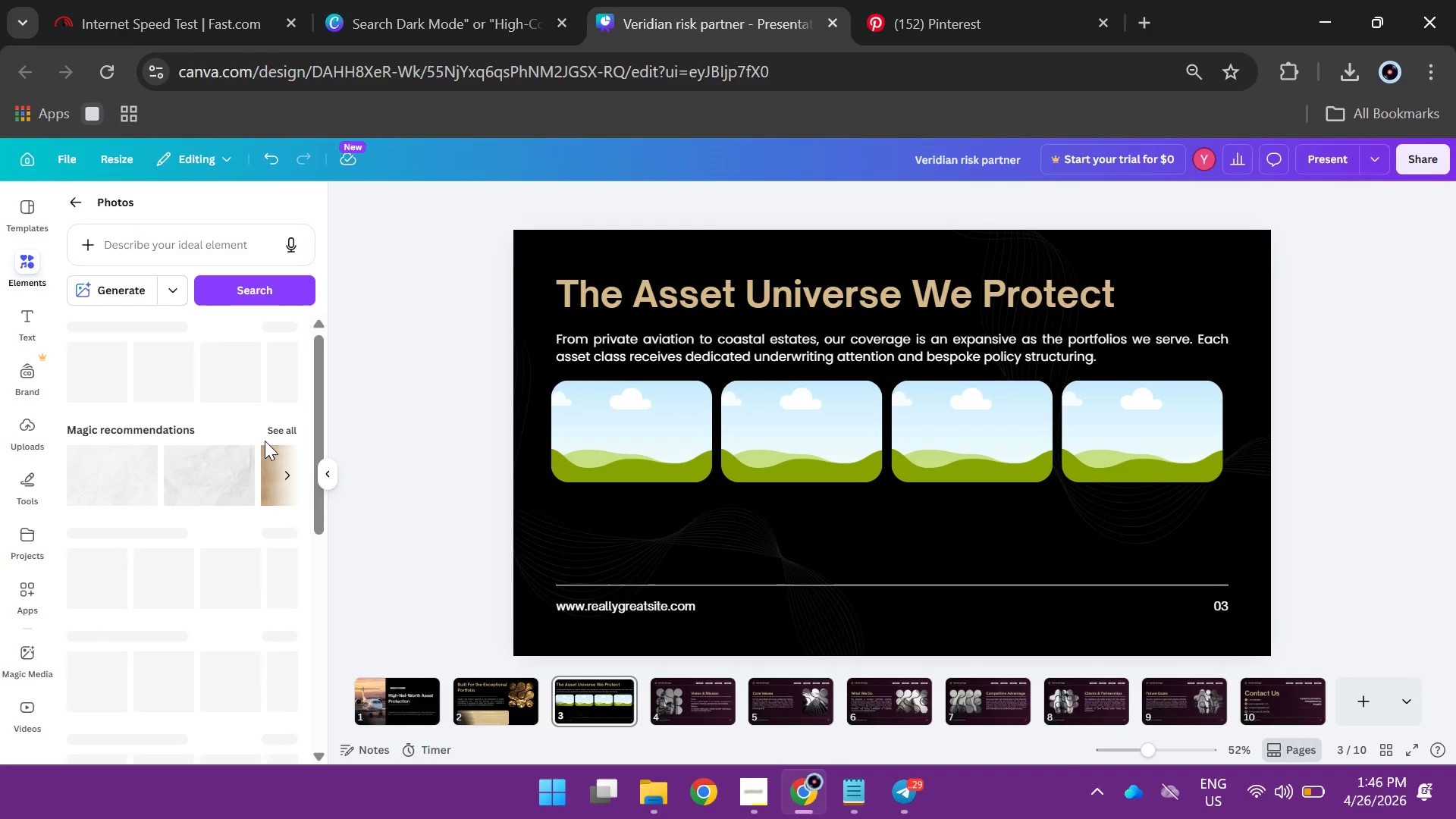 
scroll: coordinate [136, 406], scroll_direction: none, amount: 0.0
 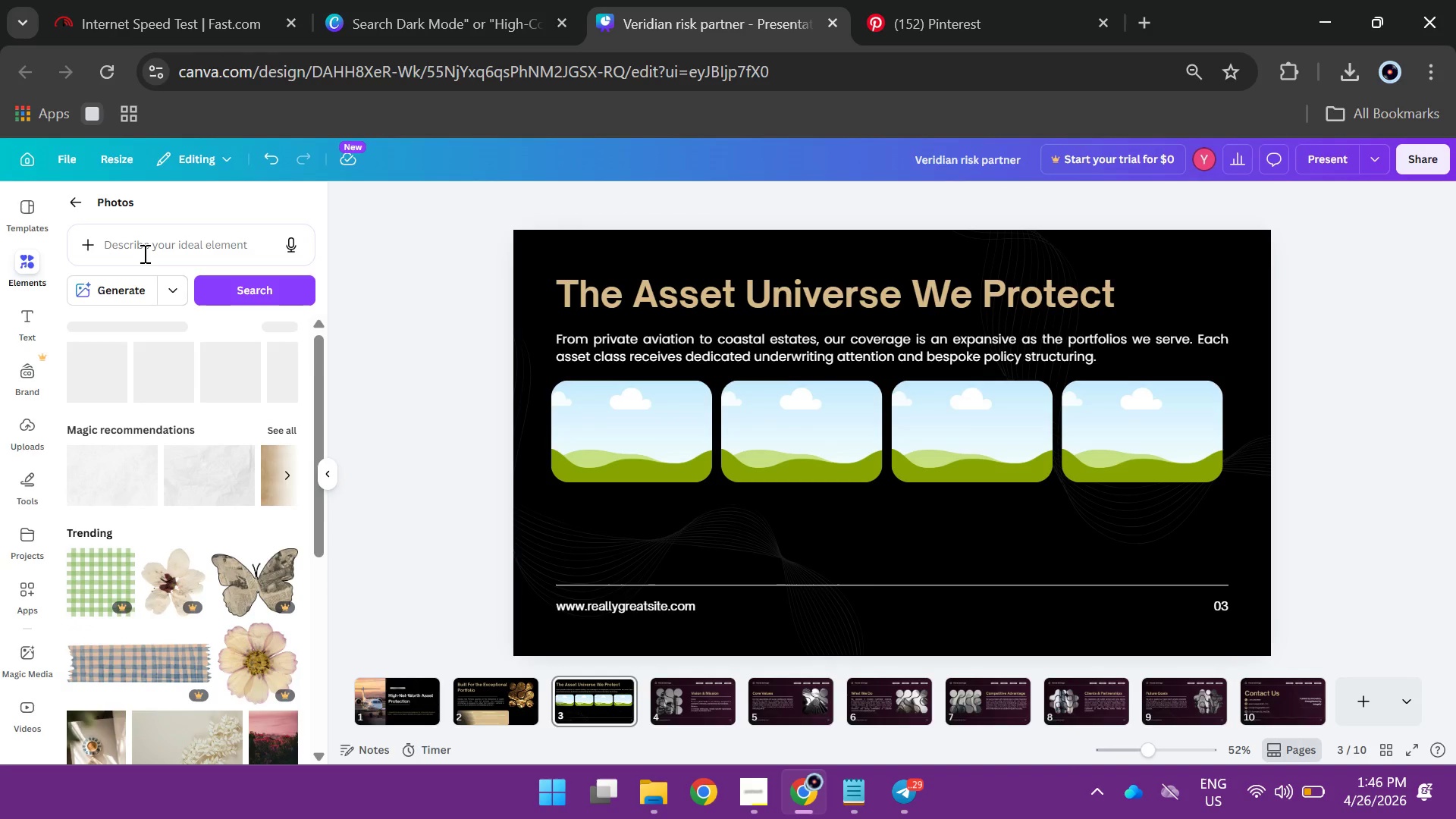 
left_click([143, 253])
 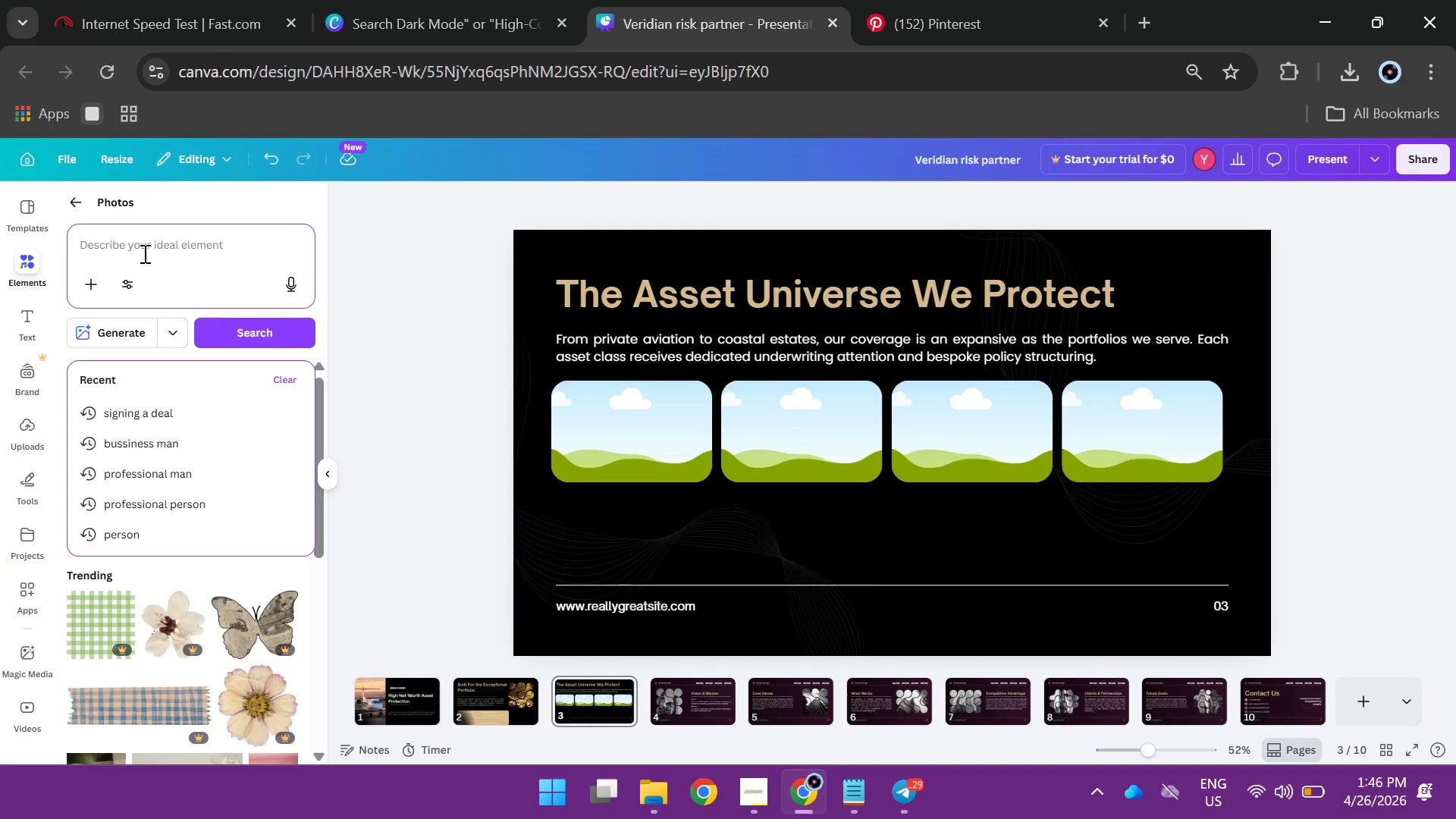 
type(yah)
key(Backspace)
type(cht)
 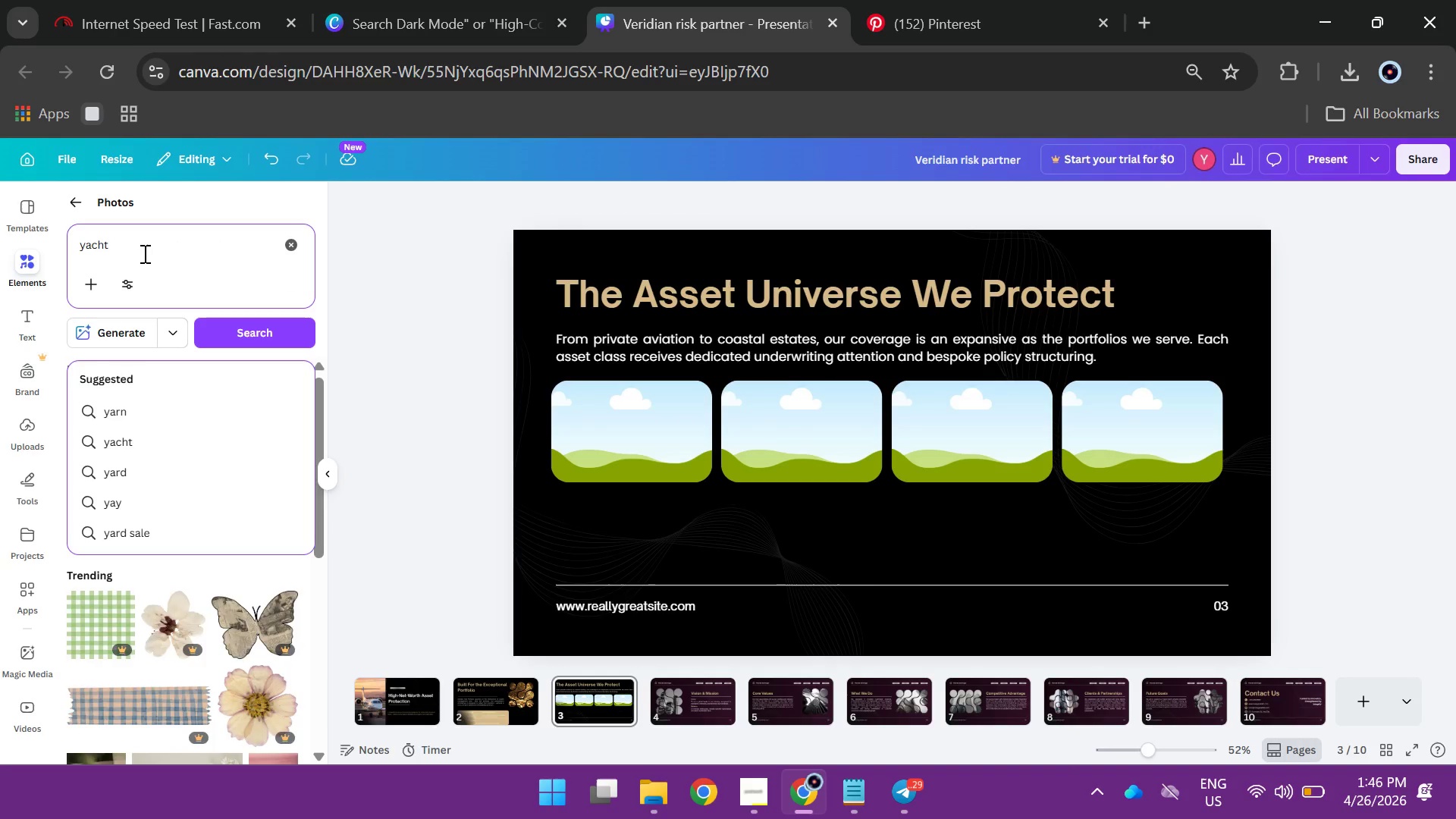 
key(Enter)
 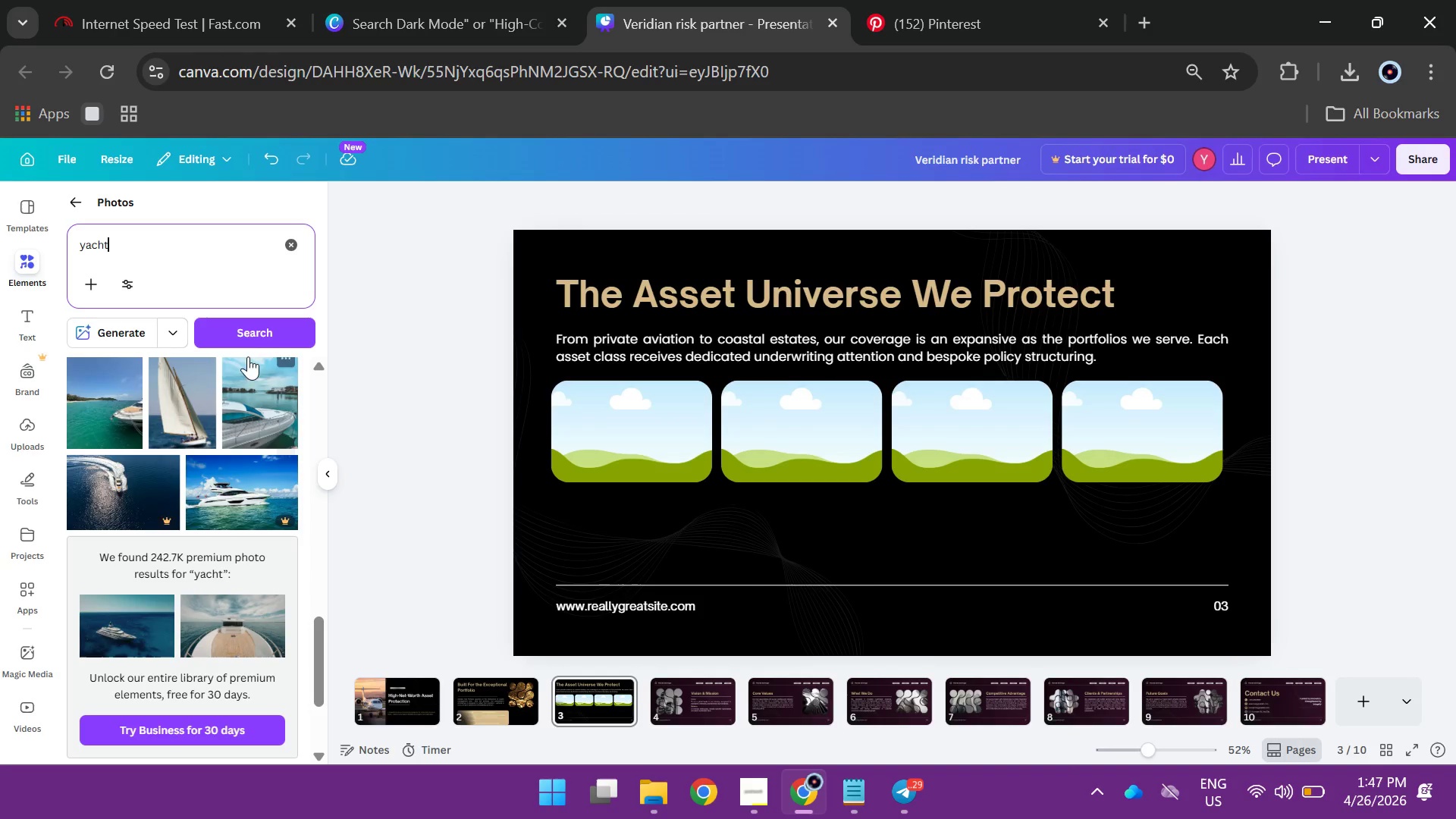 
wait(22.36)
 